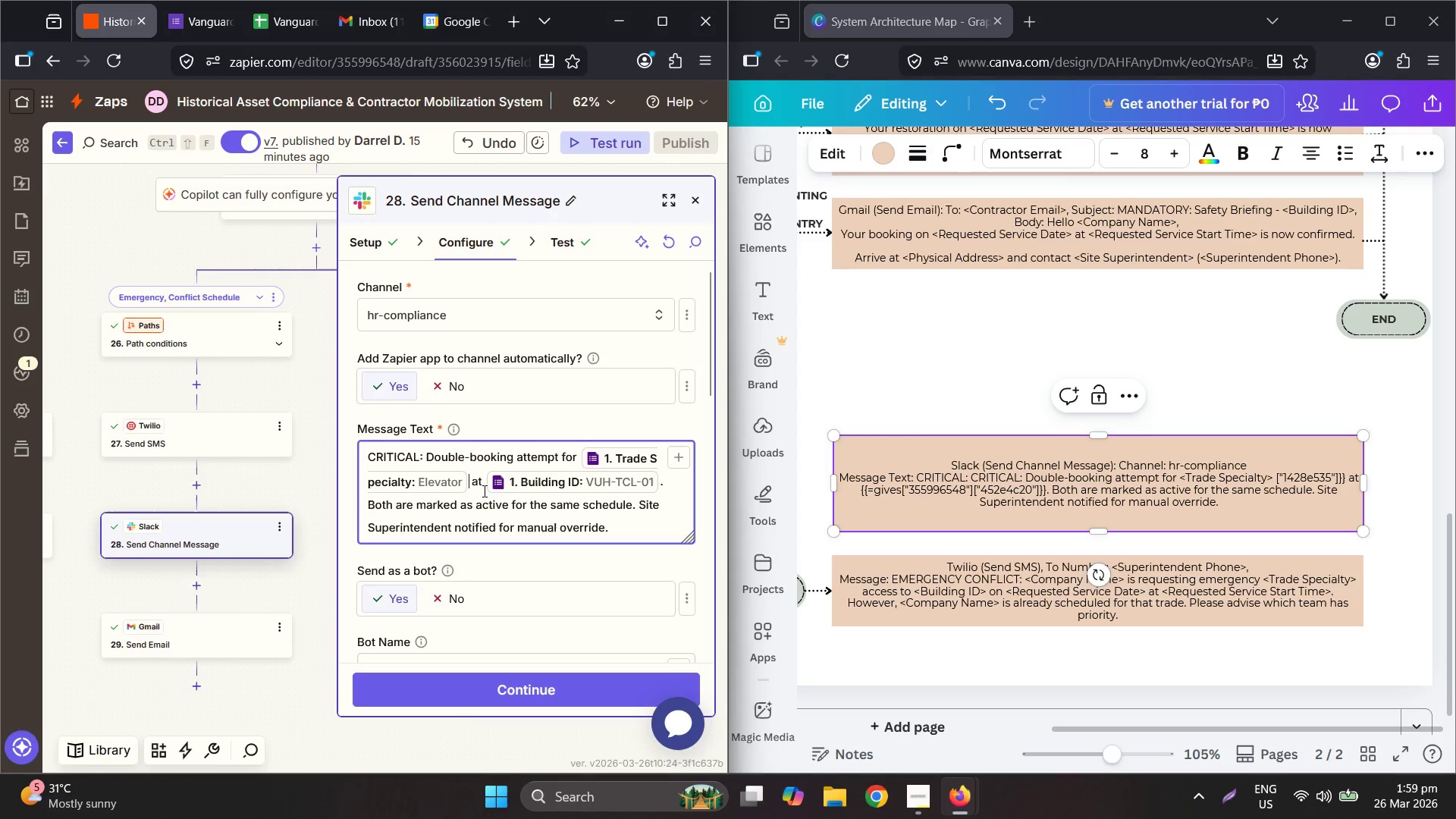 
key(ArrowLeft)
 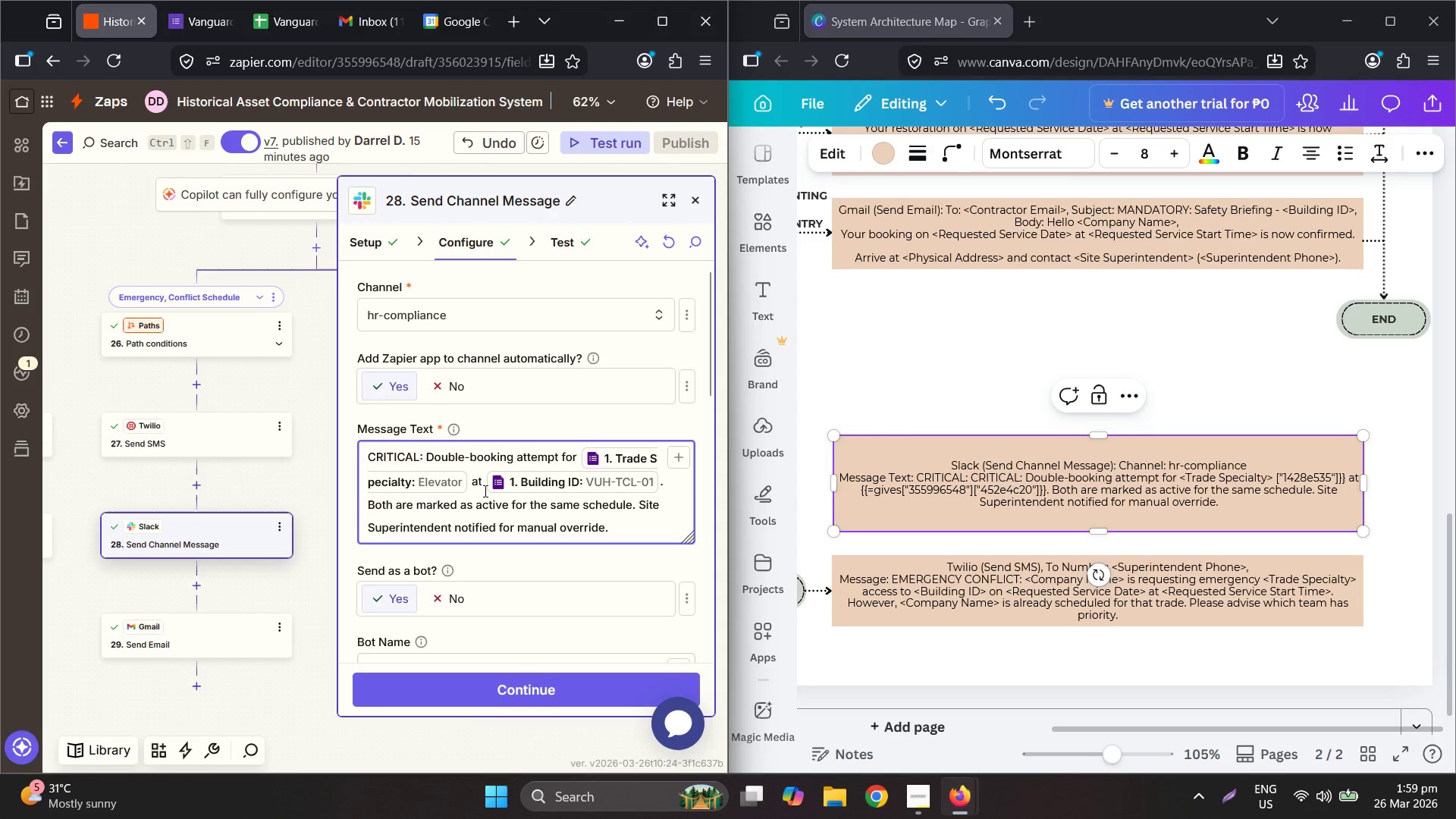 
key(ArrowRight)
 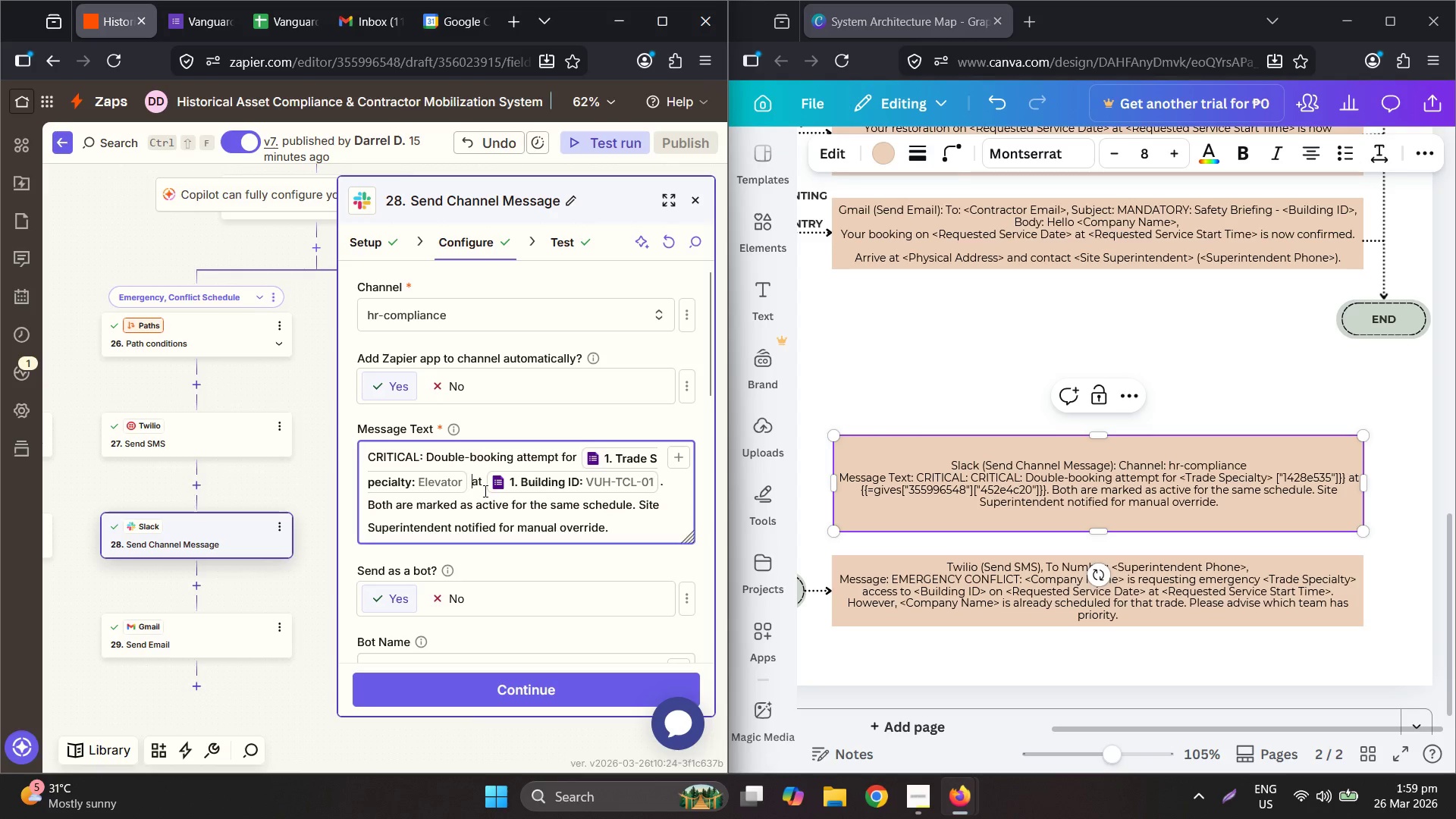 
key(ArrowRight)
 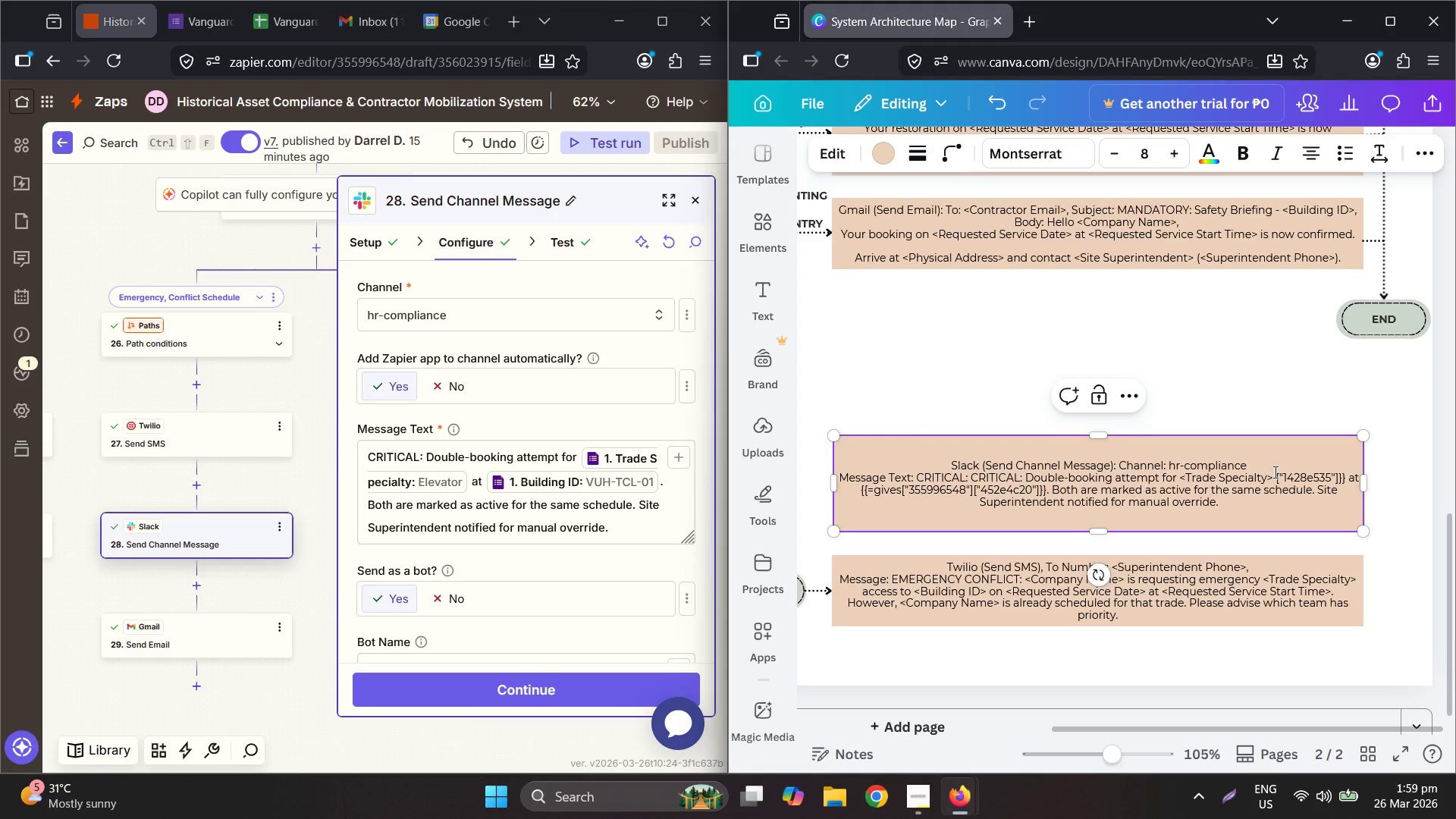 
hold_key(key=ControlLeft, duration=0.64)
 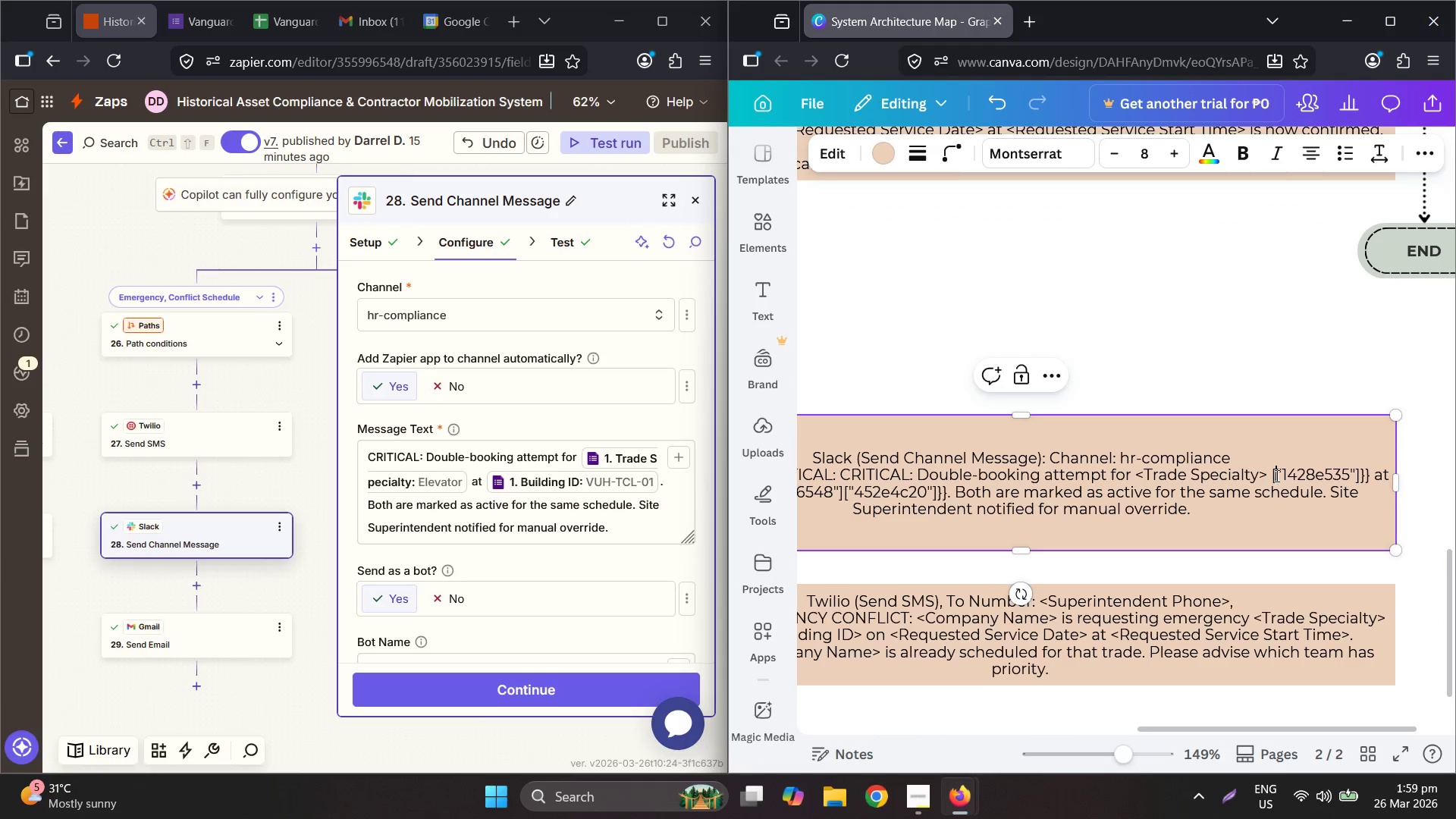 
hold_key(key=ControlLeft, duration=11.25)
 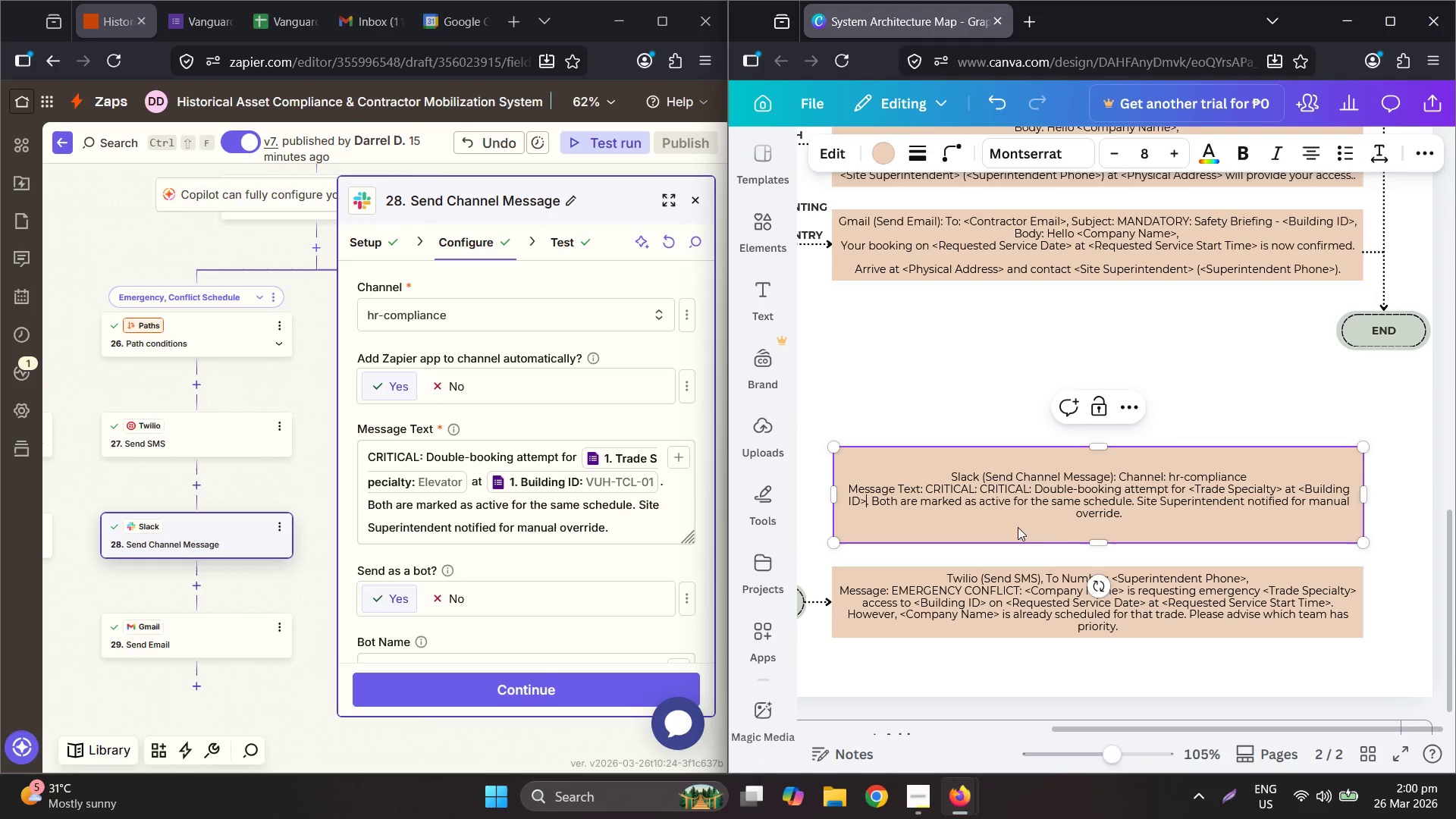 
scroll: coordinate [1286, 485], scroll_direction: up, amount: 2.0
 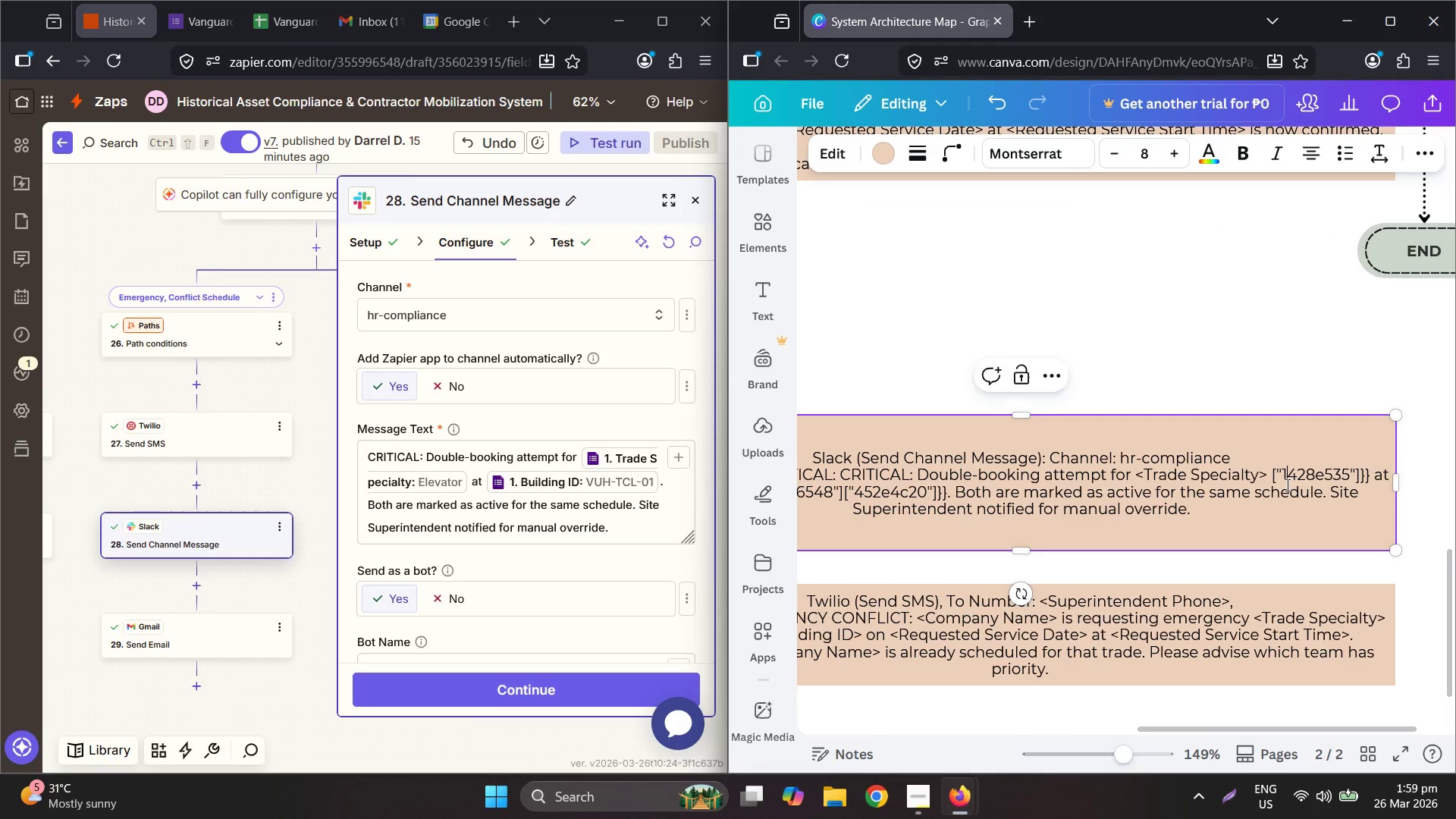 
left_click_drag(start_coordinate=[1274, 477], to_coordinate=[1370, 471])
 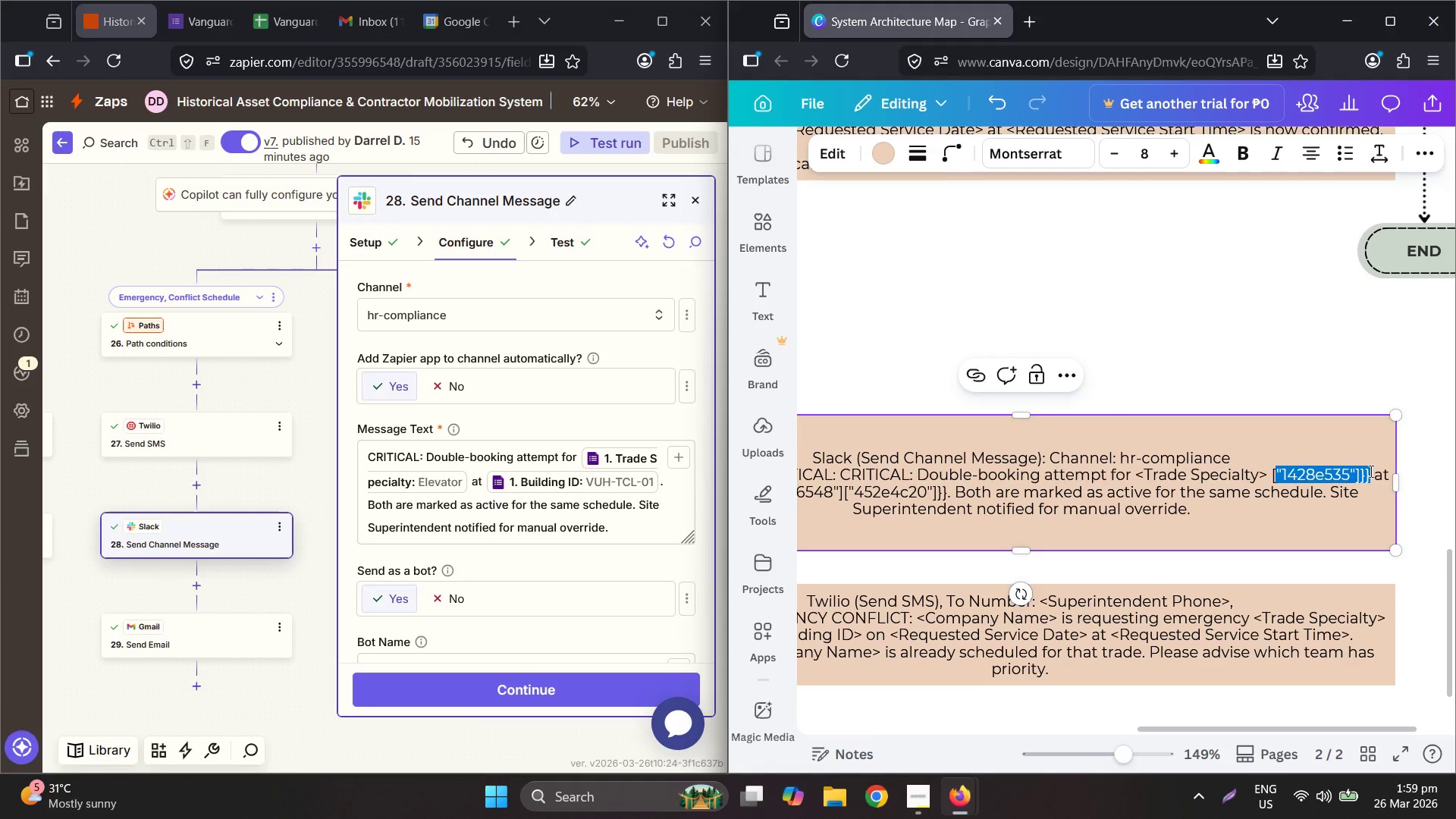 
key(Backspace)
 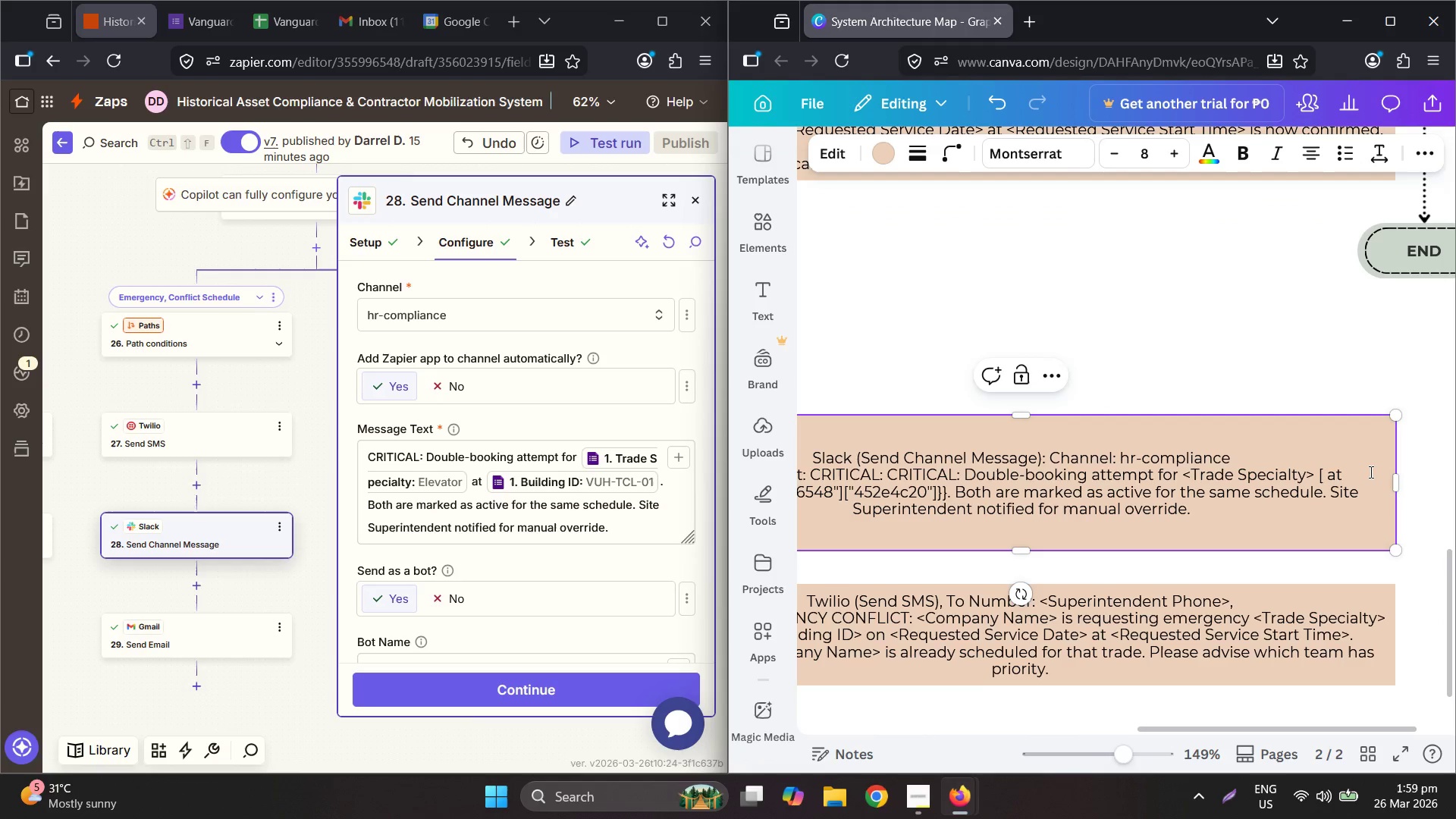 
key(Backspace)
 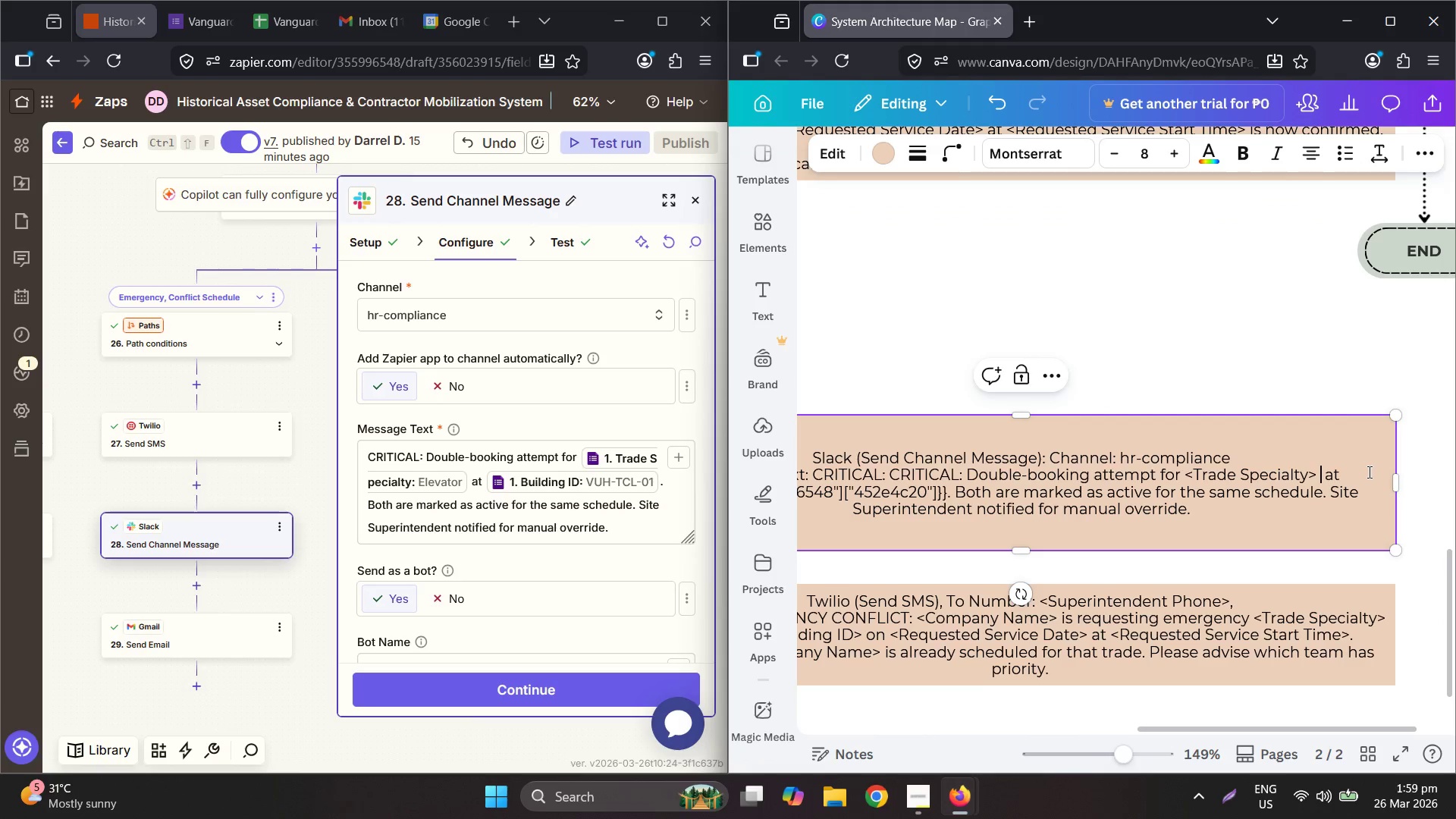 
key(Backspace)
 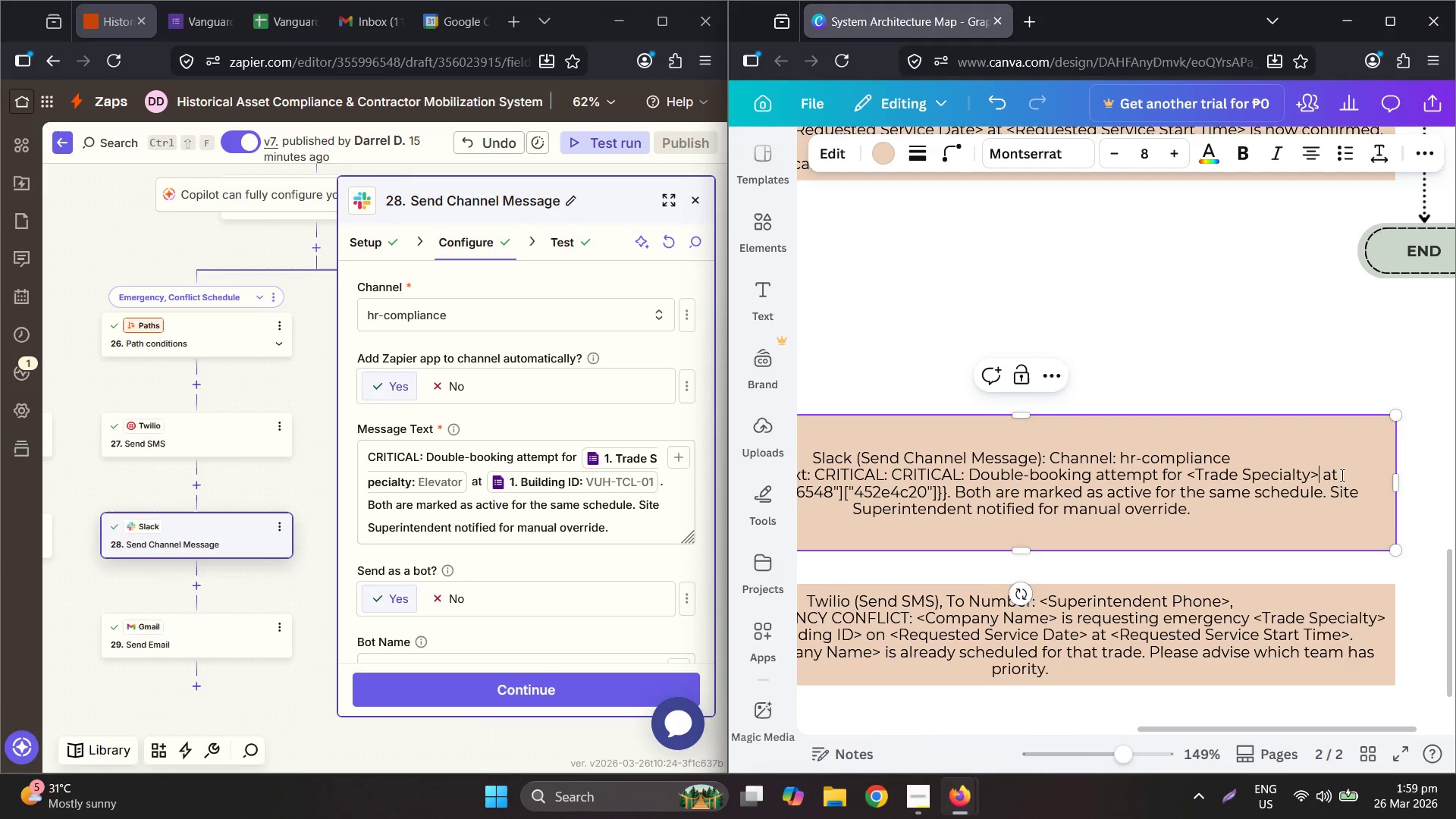 
left_click([1341, 475])
 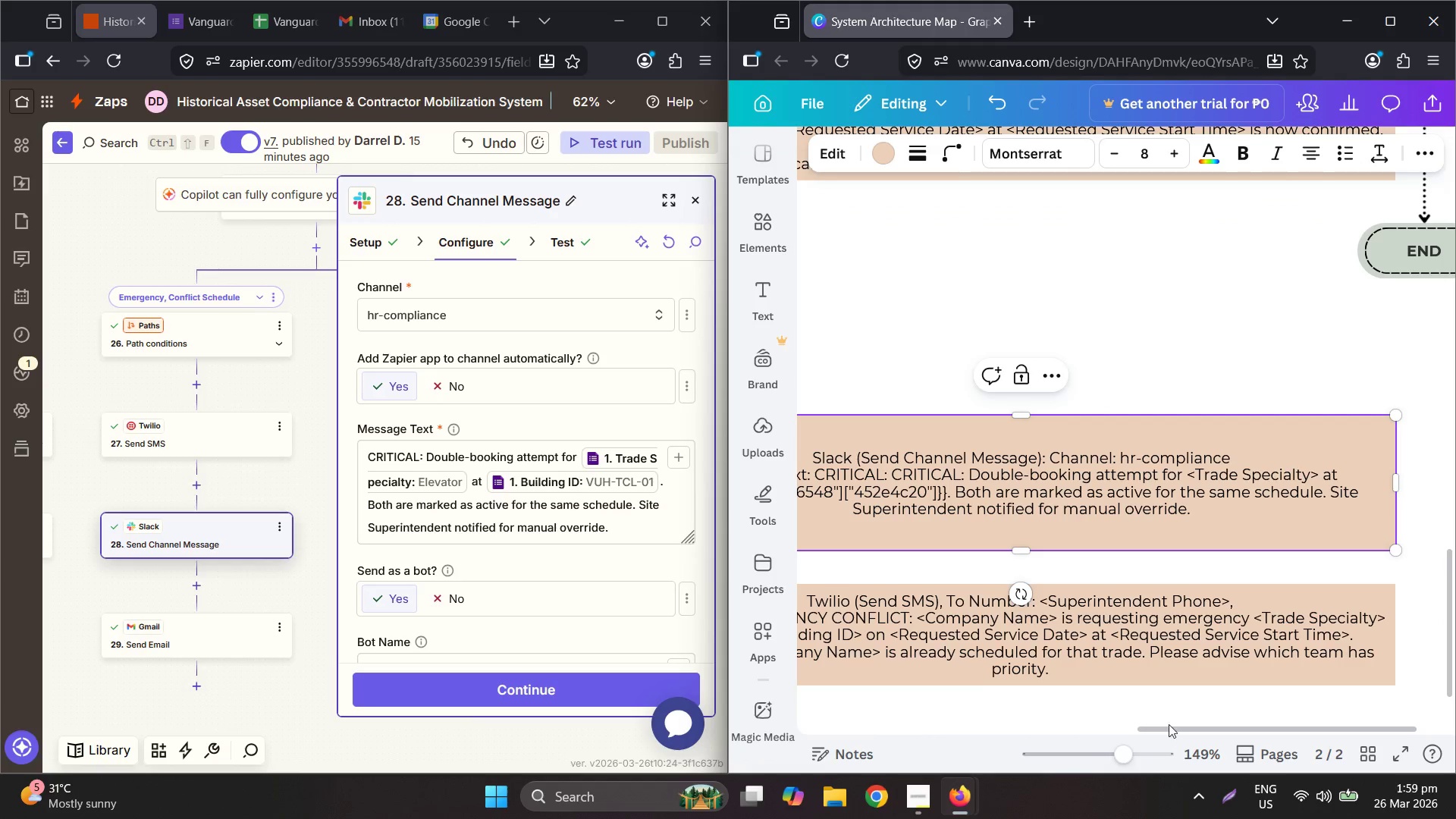 
left_click_drag(start_coordinate=[1167, 727], to_coordinate=[1087, 733])
 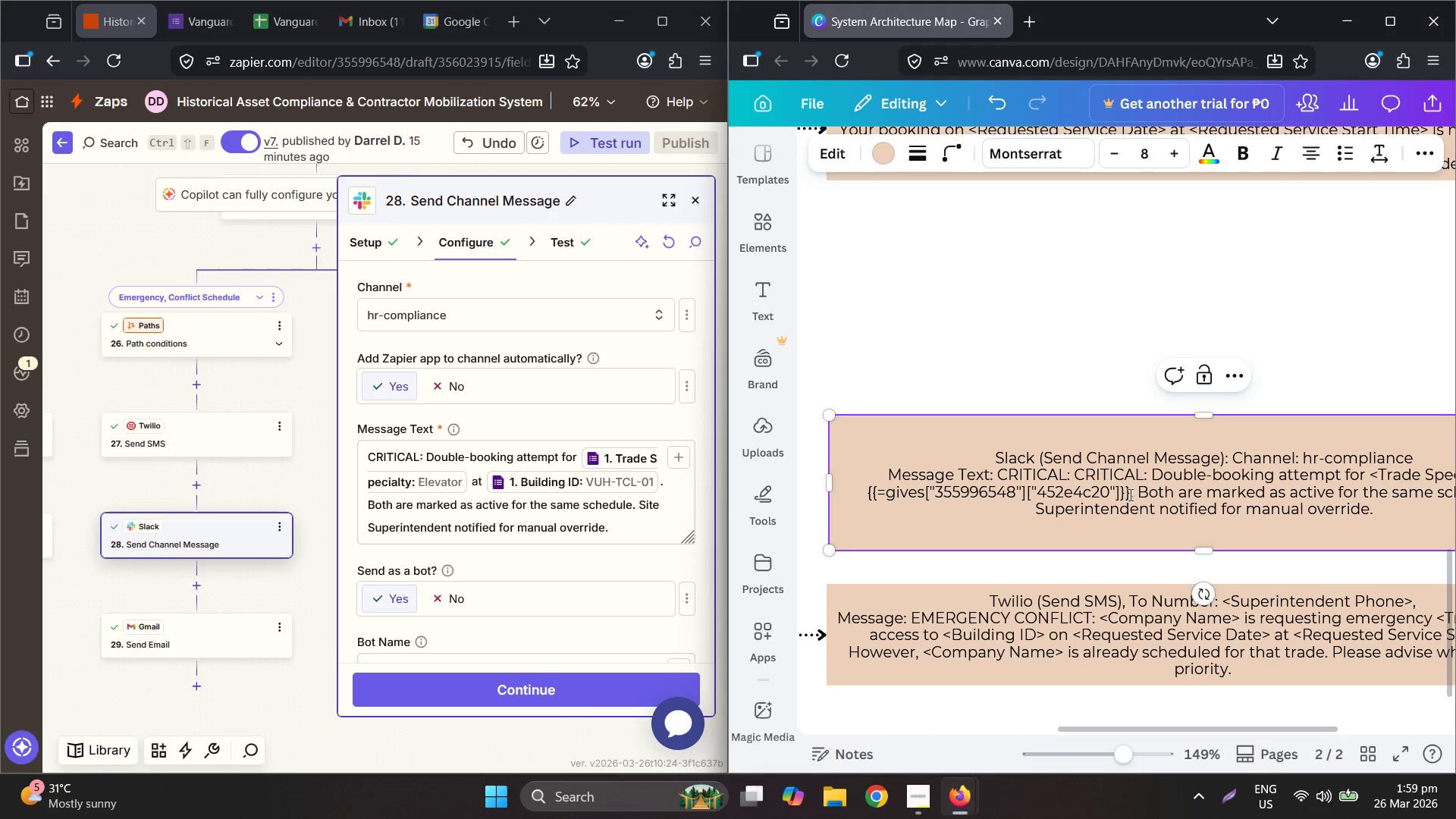 
left_click_drag(start_coordinate=[1129, 494], to_coordinate=[848, 490])
 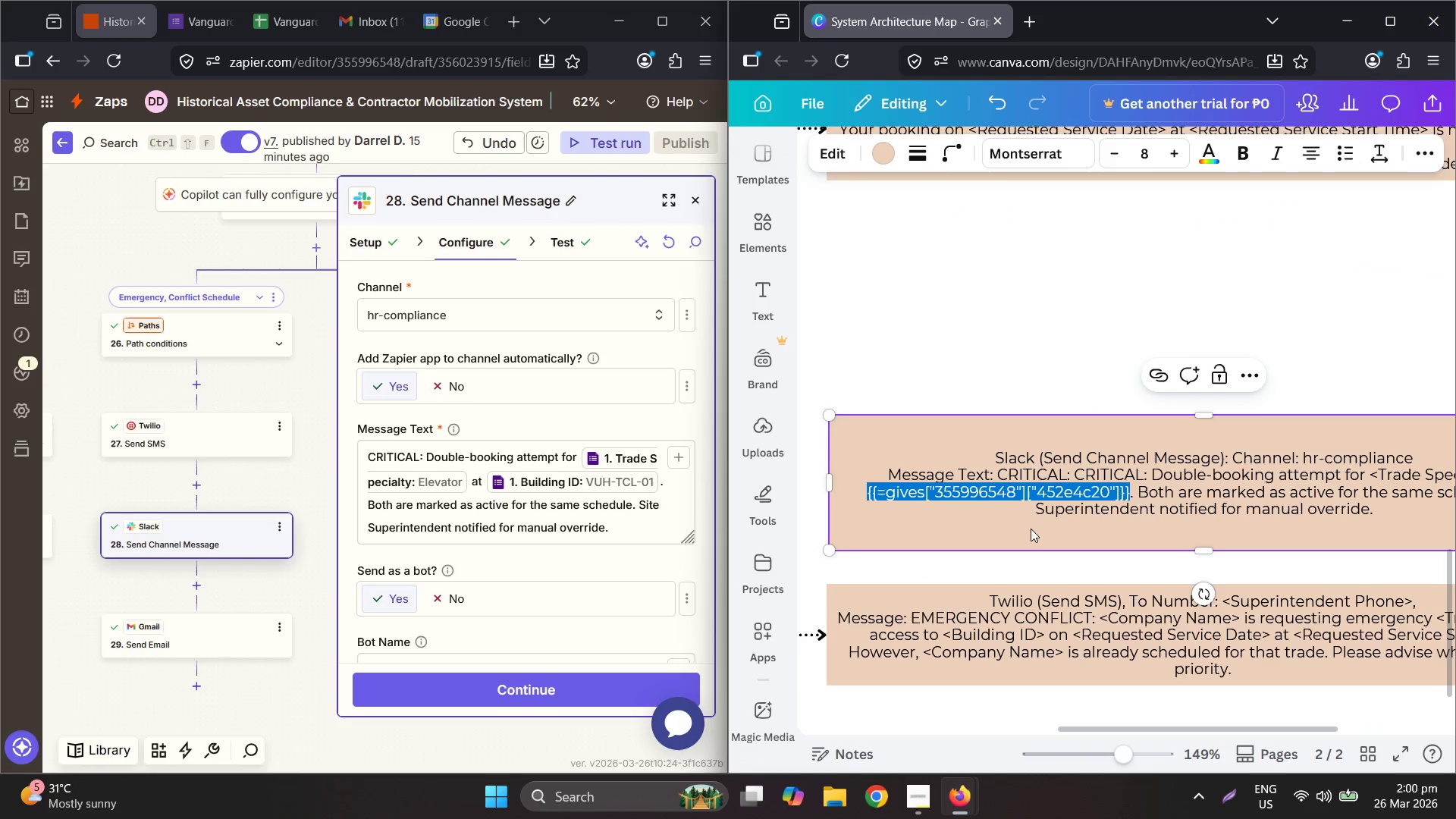 
type(<Building ID>)
 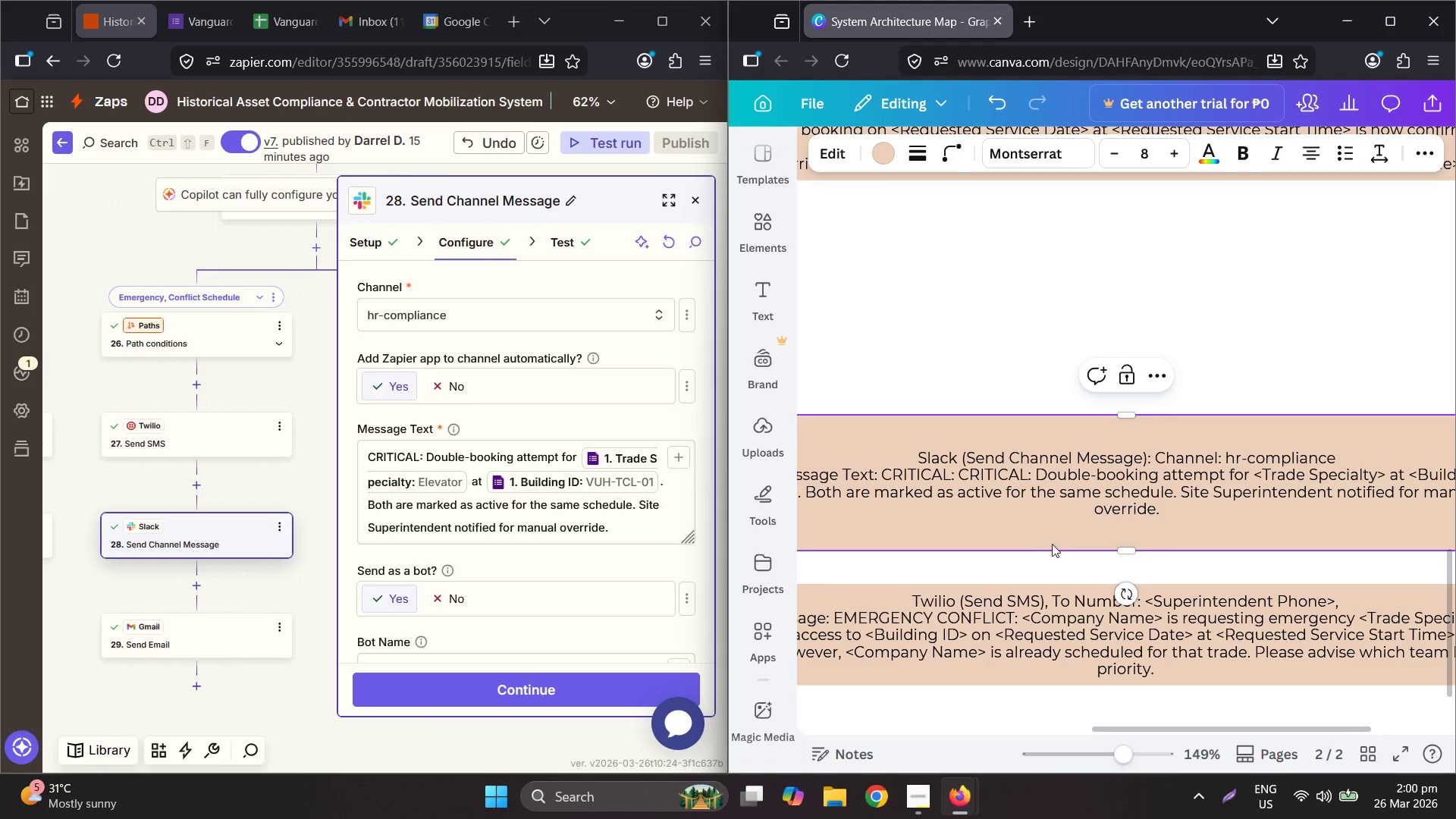 
hold_key(key=ControlLeft, duration=0.69)
scroll: coordinate [1009, 523], scroll_direction: down, amount: 2.0
 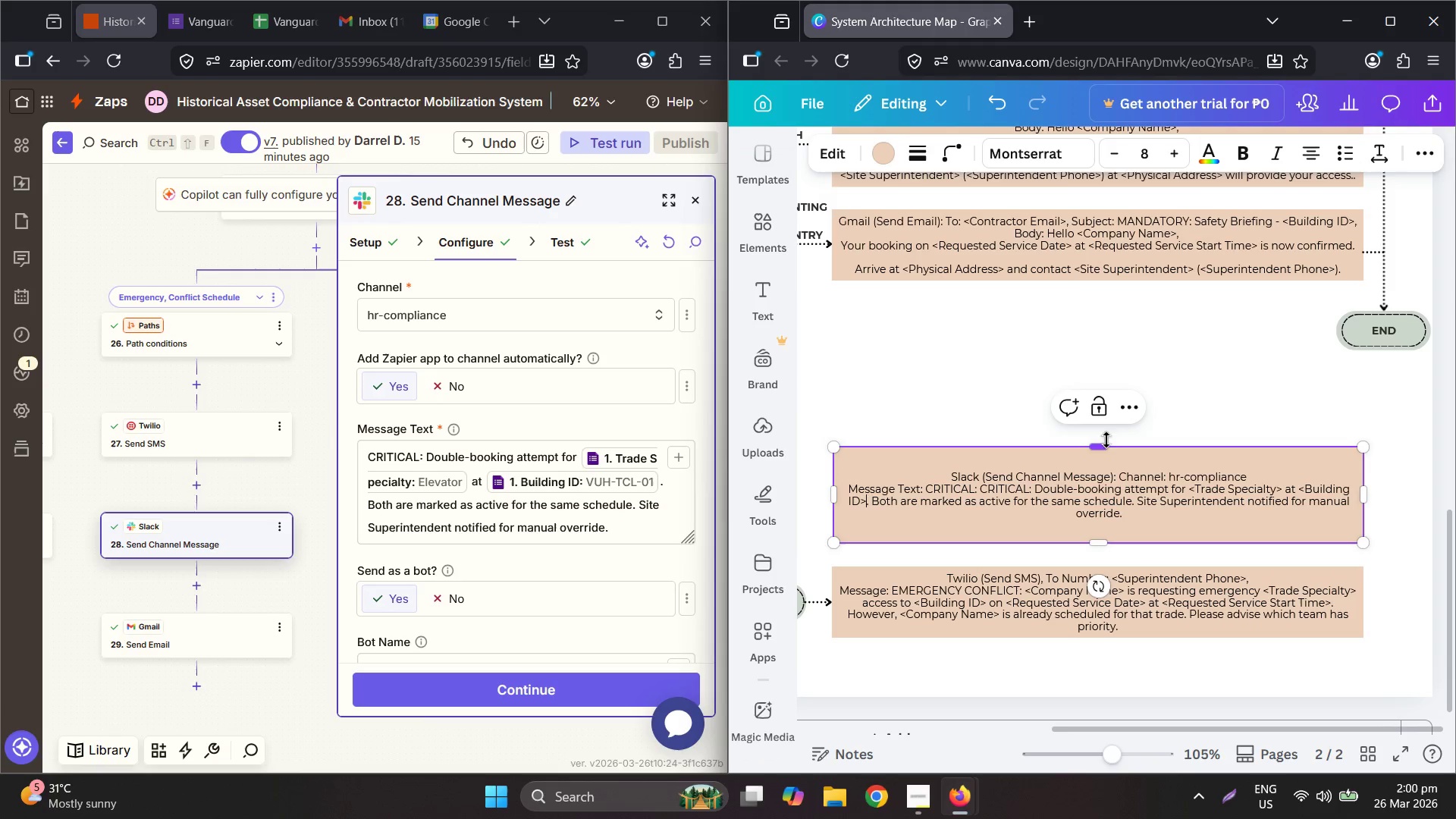 
left_click_drag(start_coordinate=[1097, 444], to_coordinate=[1092, 517])
 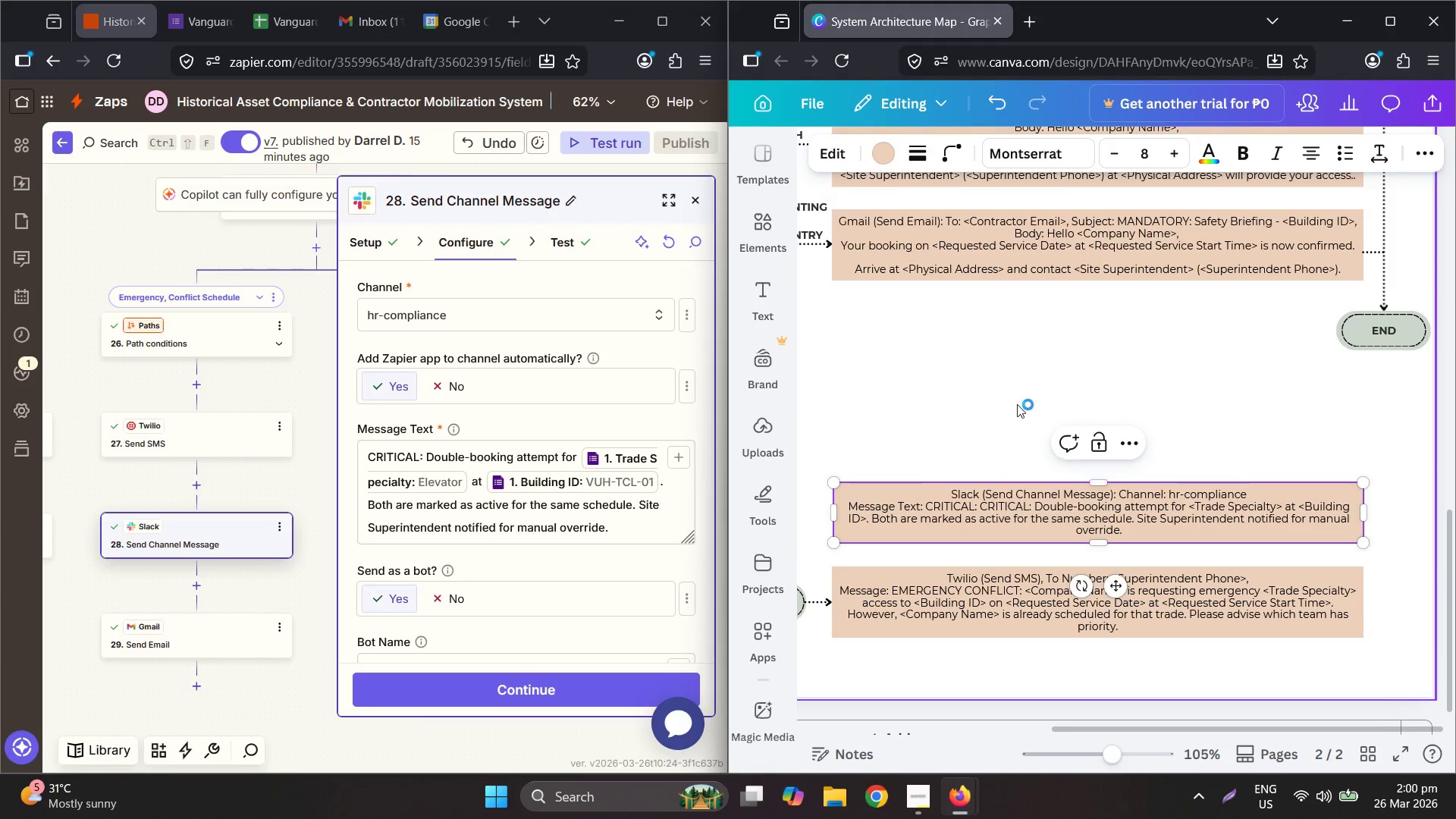 
left_click([1015, 400])
 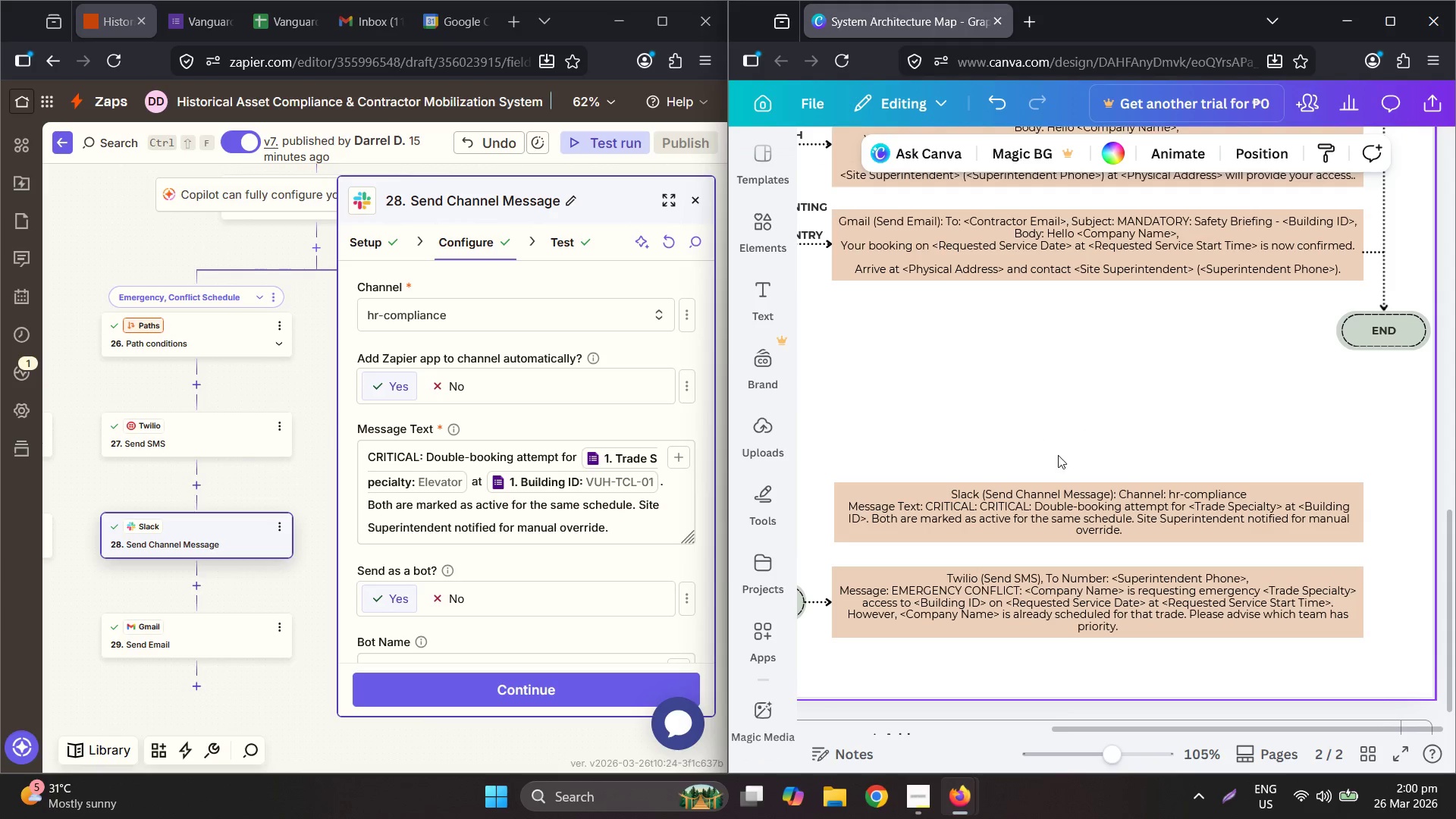 
hold_key(key=ControlLeft, duration=0.56)
scroll: coordinate [1063, 459], scroll_direction: down, amount: 2.0
 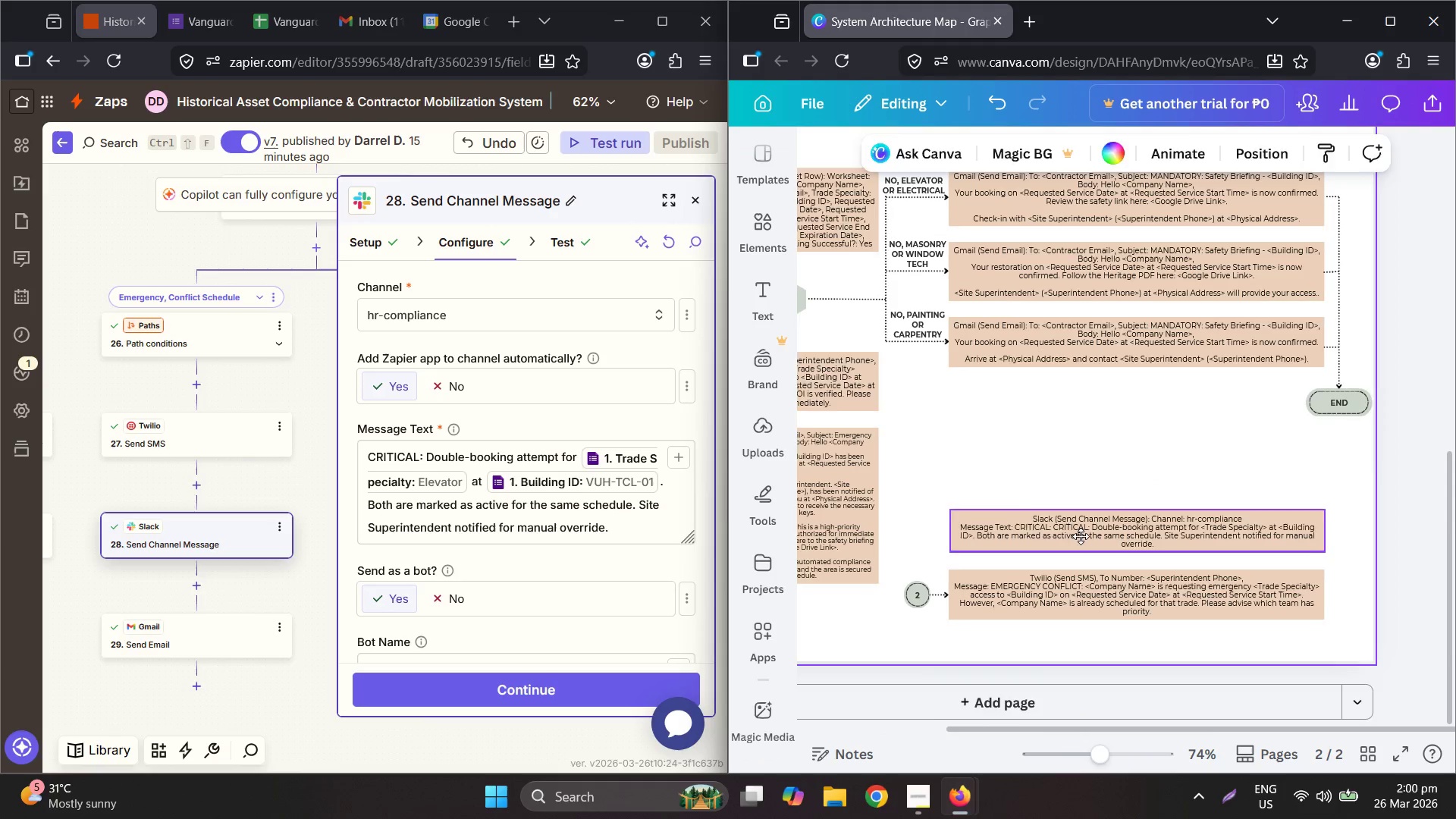 
hold_key(key=ControlLeft, duration=0.33)
 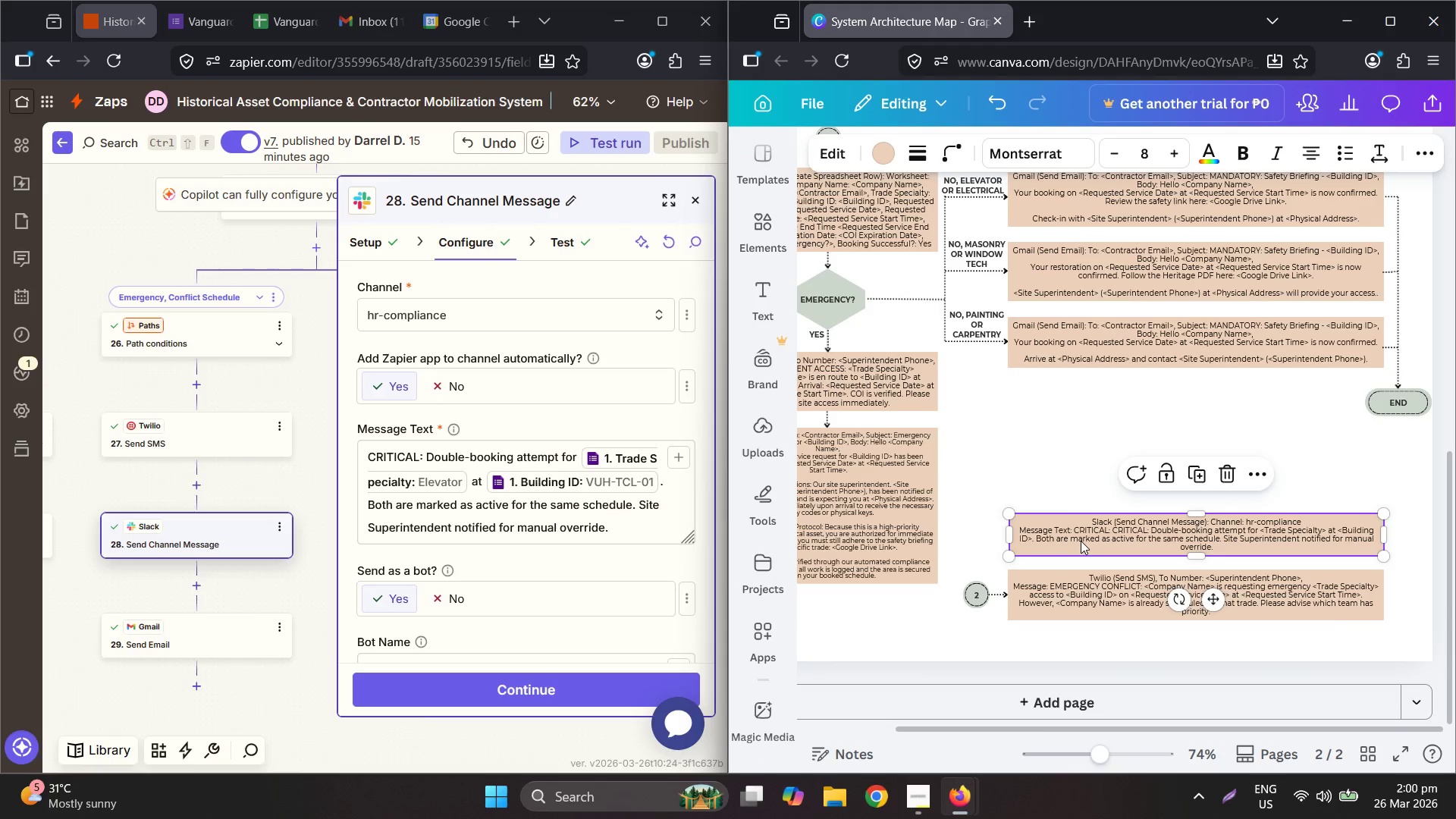 
key(Control+ControlLeft)
 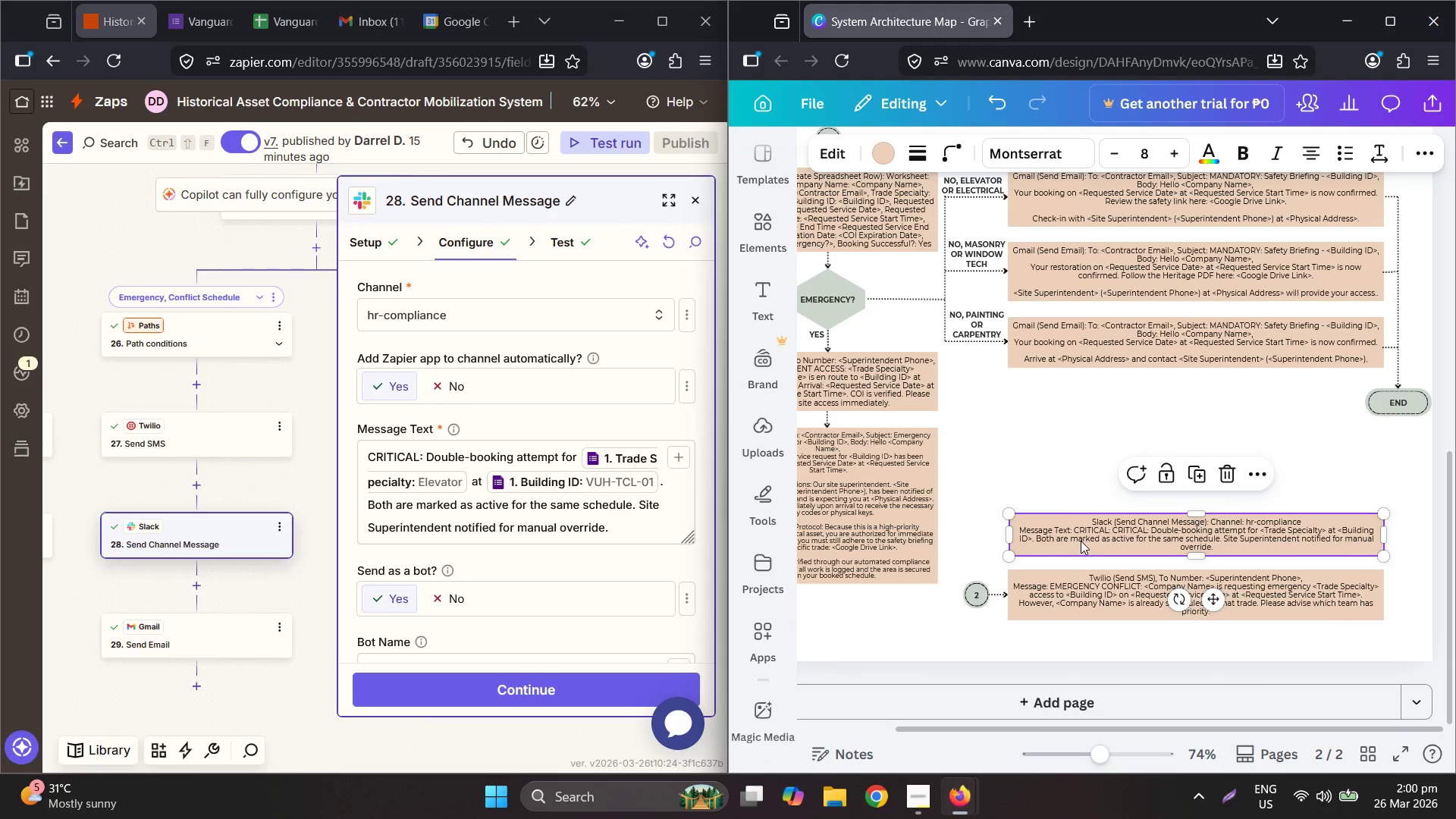 
key(Control+Z)
 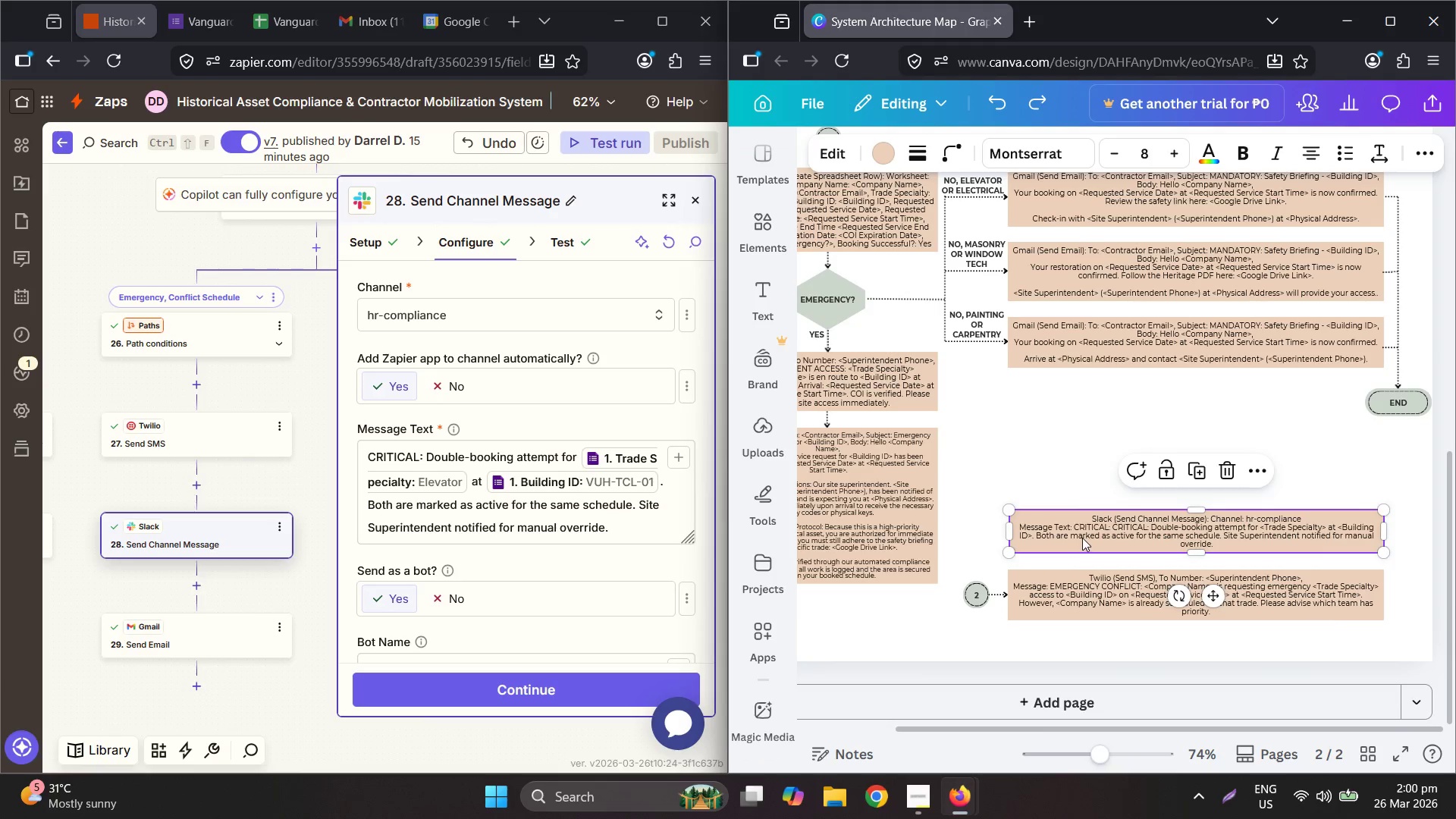 
key(Control+C)
 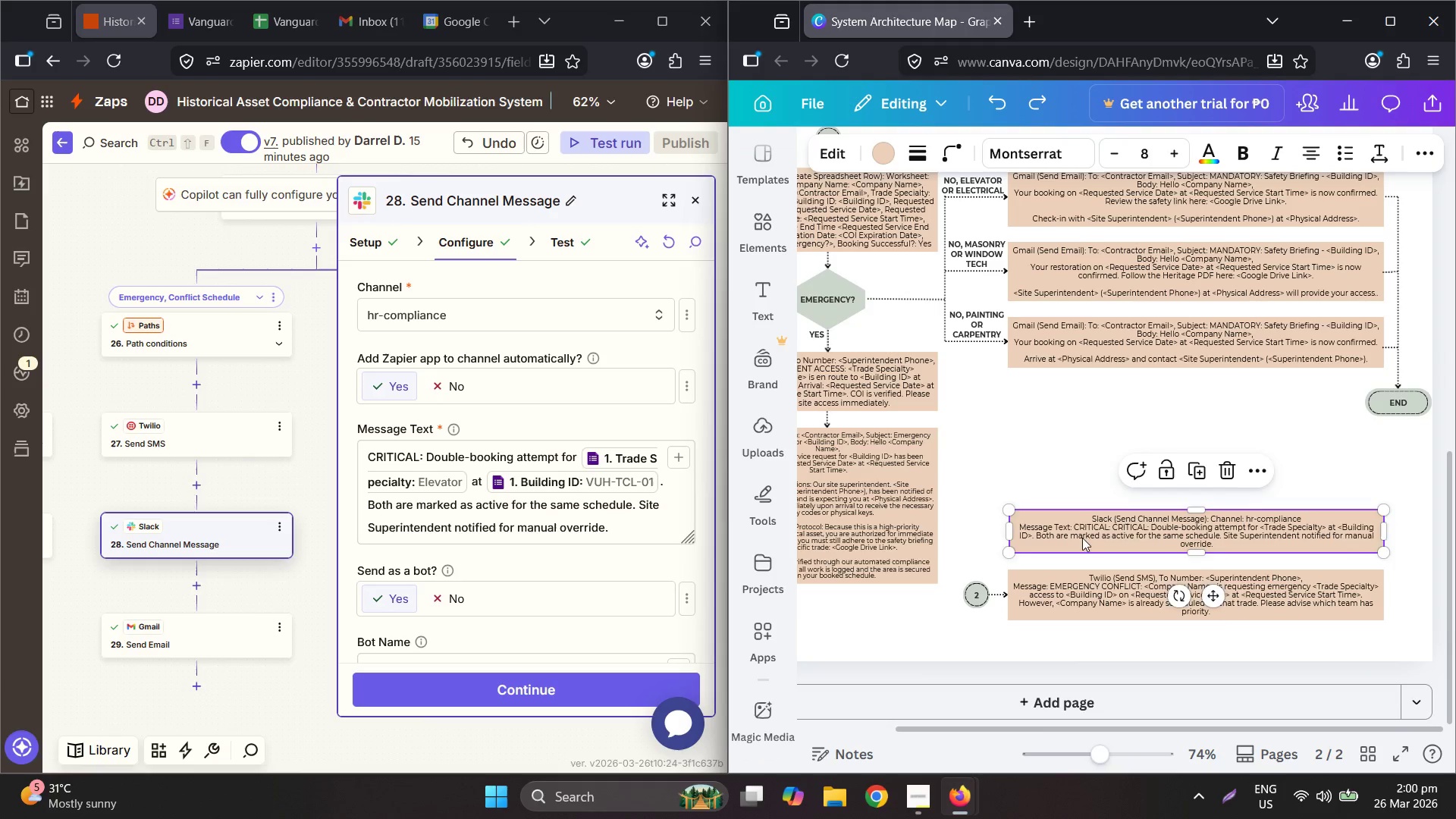 
key(Control+V)
 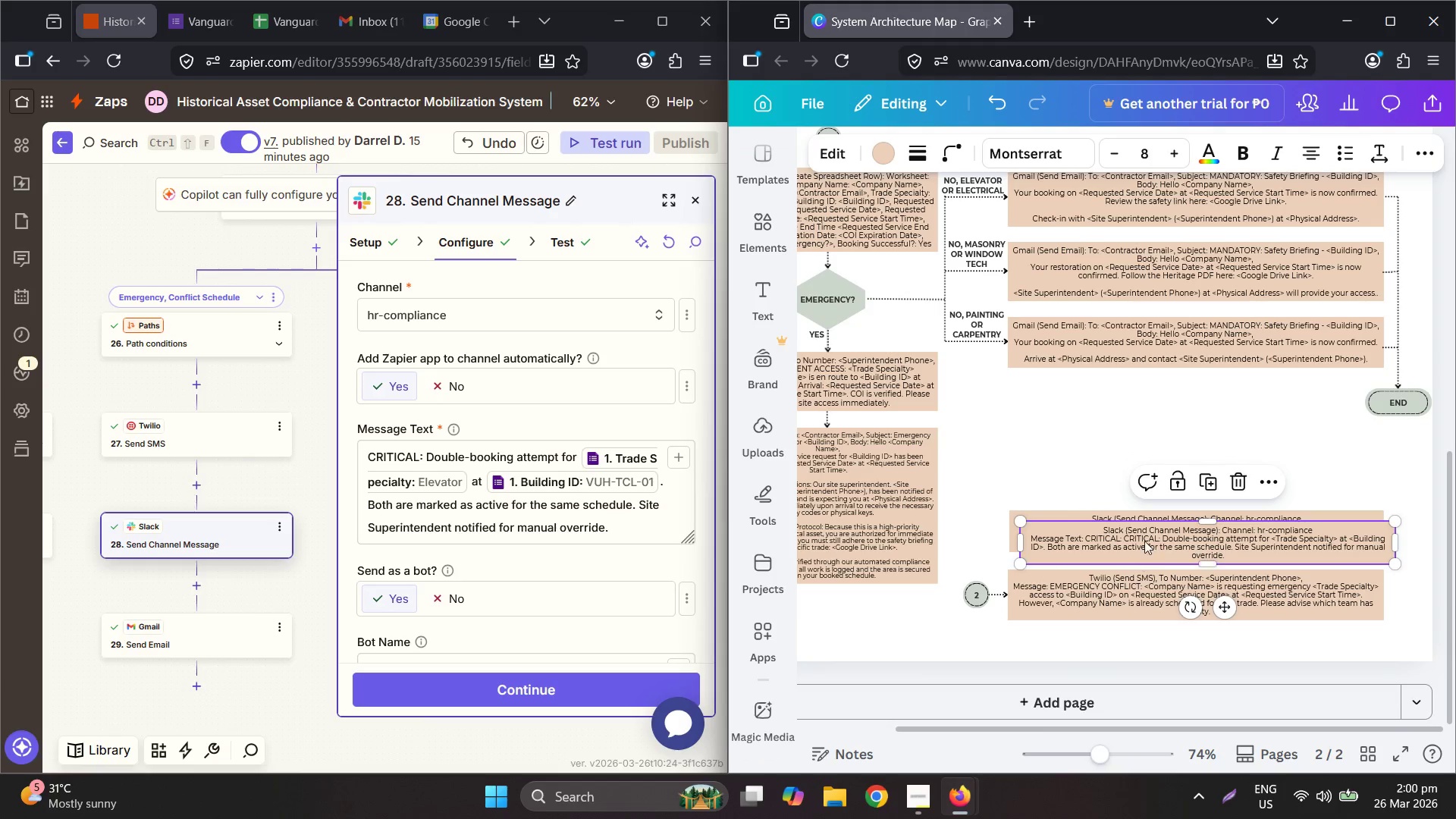 
left_click_drag(start_coordinate=[1144, 539], to_coordinate=[1137, 468])
 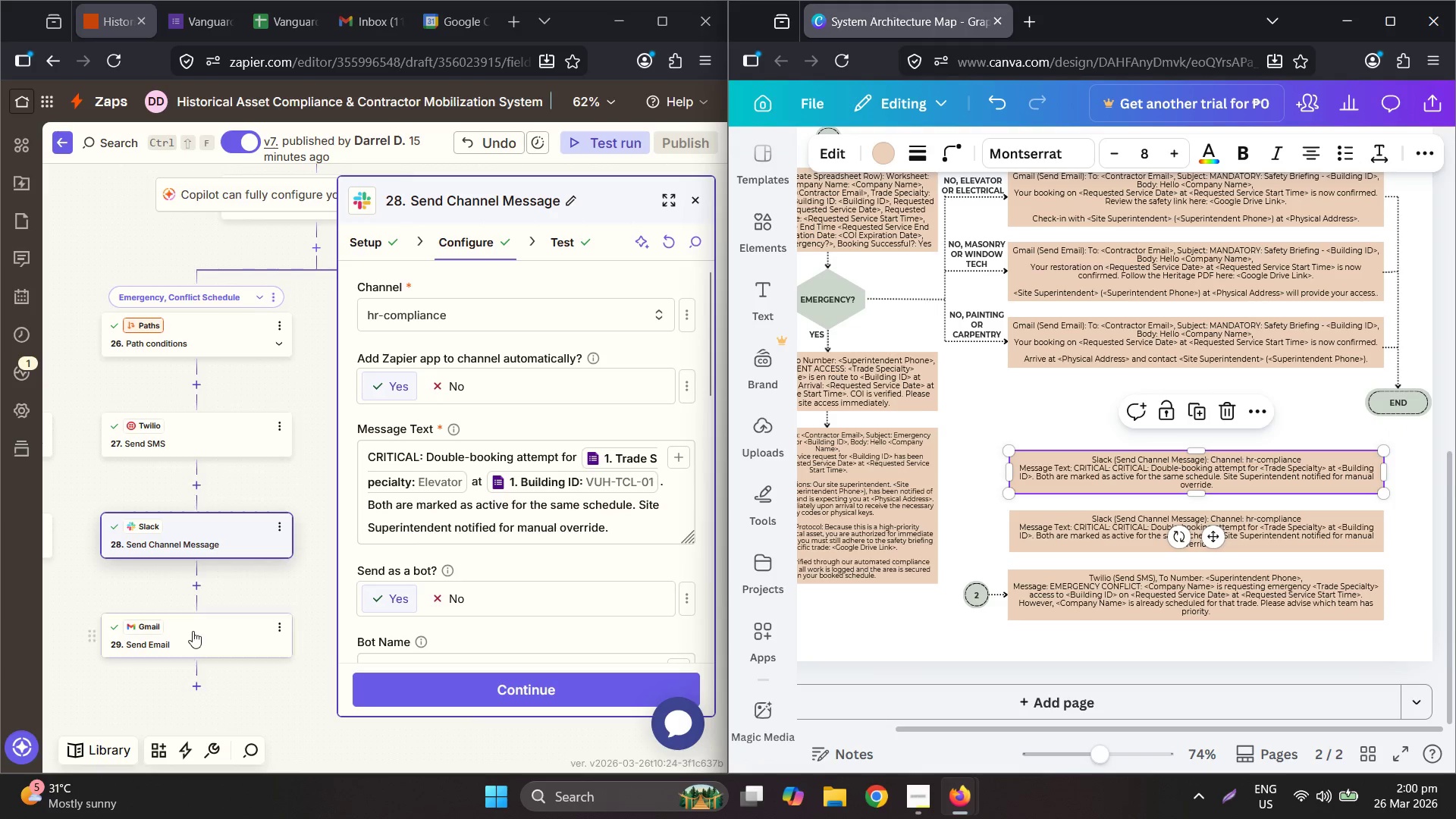 
left_click([203, 637])
 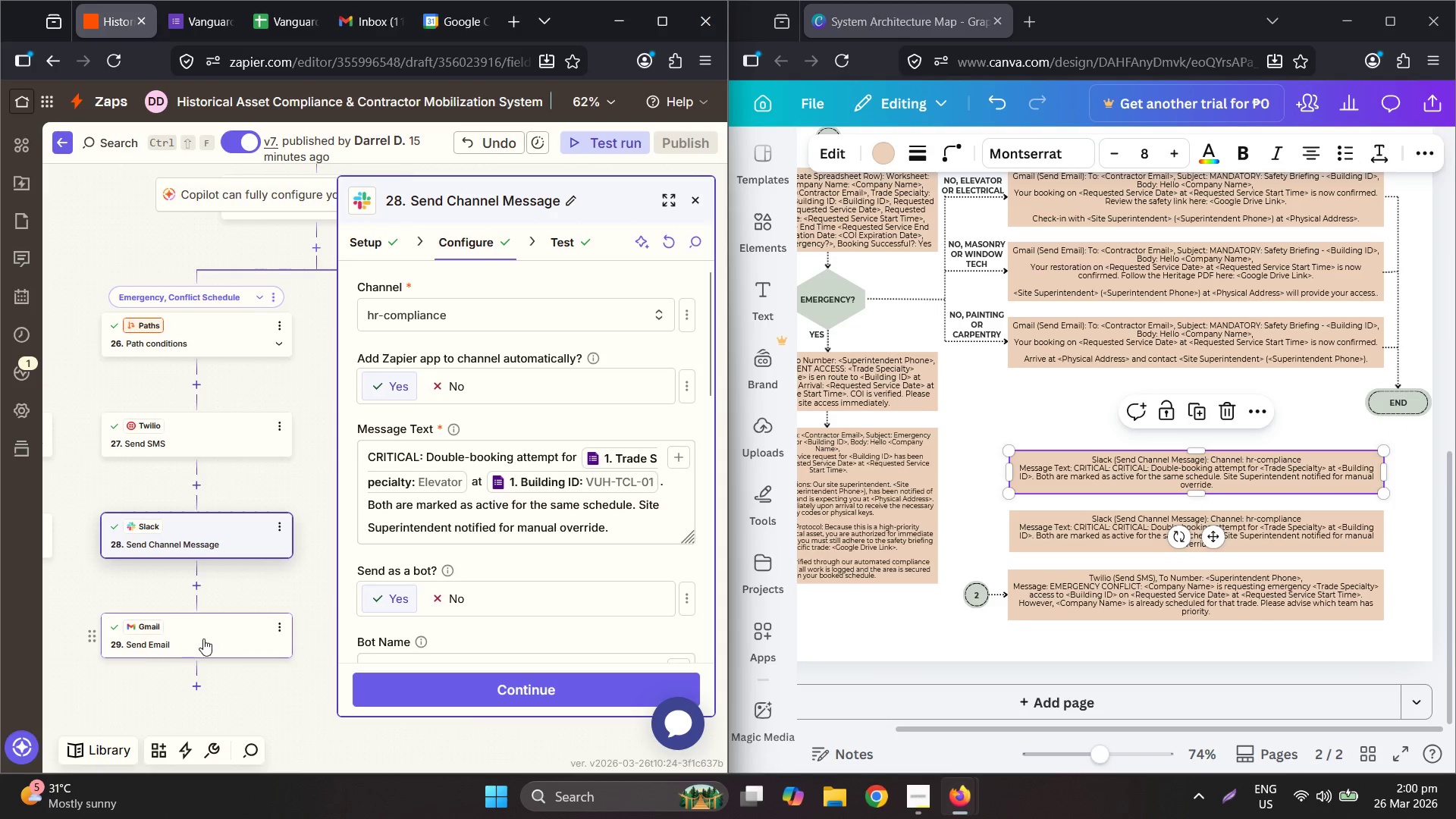 
left_click([229, 639])
 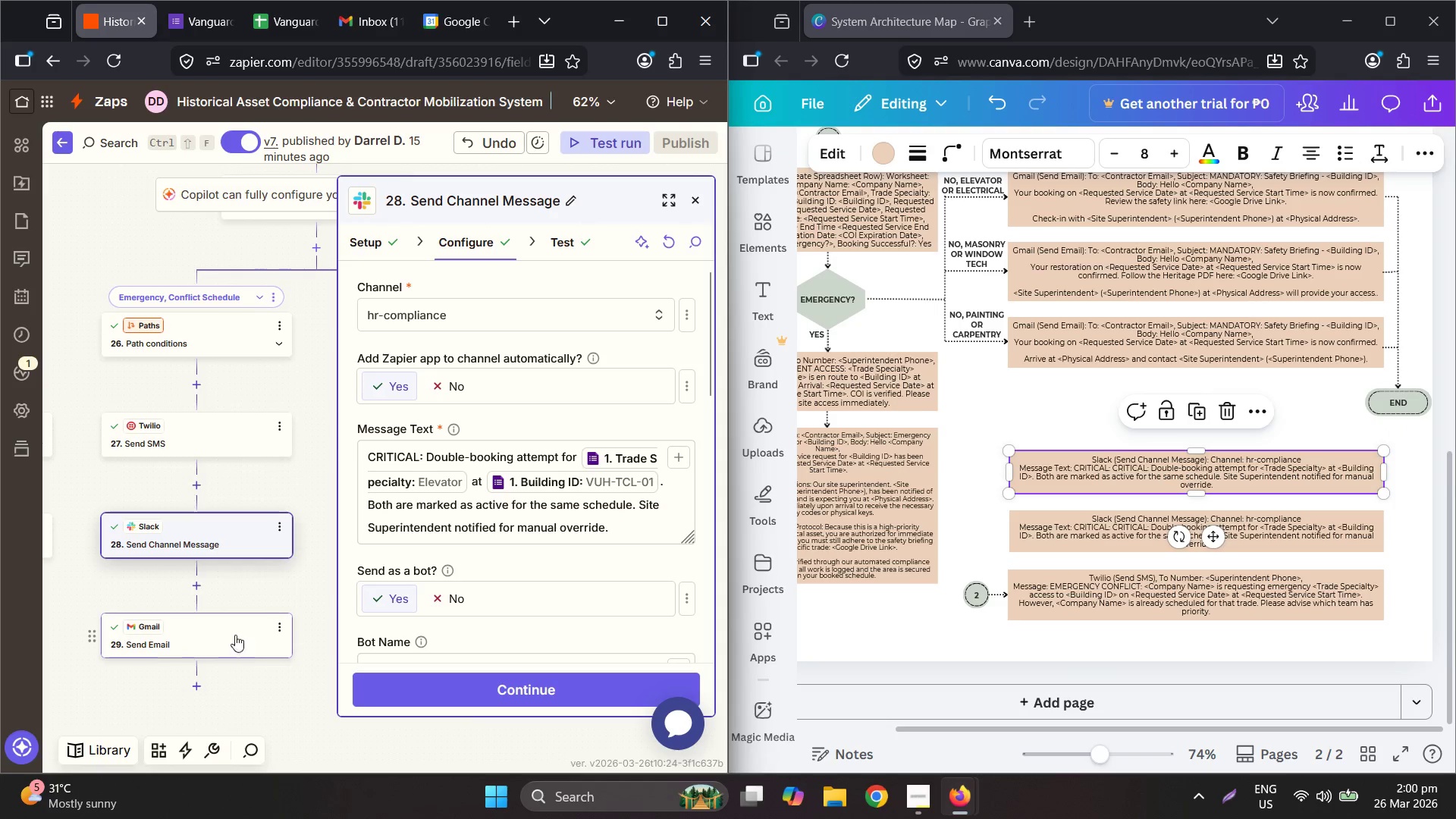 
left_click([240, 628])
 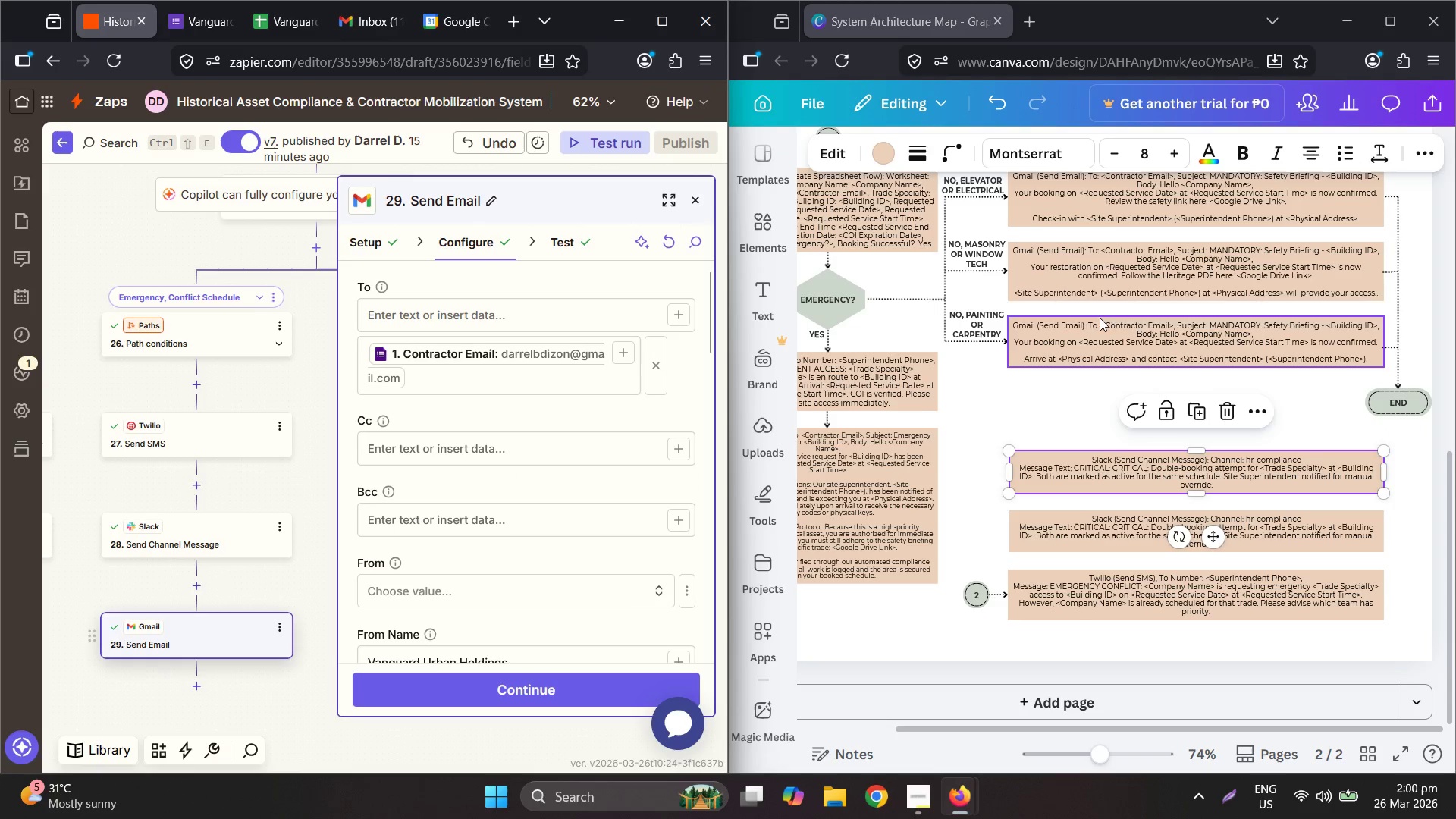 
left_click([1102, 237])
 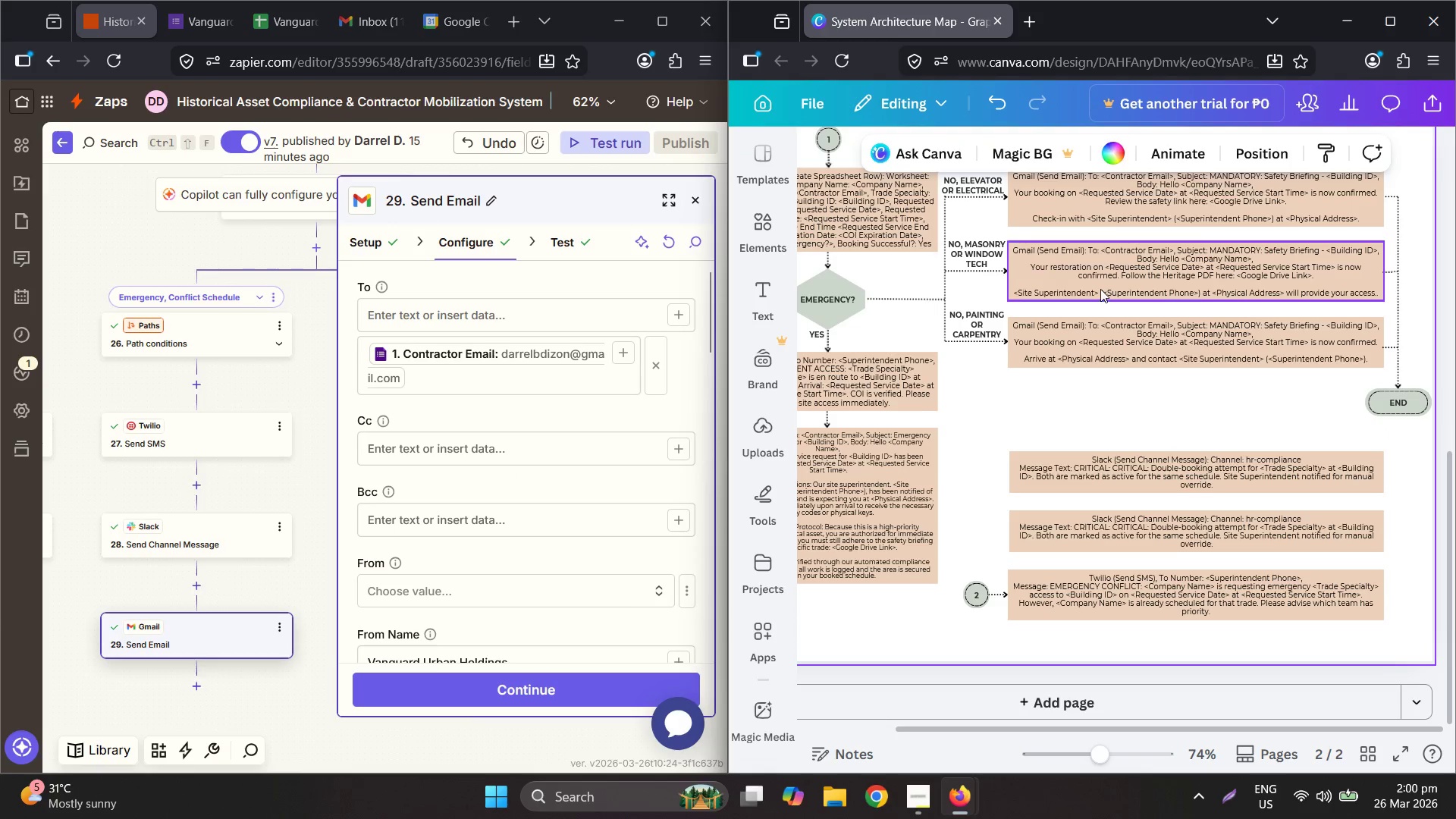 
key(Control+C)
 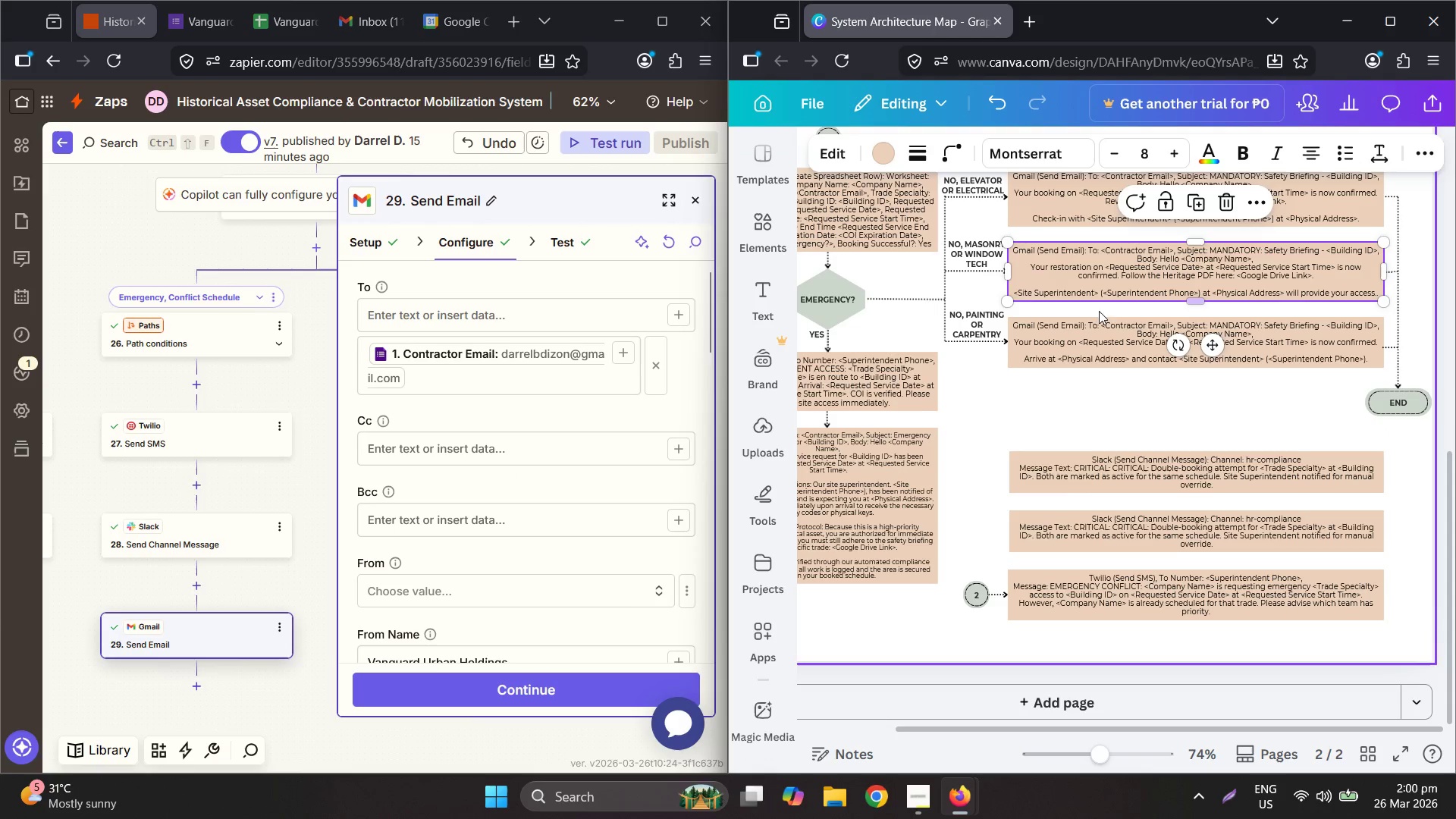 
double_click([1093, 269])
 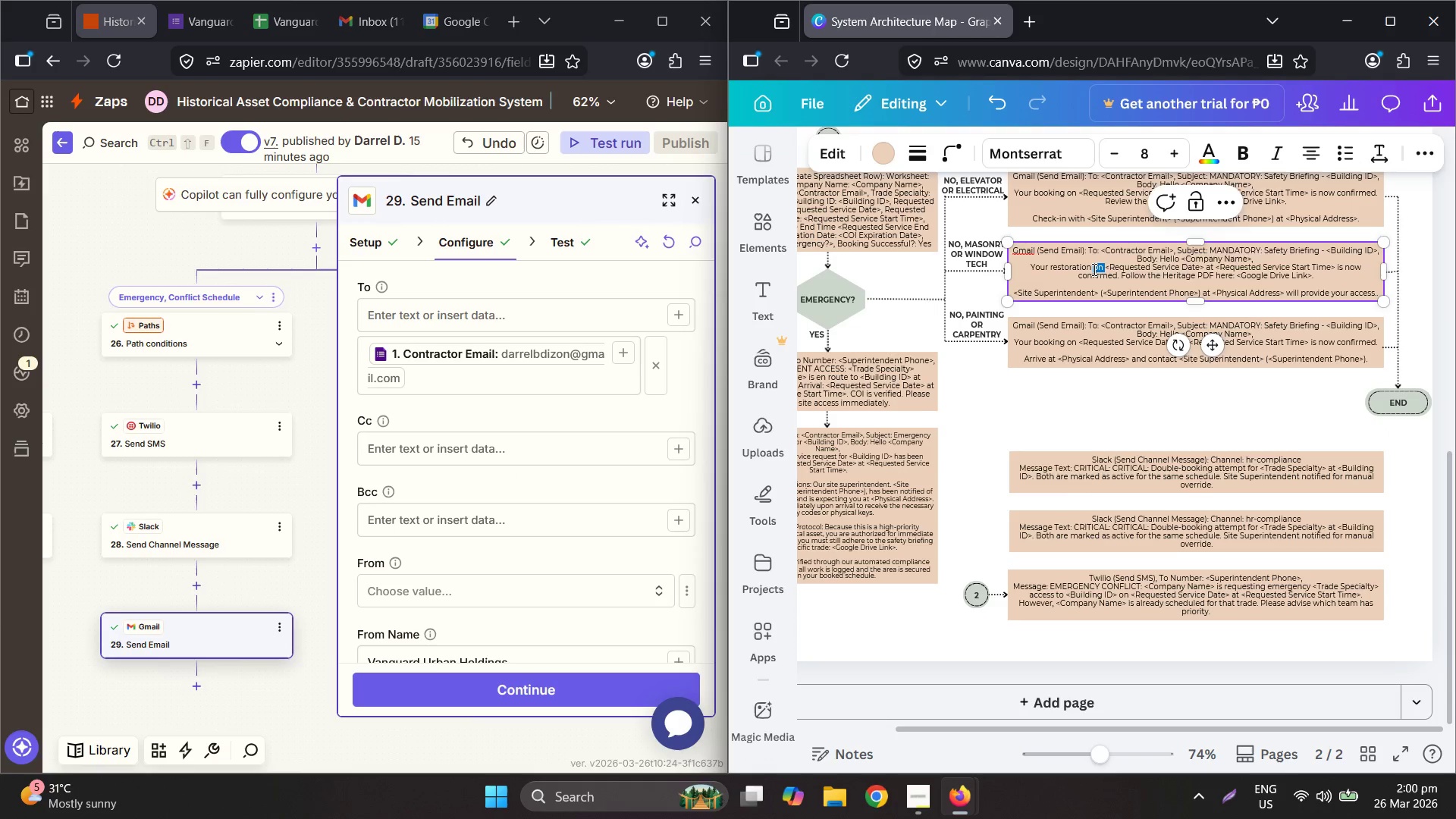 
key(Control+A)
 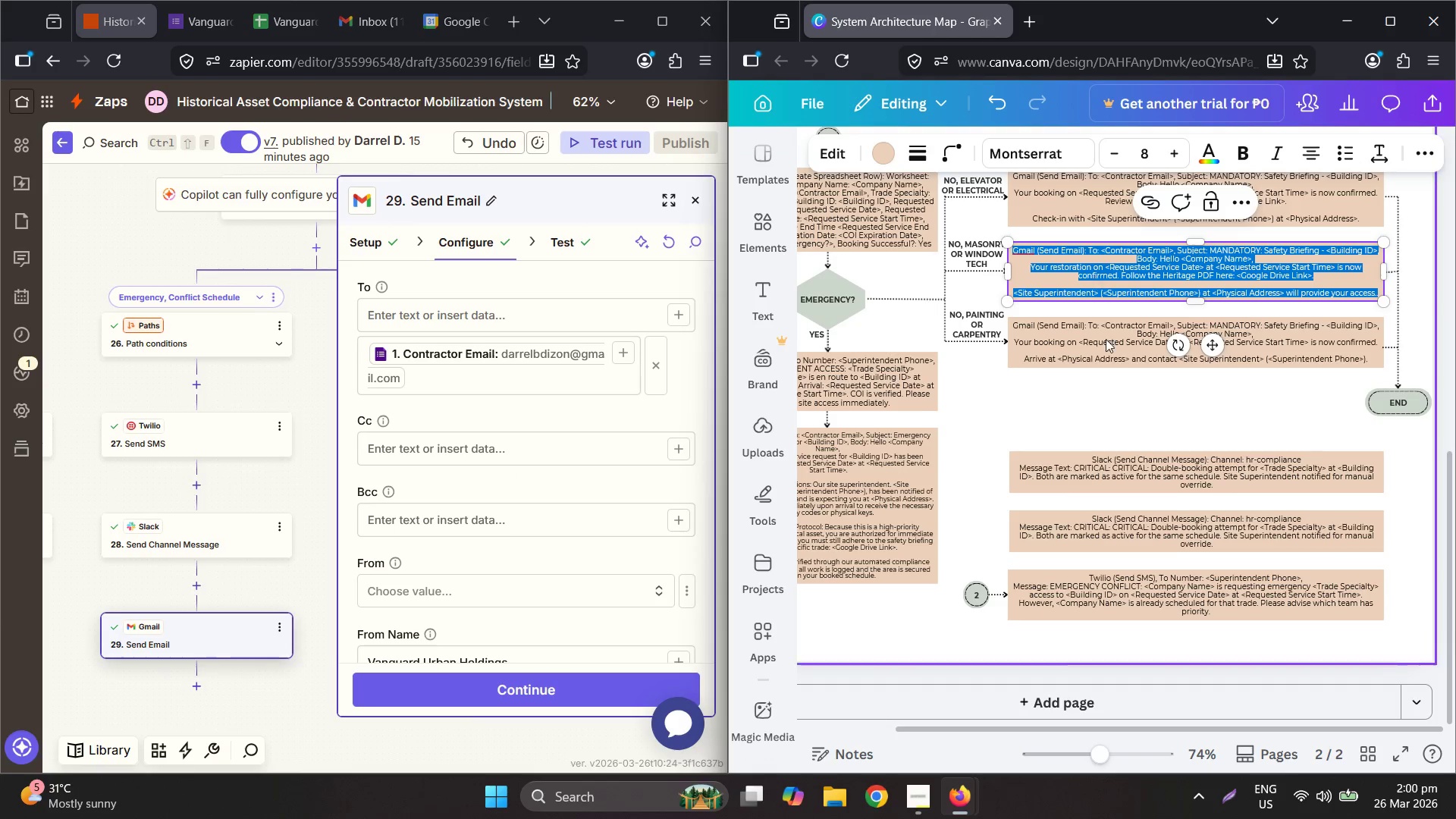 
key(Control+C)
 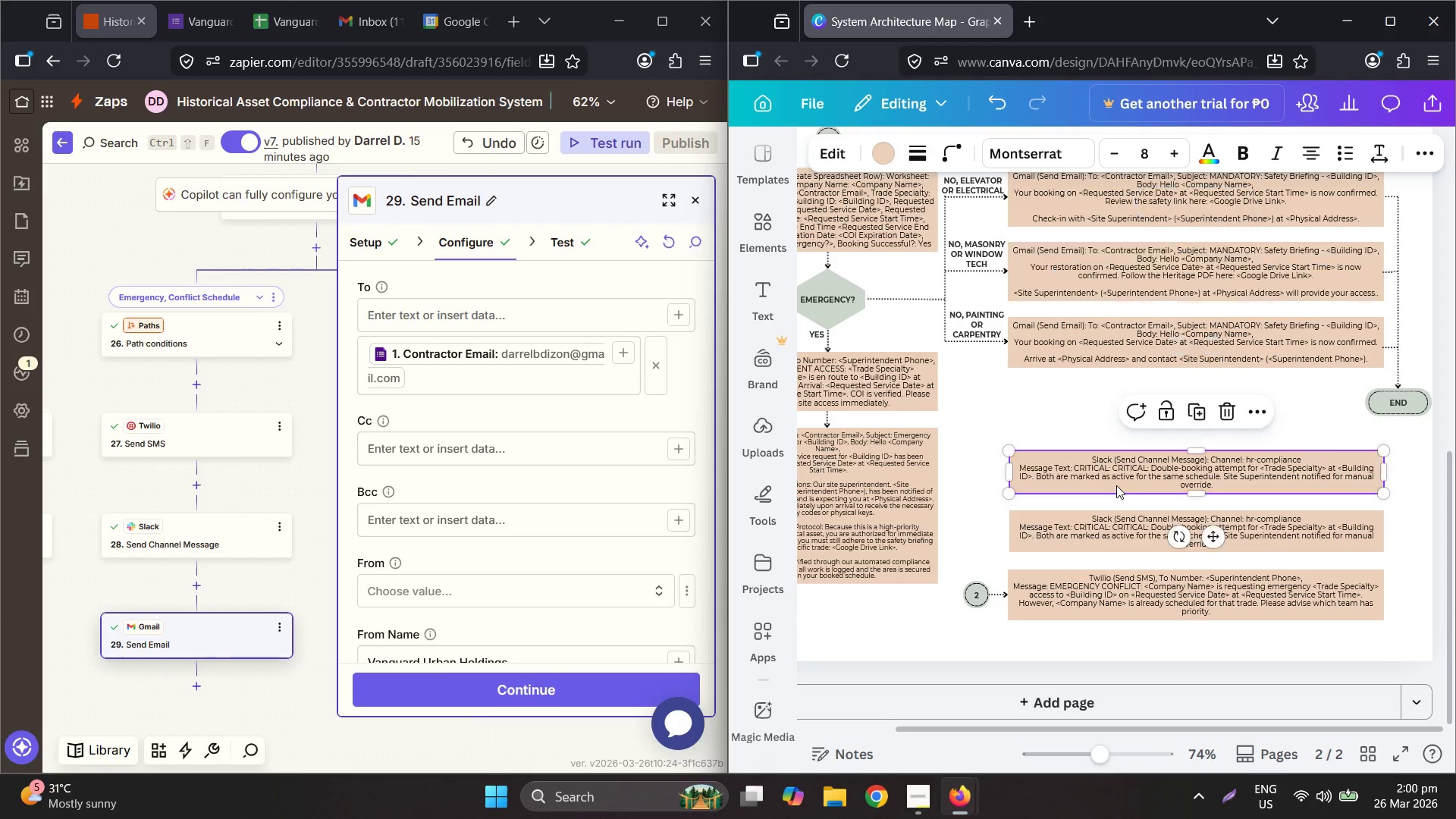 
double_click([1116, 485])
 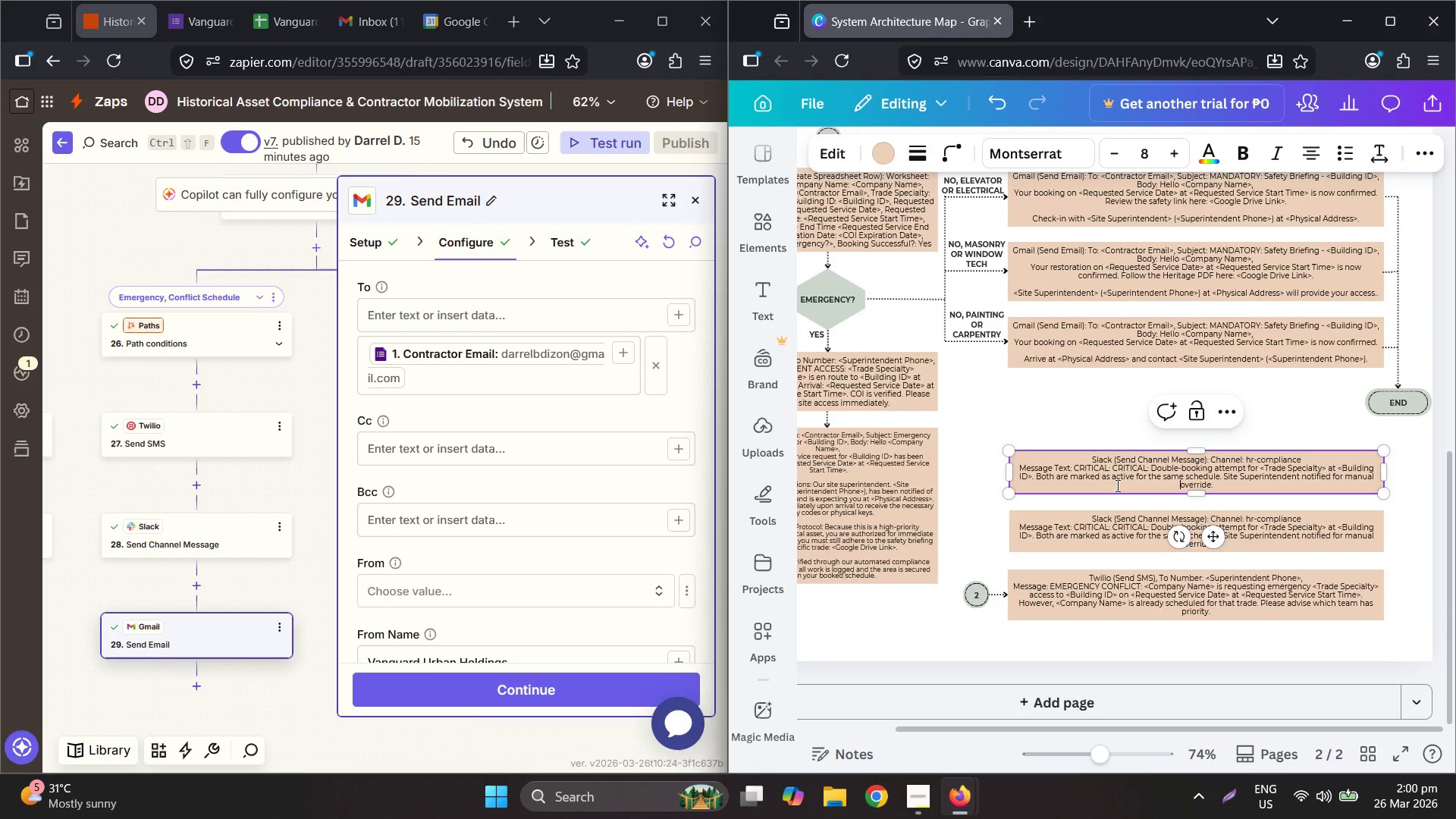 
key(Control+A)
 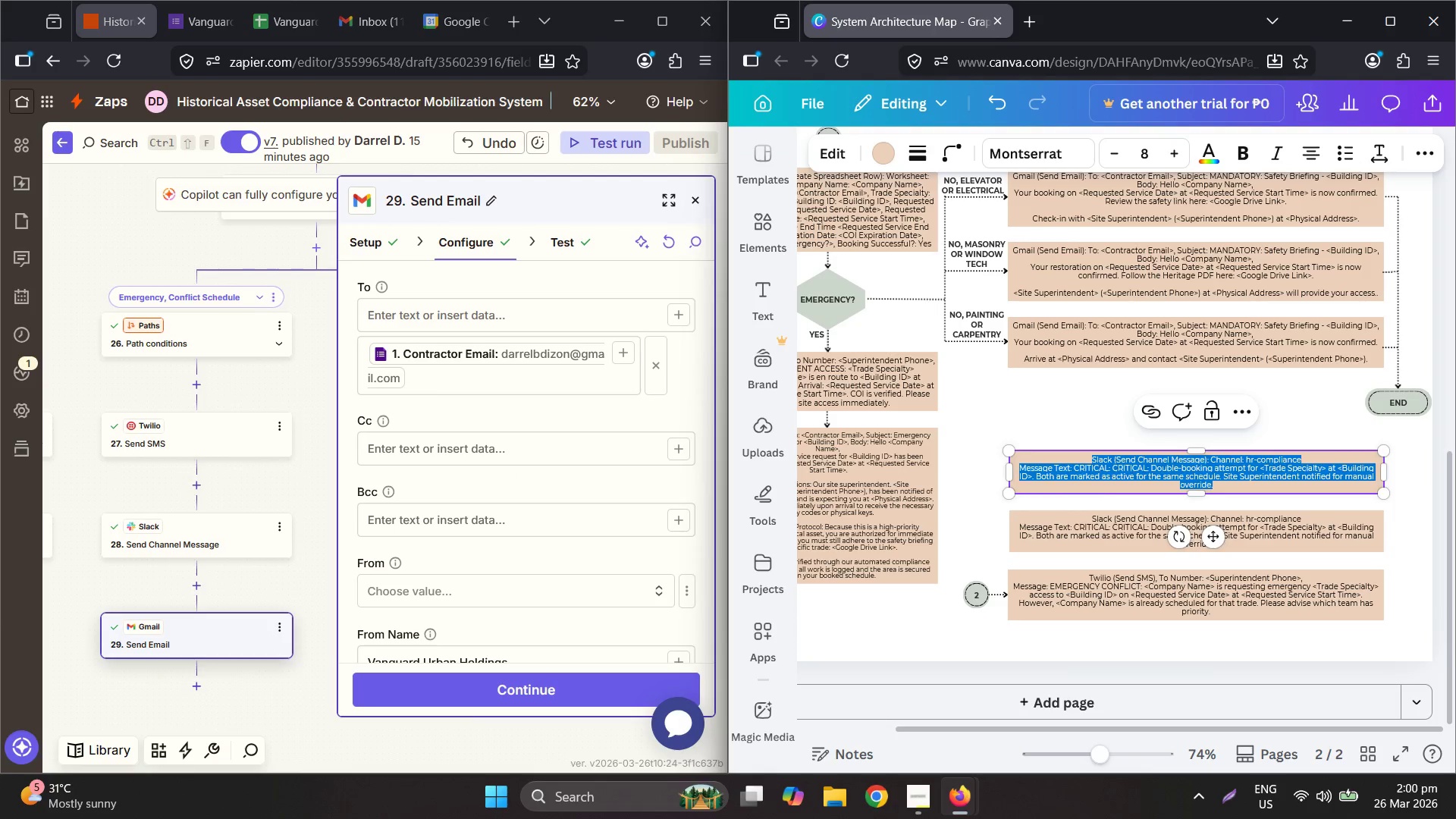 
key(Control+V)
 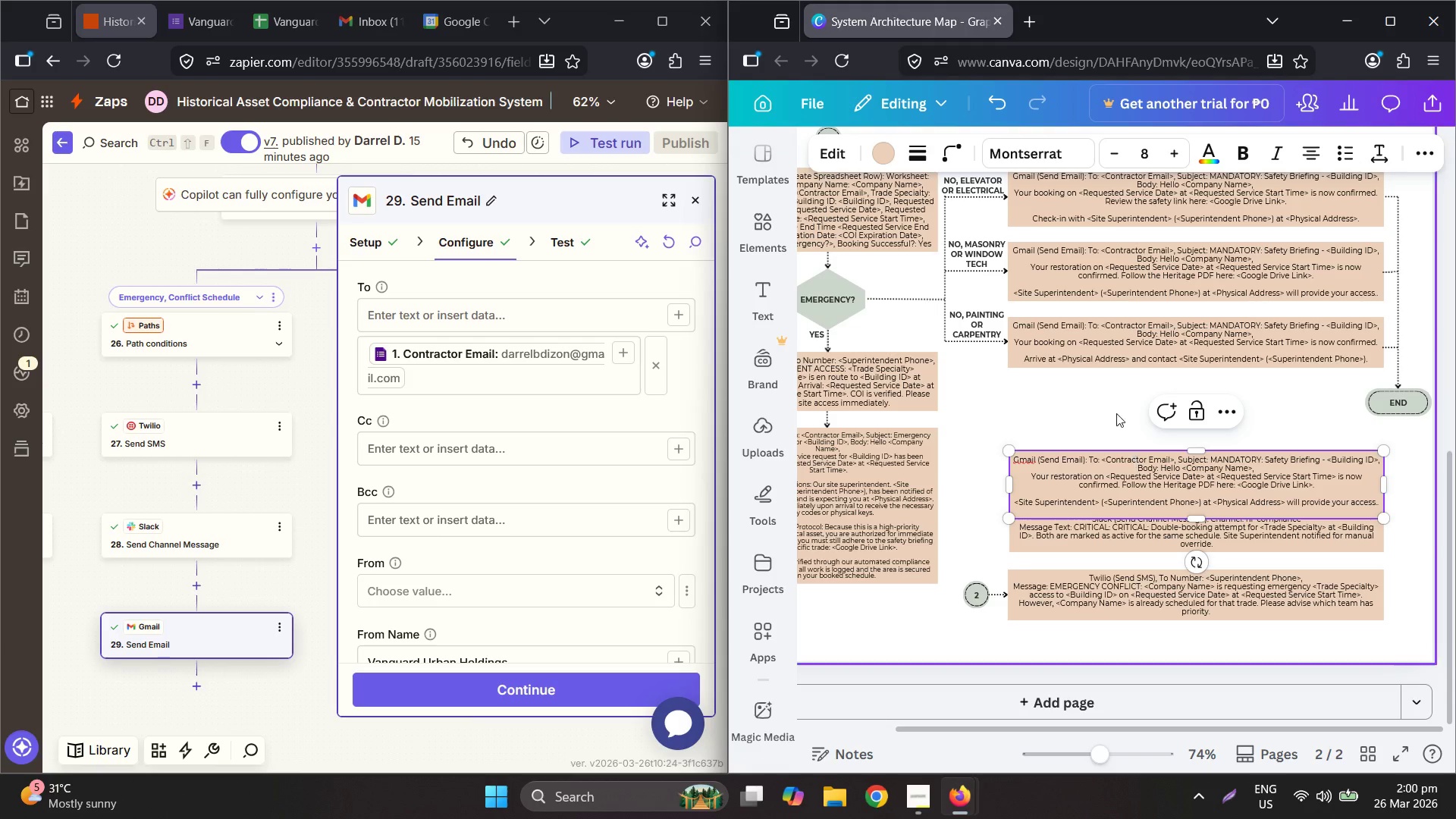 
left_click([1090, 395])
 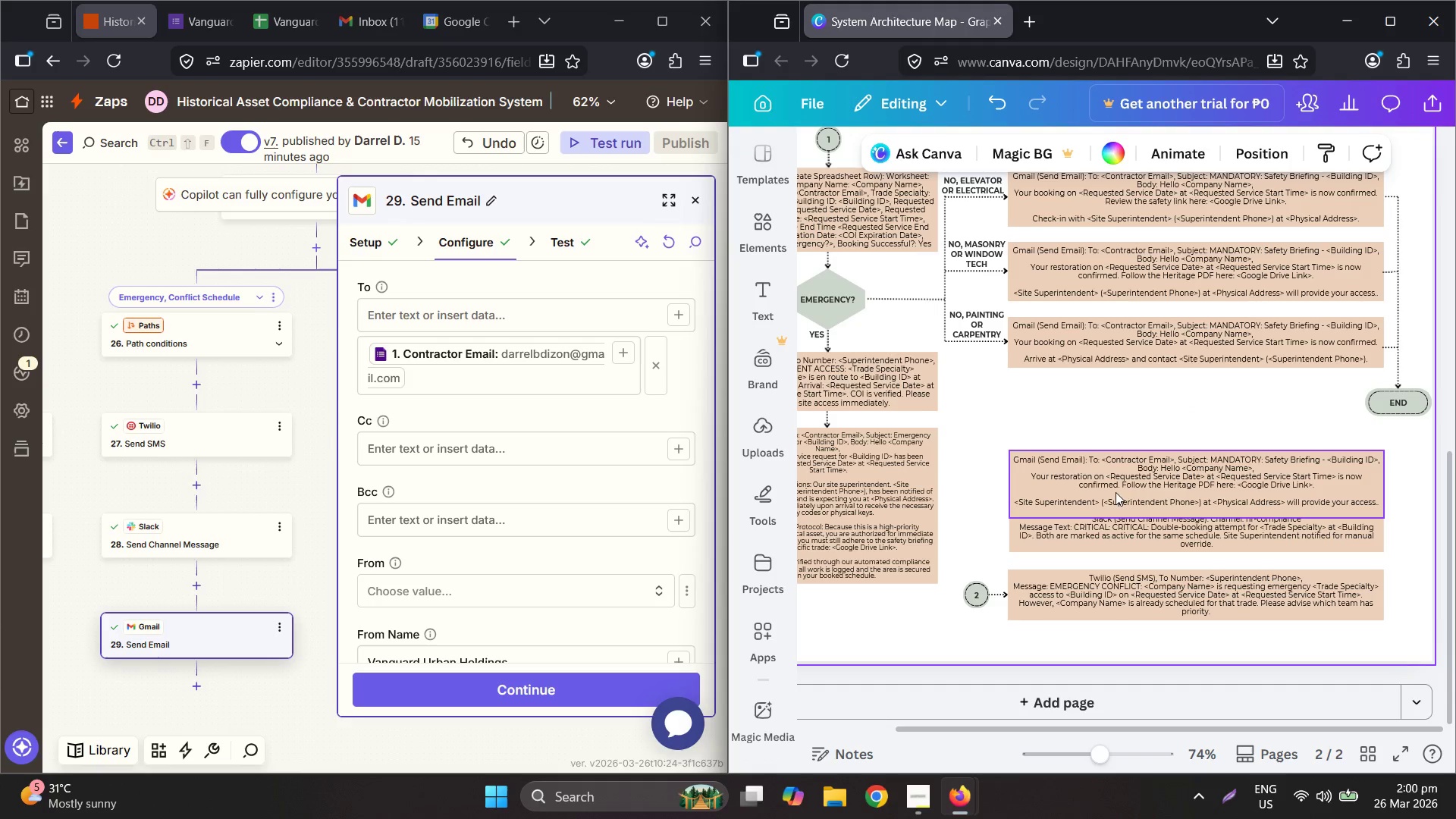 
left_click_drag(start_coordinate=[1116, 491], to_coordinate=[1121, 465])
 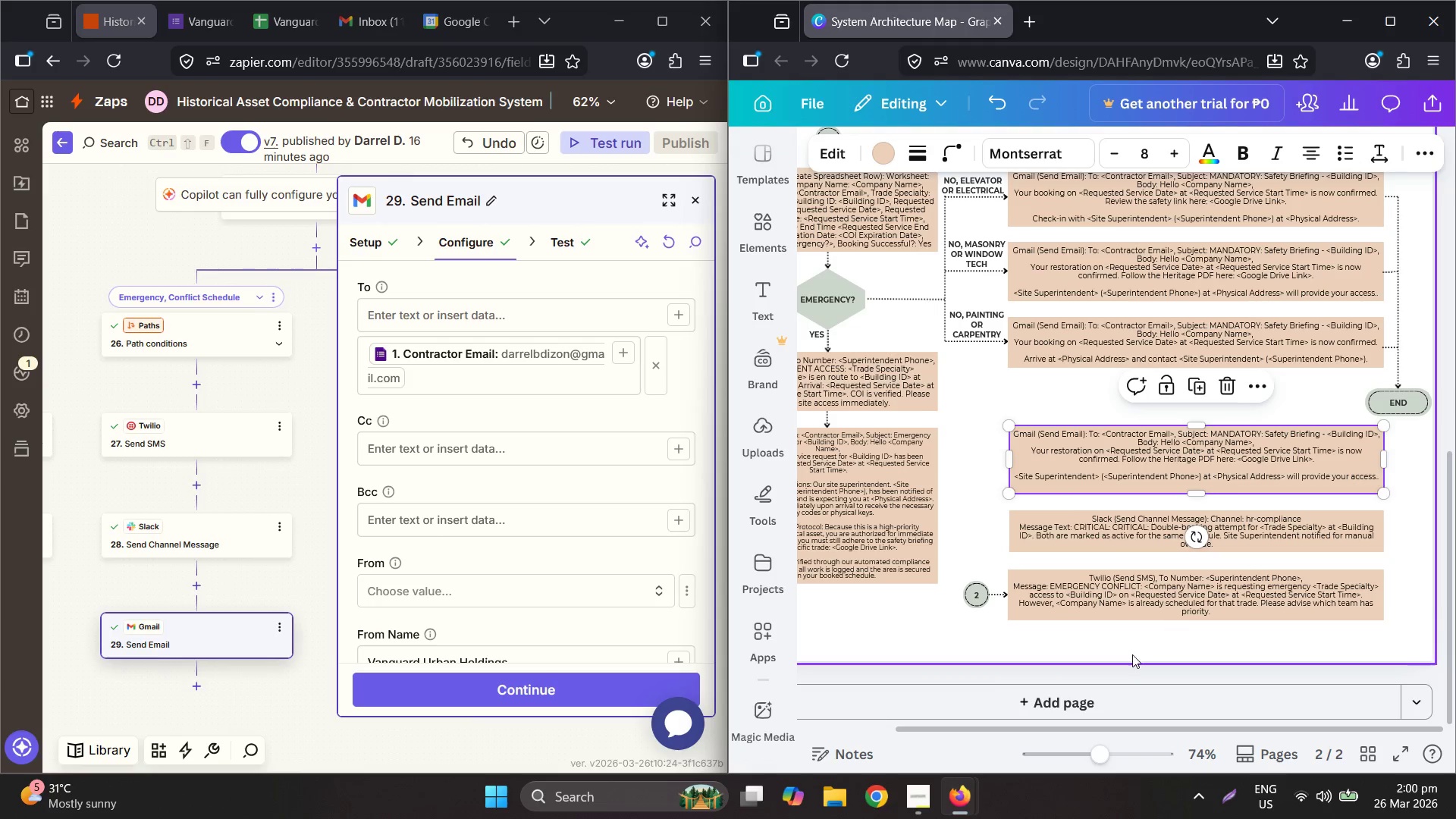 
hold_key(key=ControlLeft, duration=0.52)
 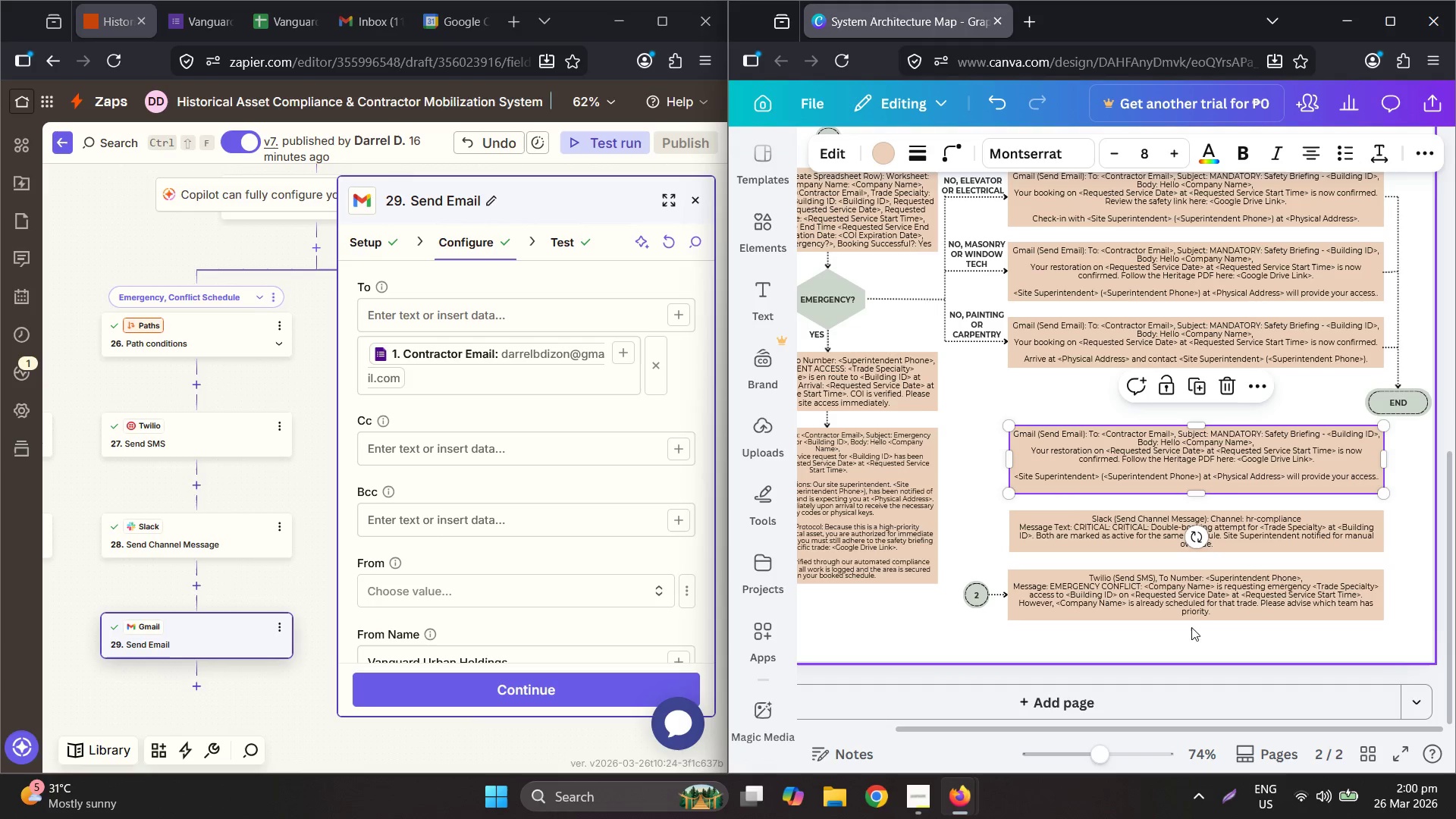 
left_click_drag(start_coordinate=[1217, 625], to_coordinate=[976, 416])
 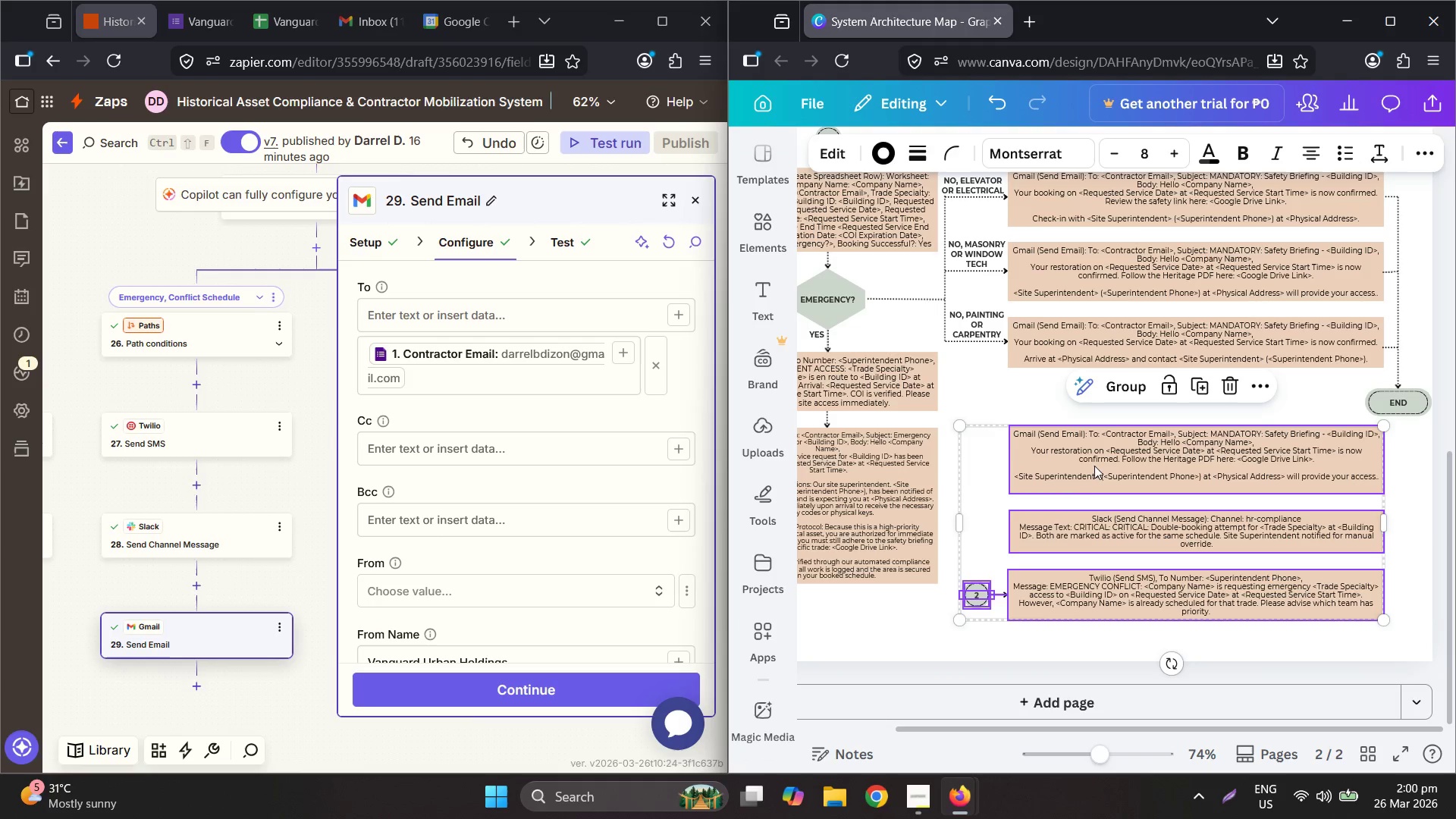 
left_click_drag(start_coordinate=[1095, 466], to_coordinate=[1095, 492])
 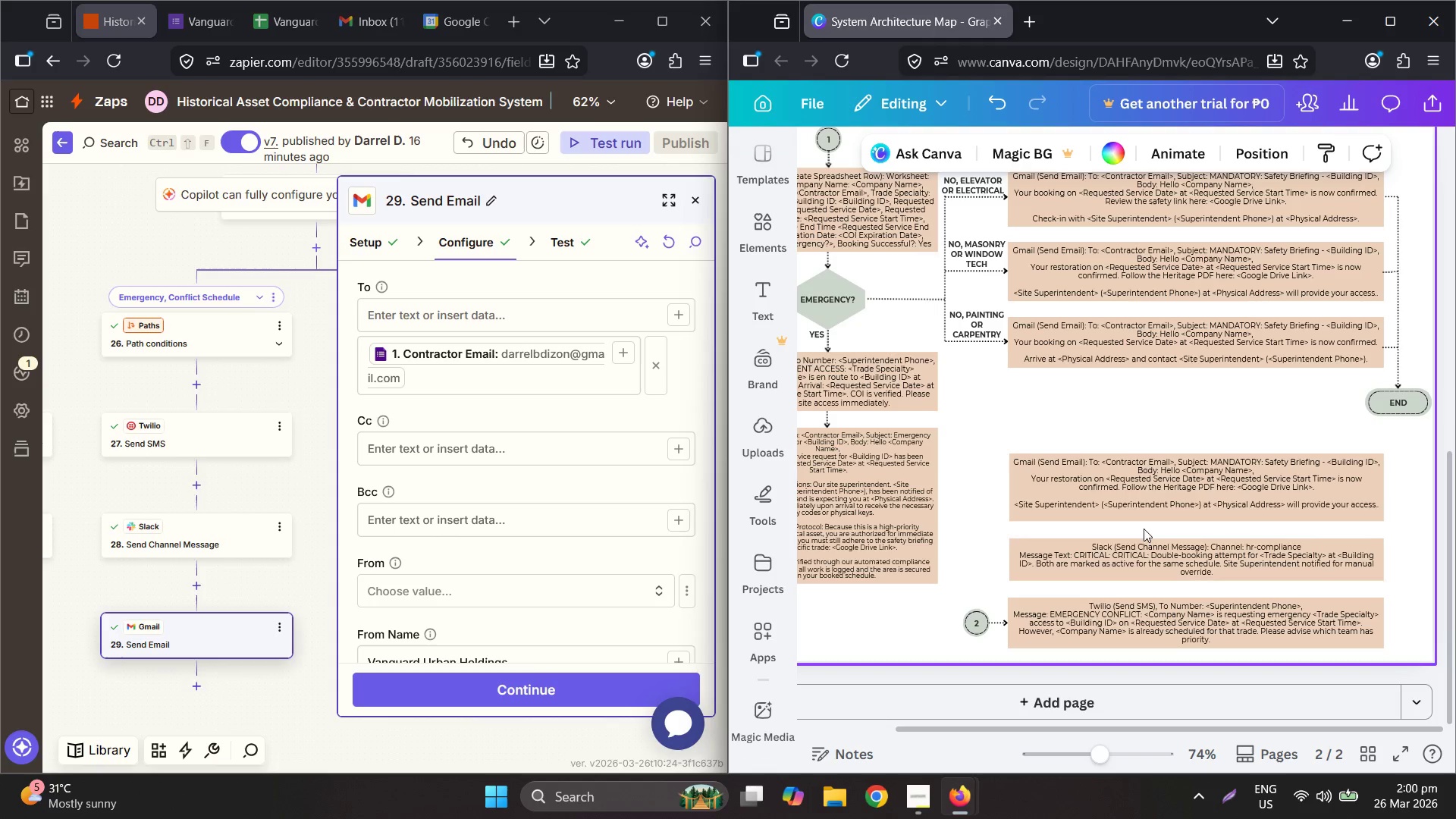 
hold_key(key=ControlLeft, duration=0.31)
 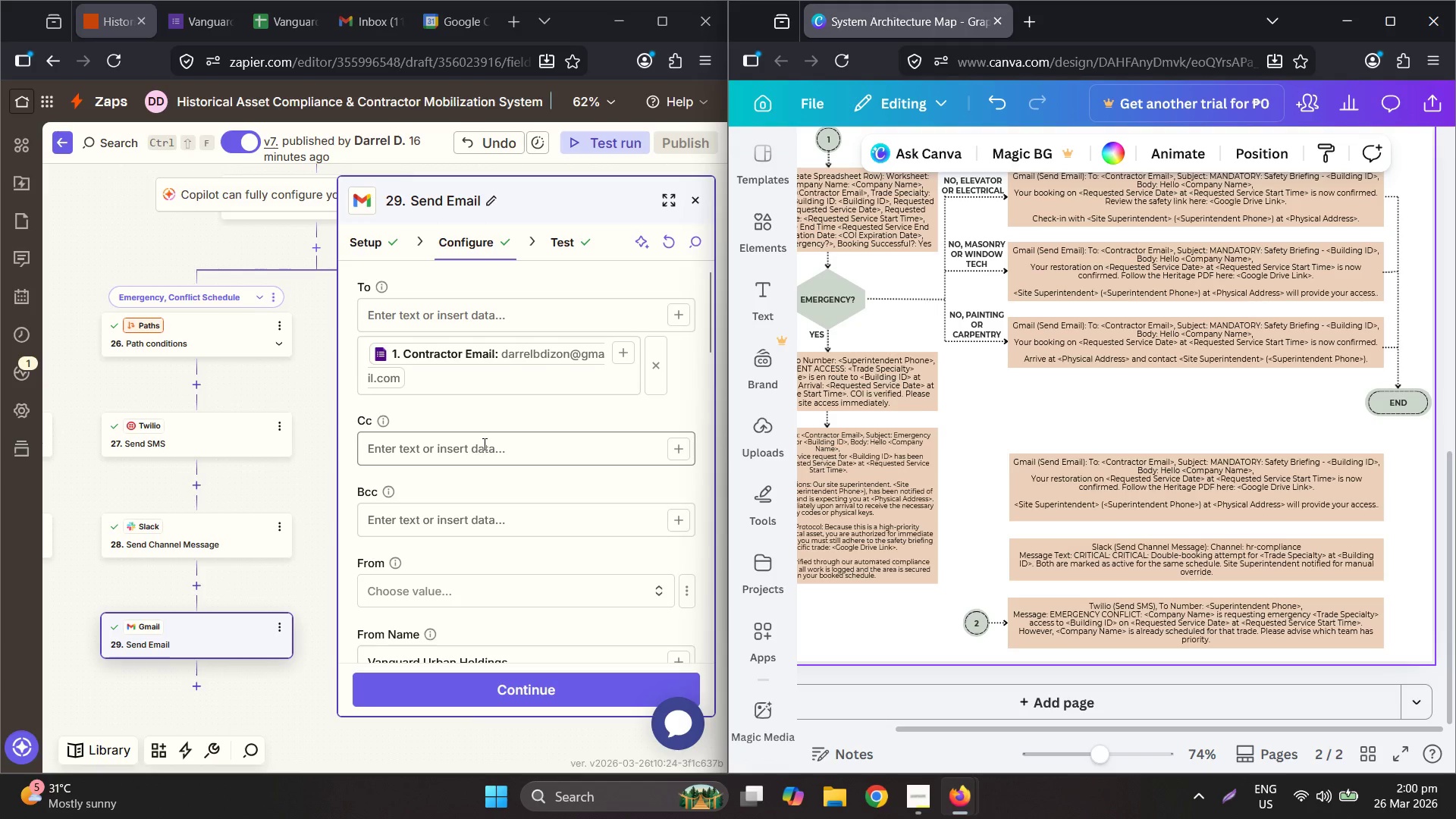 
scroll: coordinate [486, 438], scroll_direction: down, amount: 4.0
 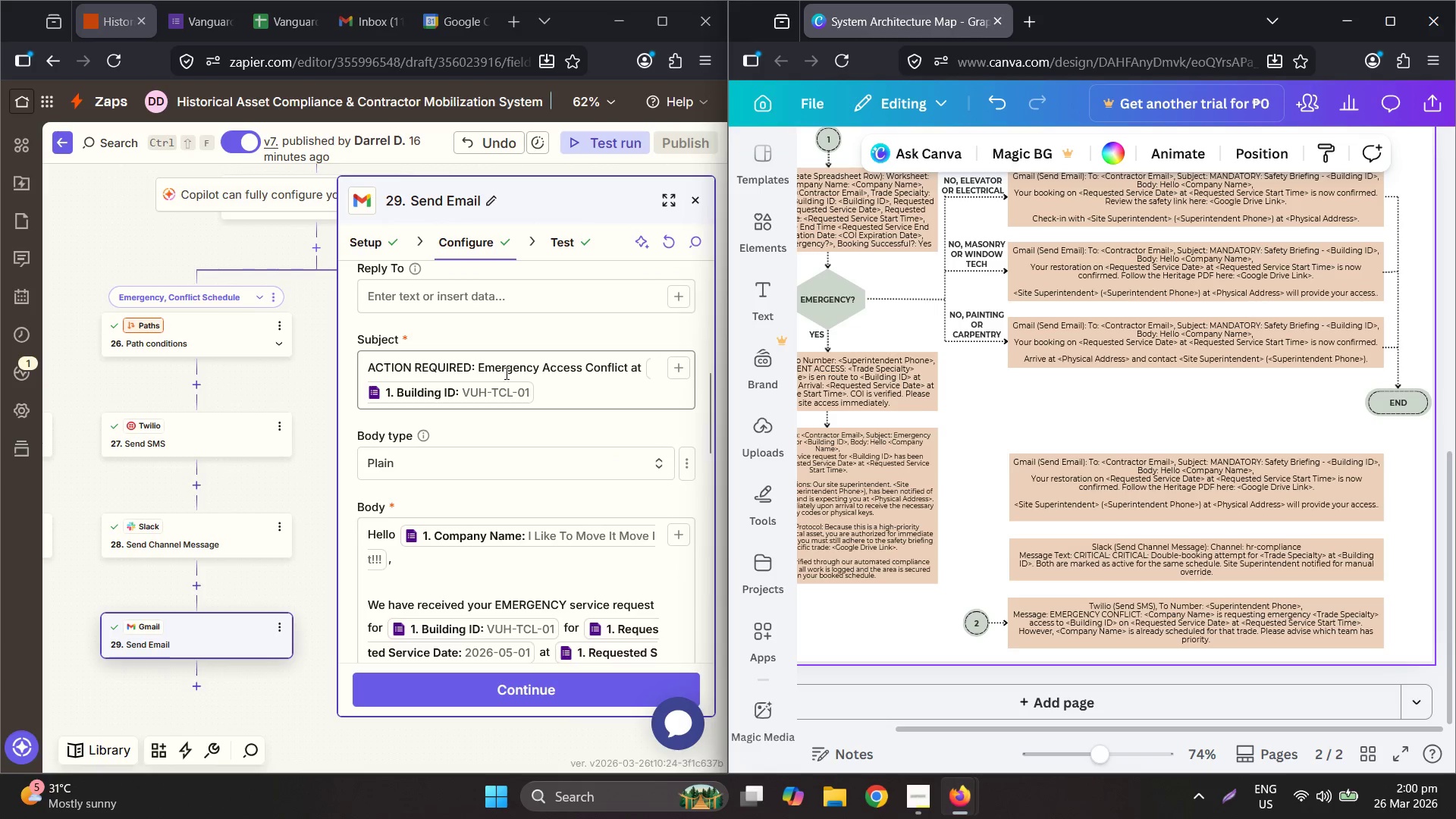 
key(Control+A)
 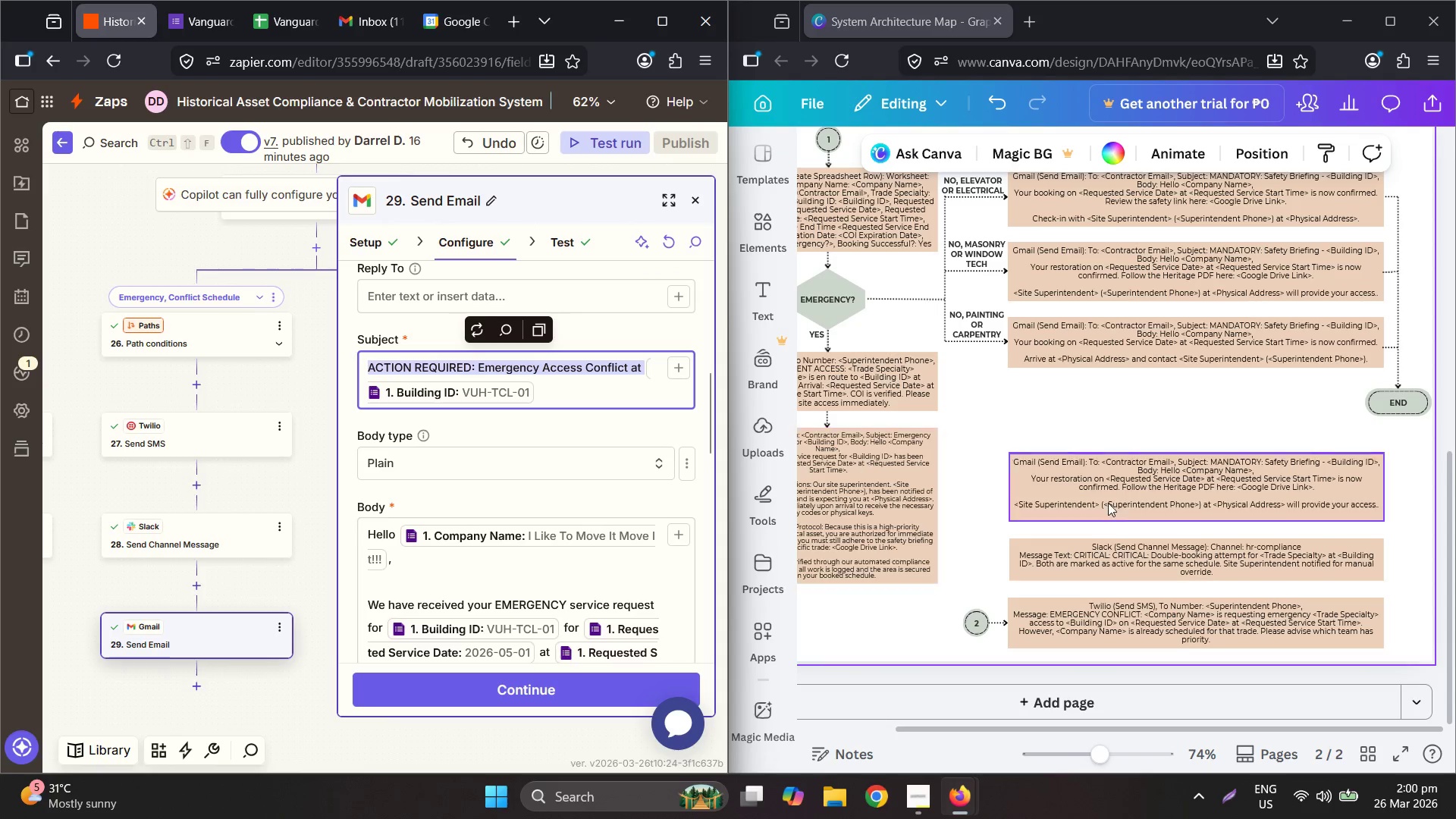 
key(Control+C)
 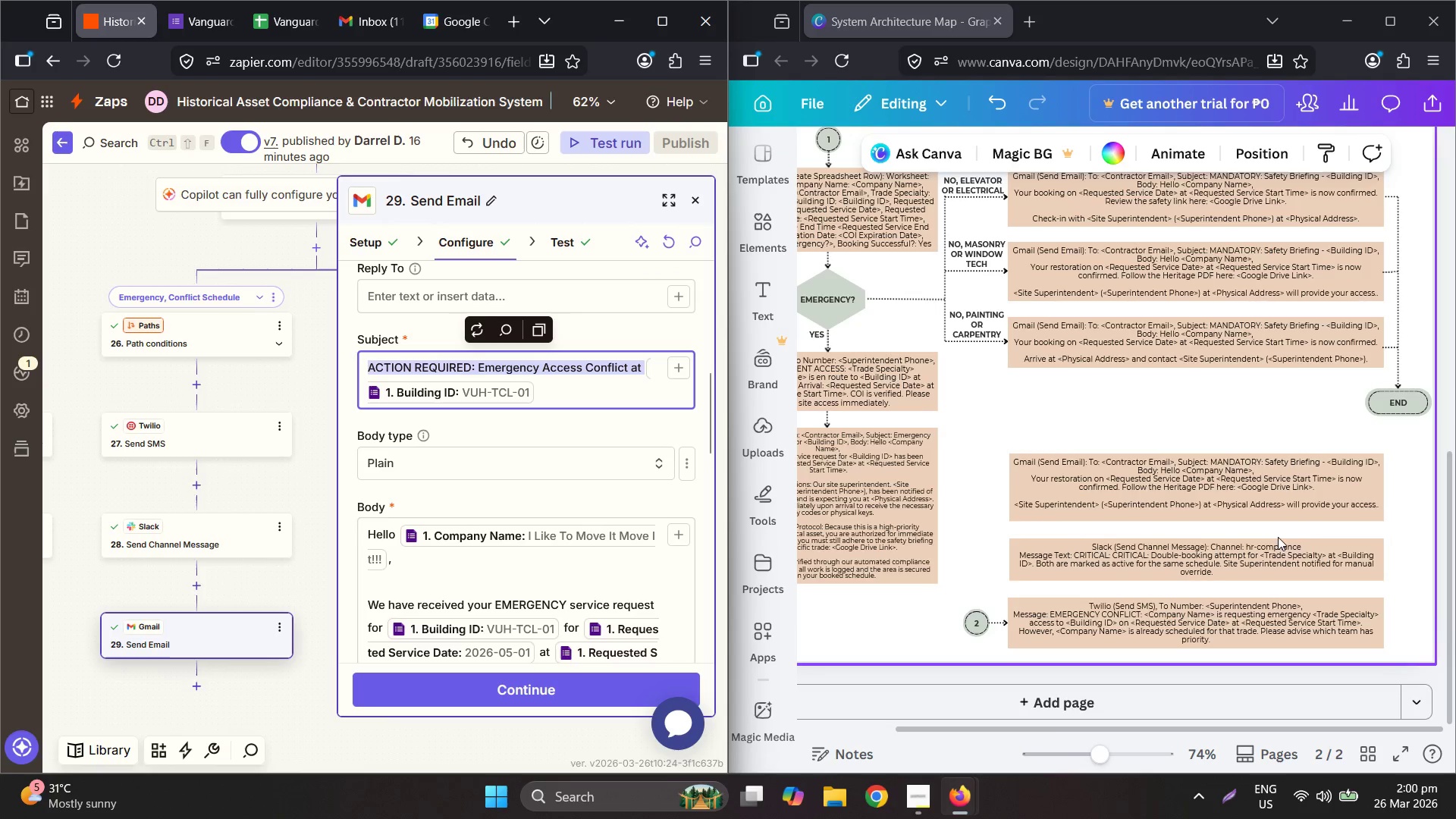 
hold_key(key=ControlLeft, duration=0.52)
scroll: coordinate [1250, 535], scroll_direction: up, amount: 3.0
 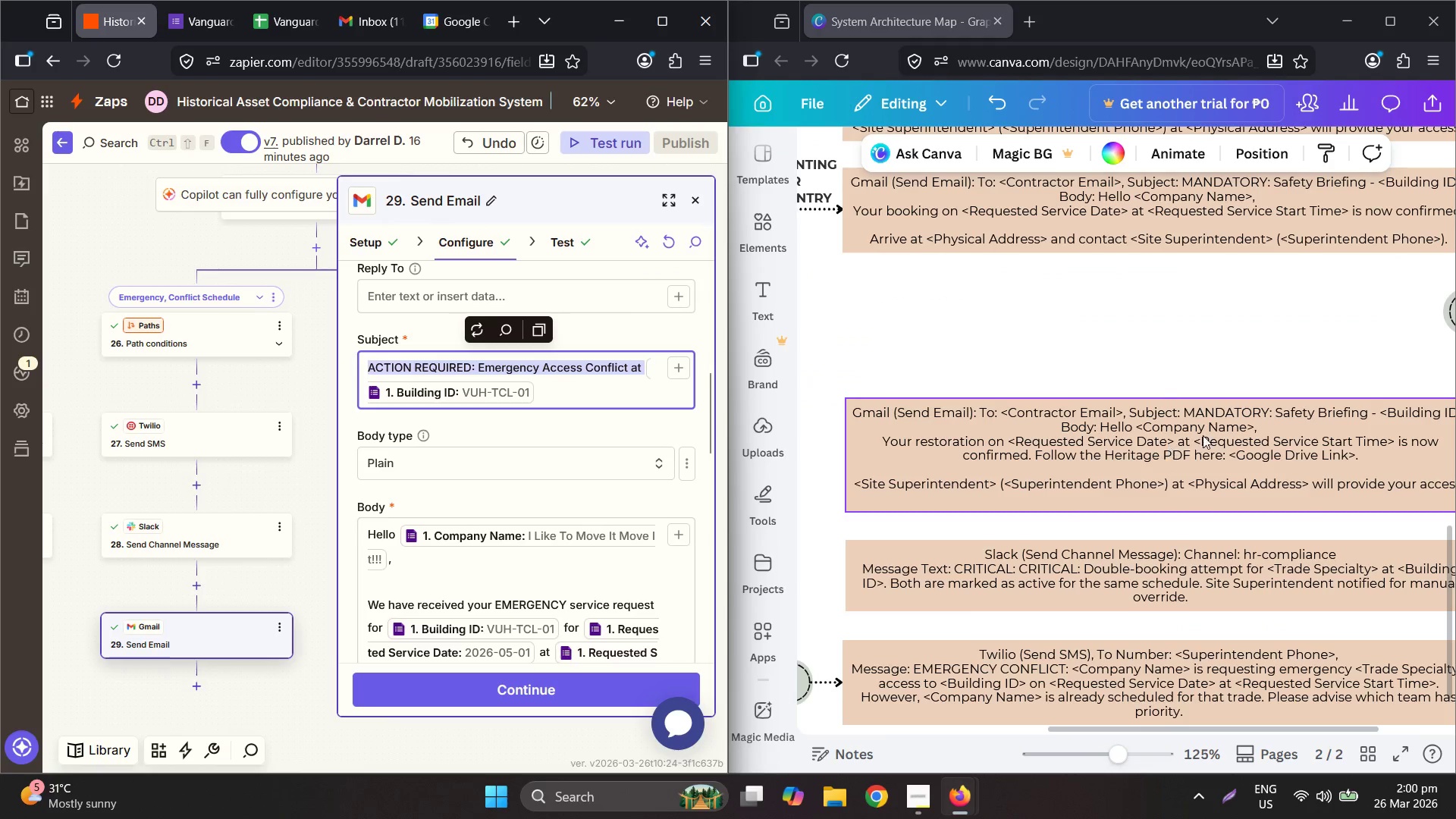 
double_click([1203, 435])
 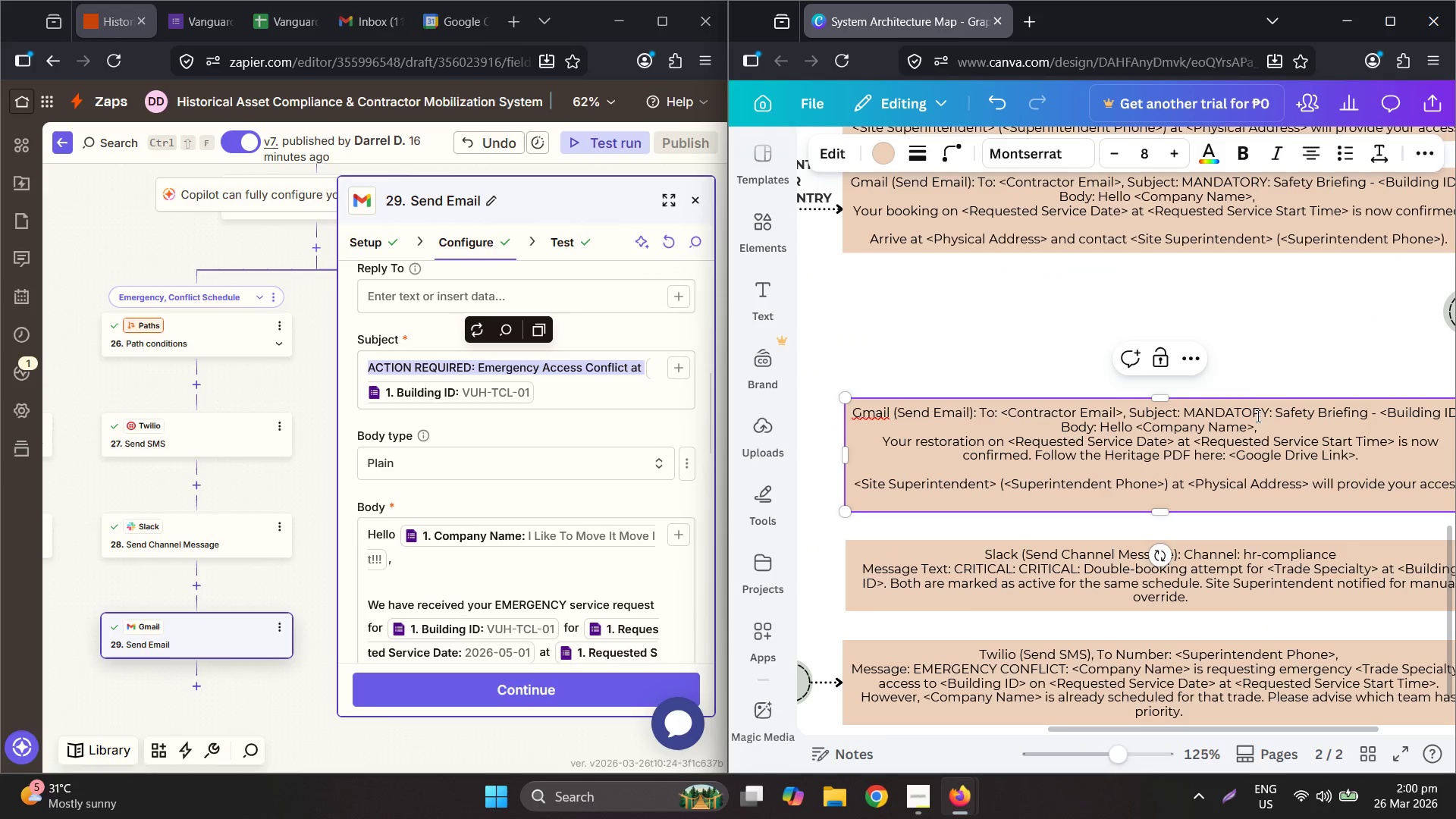 
left_click([1169, 402])
 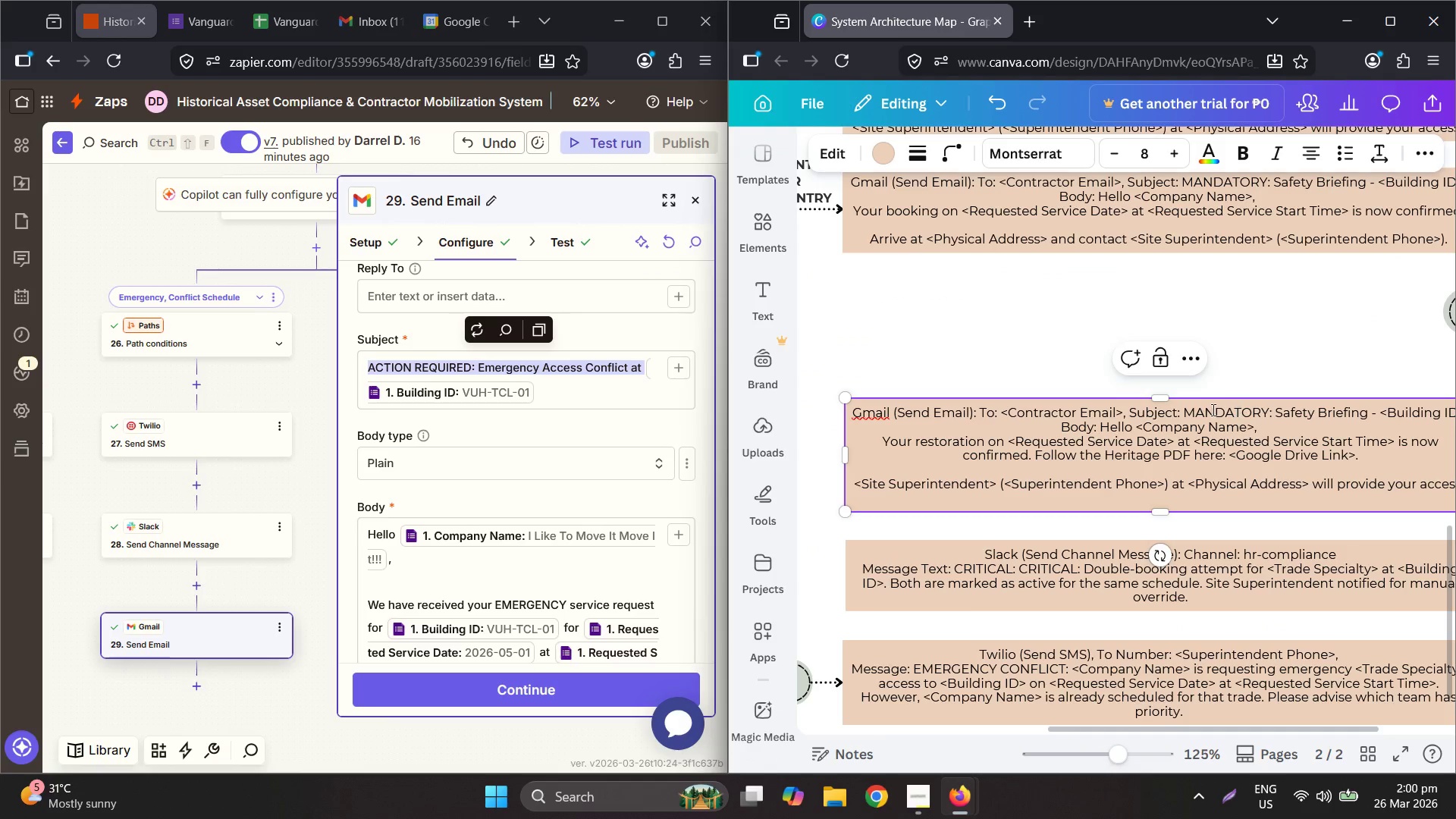 
left_click_drag(start_coordinate=[1183, 410], to_coordinate=[1455, 409])
 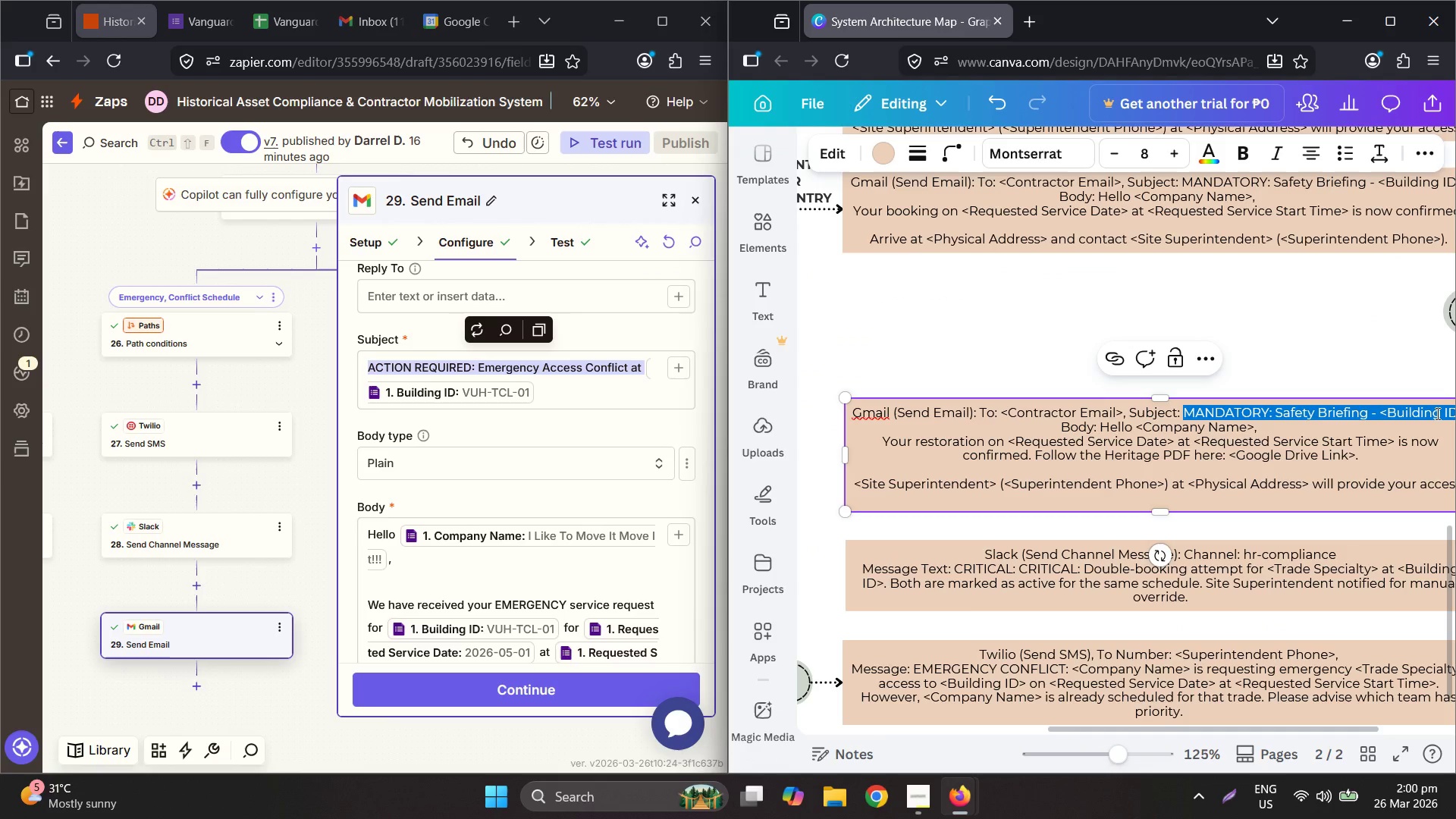 
key(Control+V)
 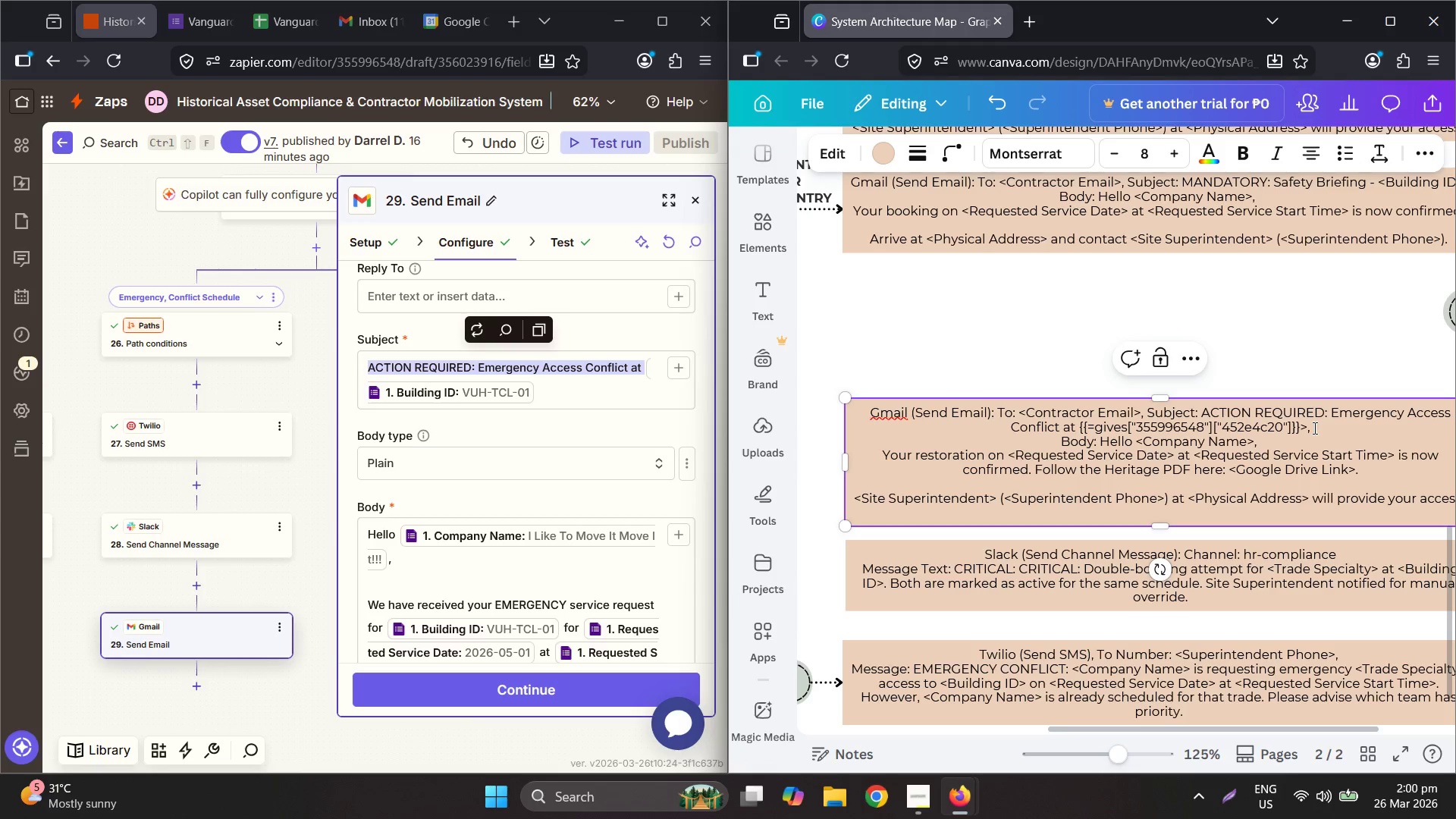 
key(ArrowRight)
 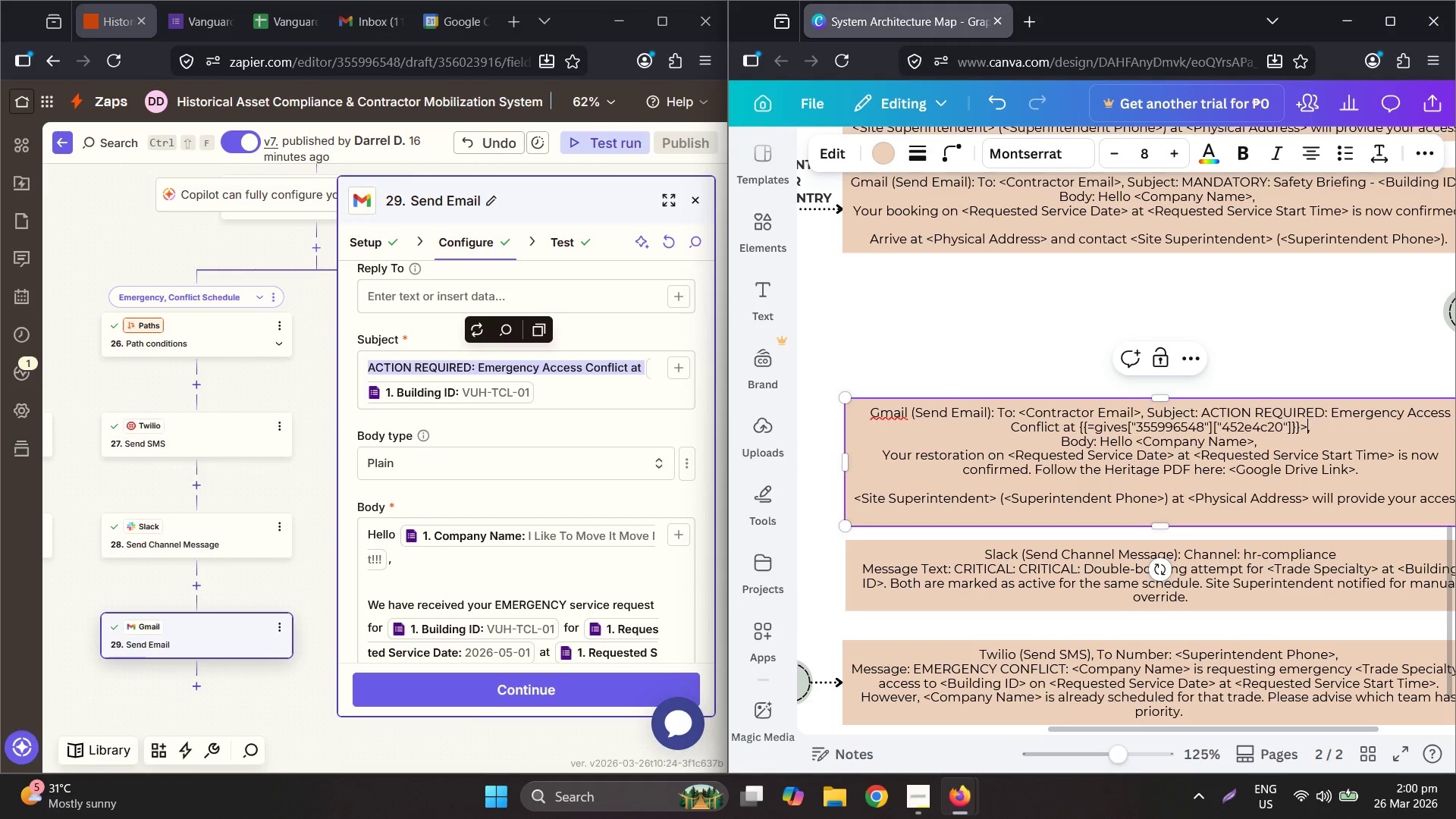 
key(Backspace)
 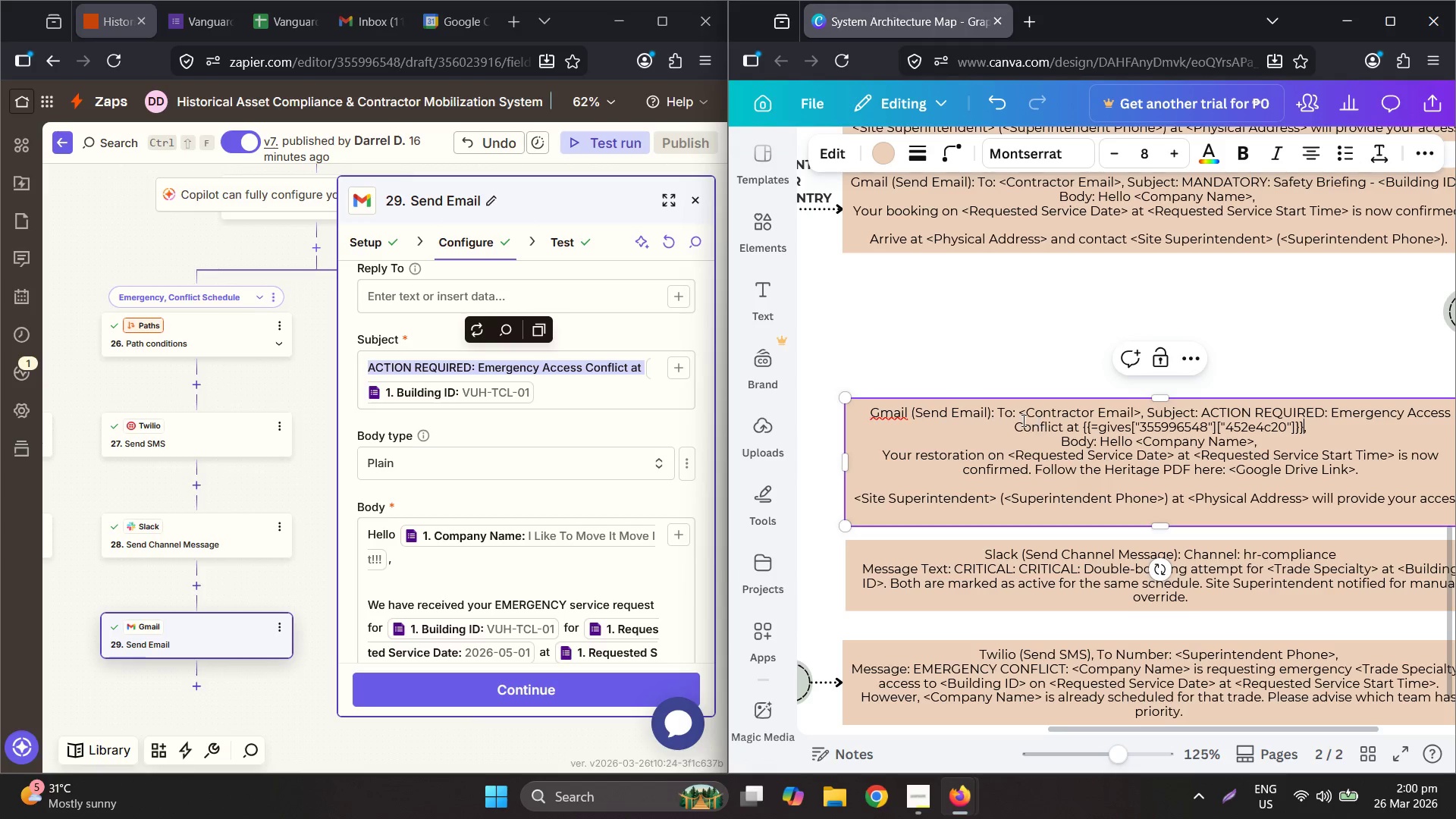 
left_click_drag(start_coordinate=[1086, 426], to_coordinate=[1208, 419])
 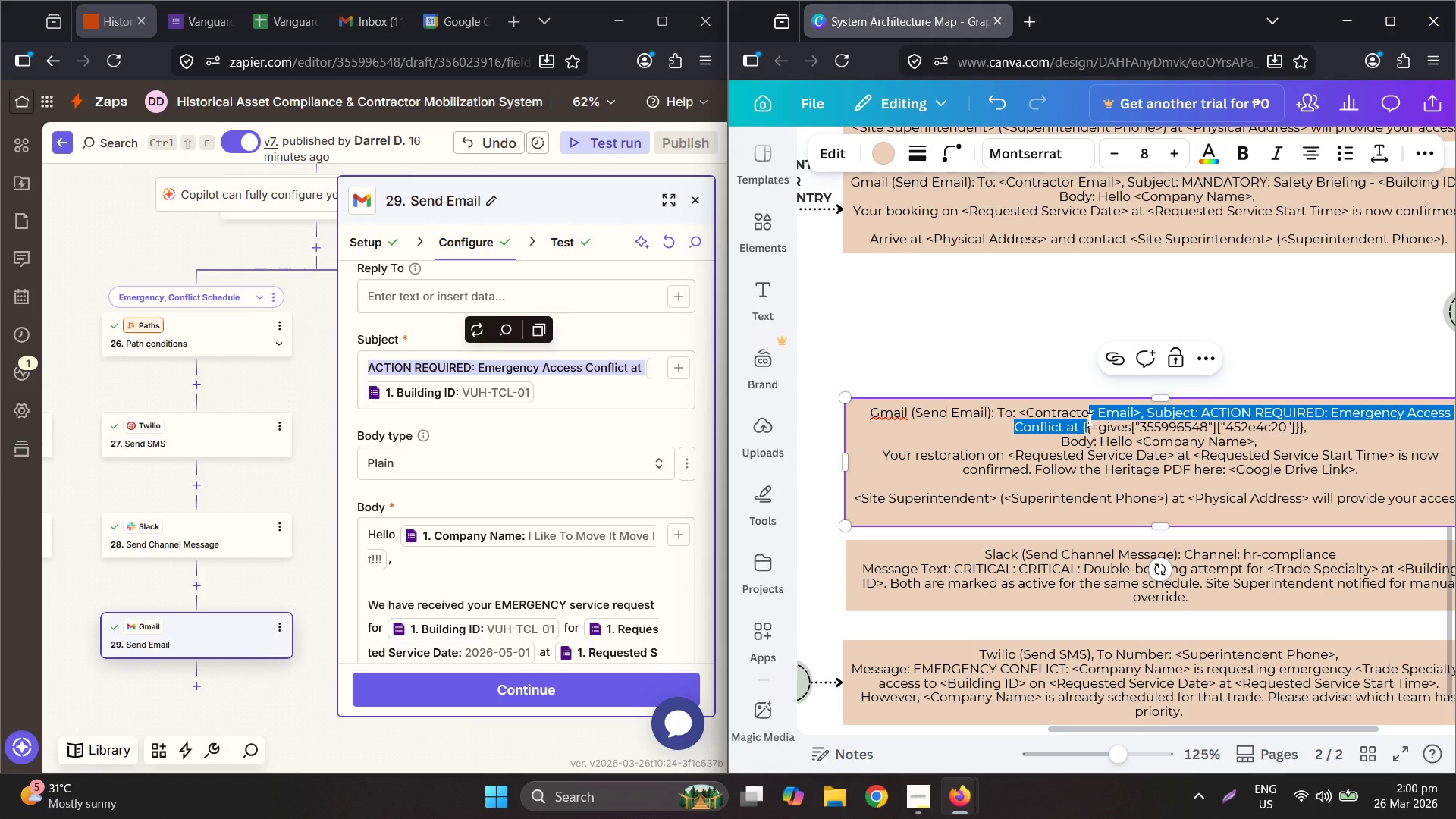 
double_click([1087, 422])
 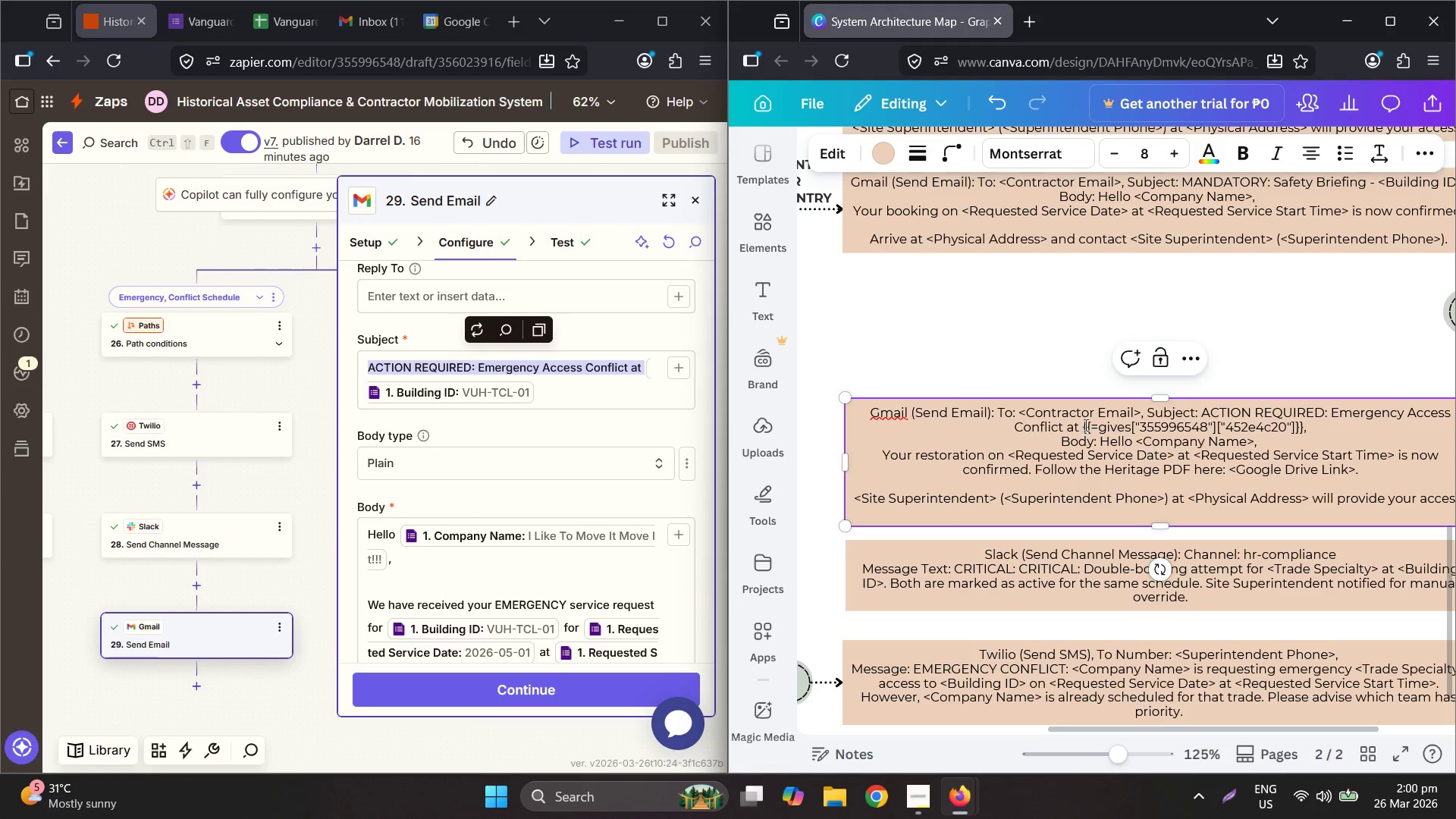 
left_click_drag(start_coordinate=[1084, 424], to_coordinate=[1304, 431])
 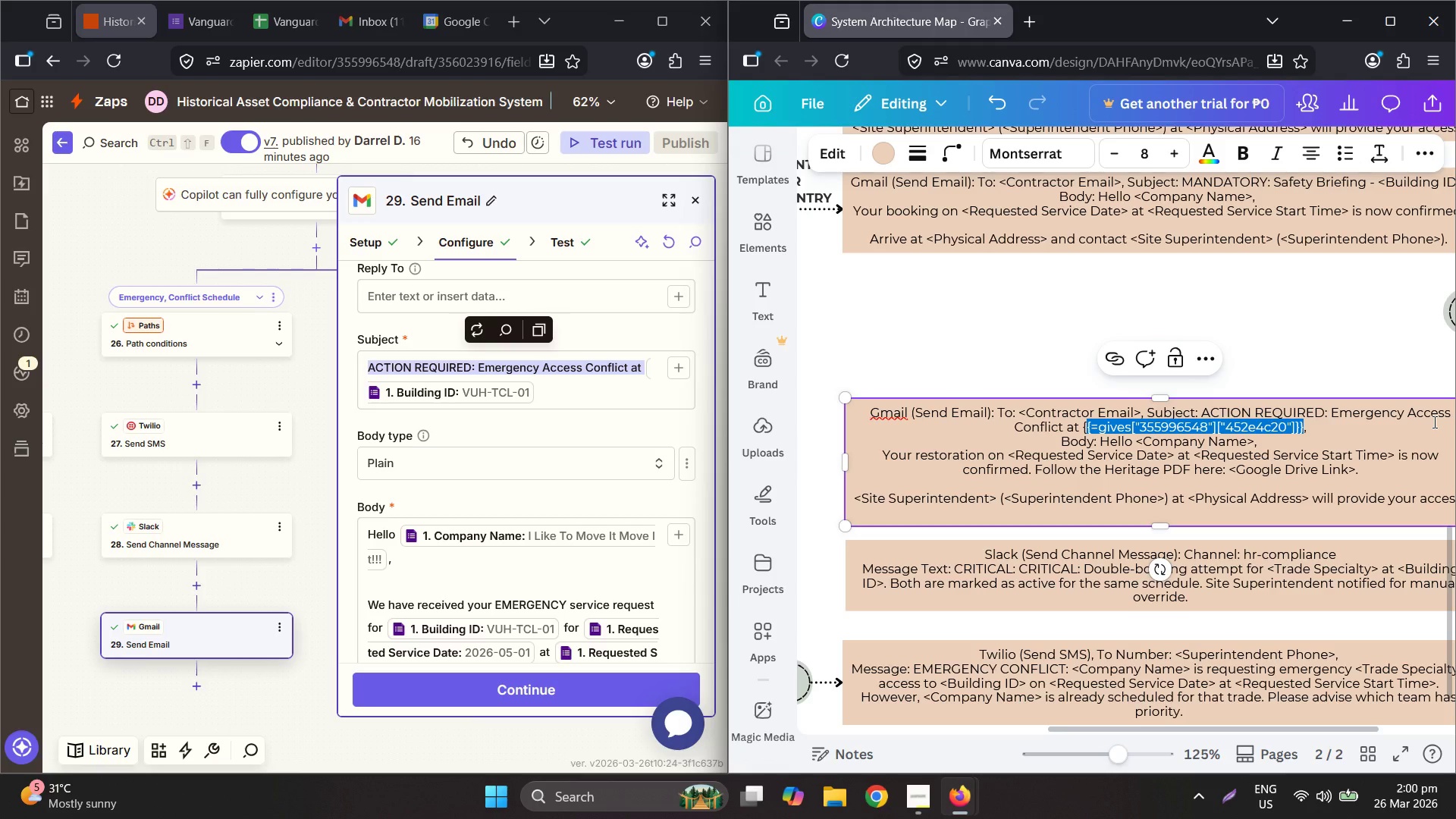 
key(Backspace)
key(Backspace)
type(<Building ID>)
 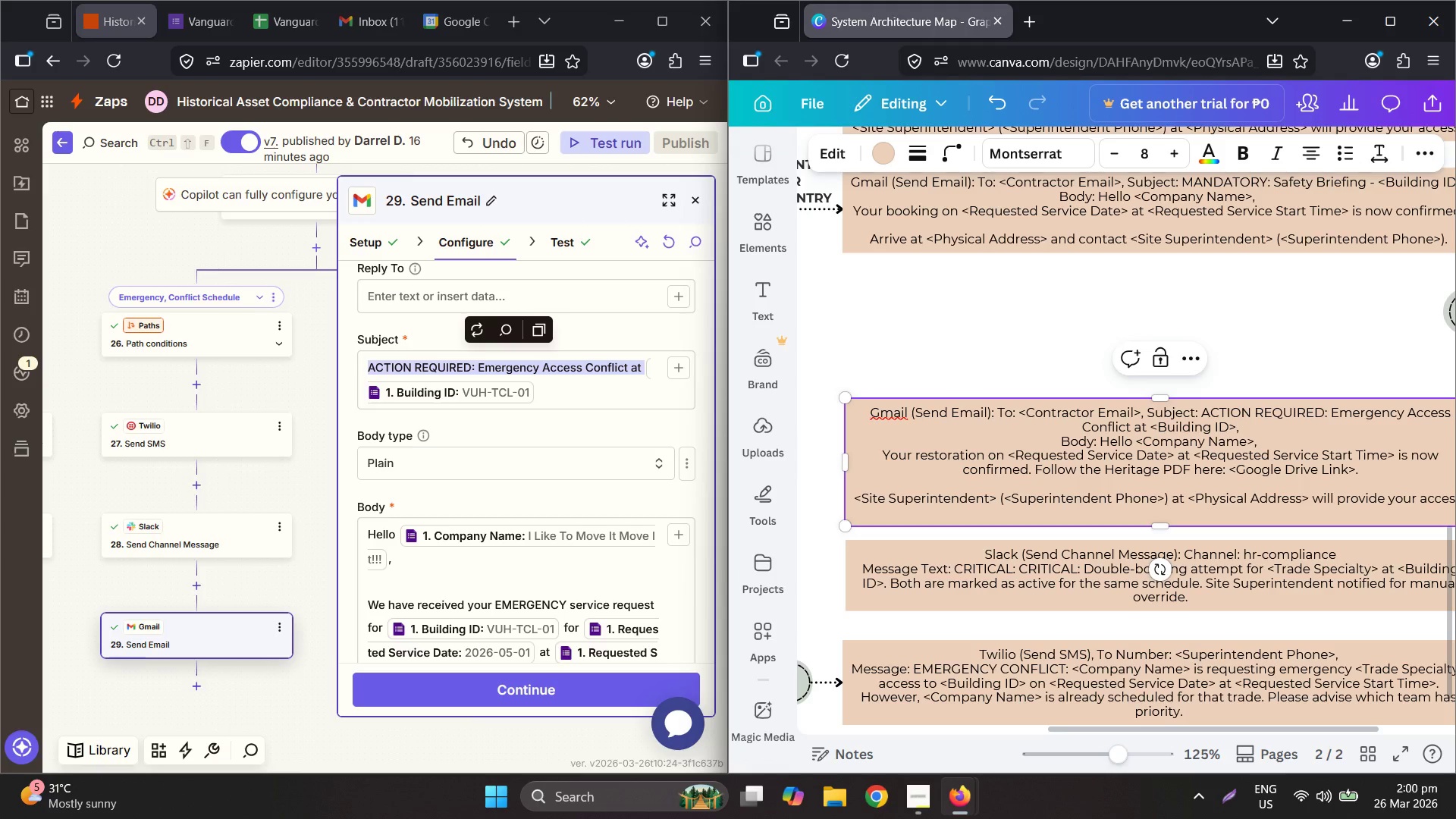 
scroll: coordinate [505, 497], scroll_direction: down, amount: 2.0
 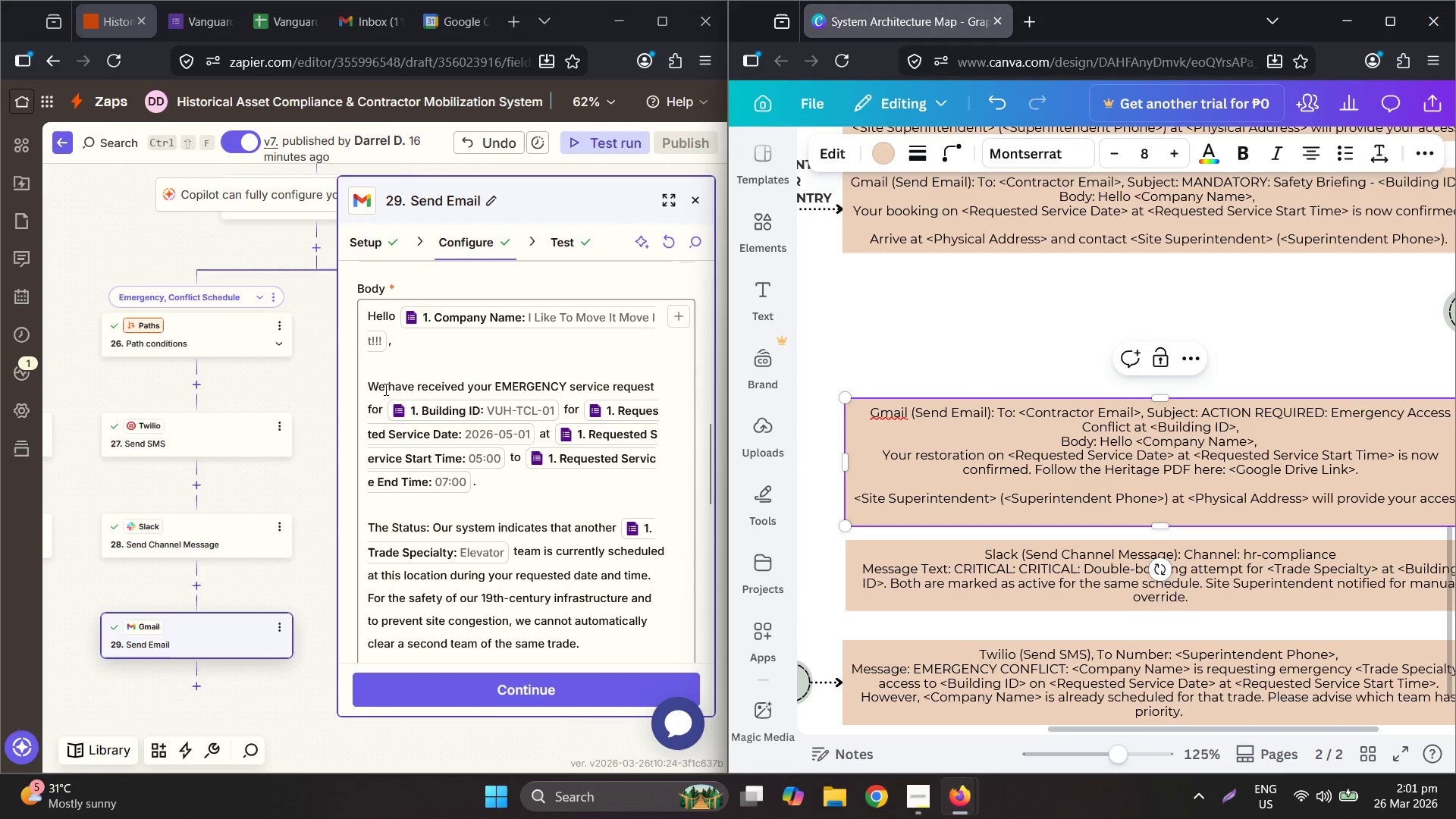 
left_click_drag(start_coordinate=[367, 382], to_coordinate=[618, 619])
 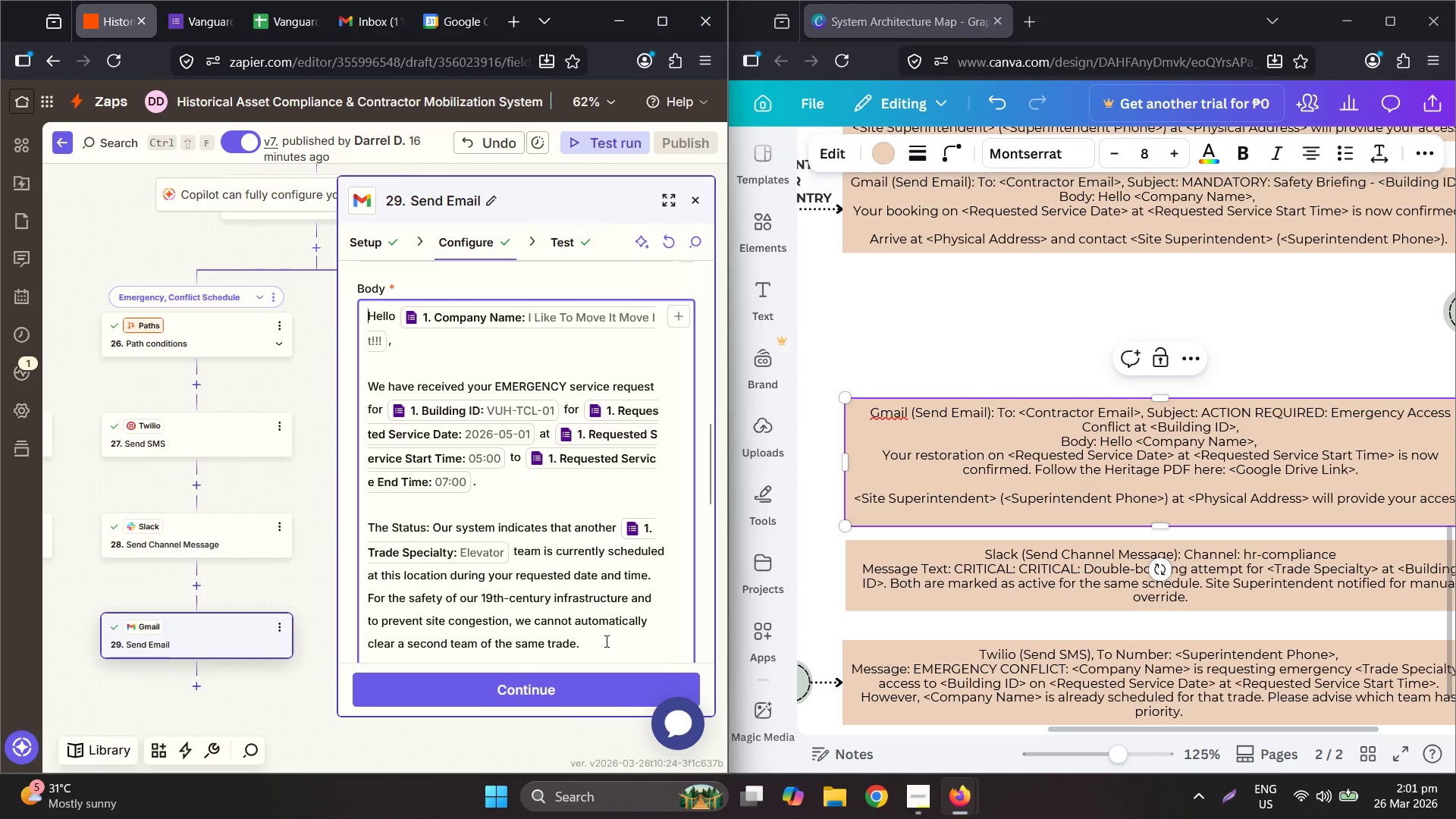 
left_click_drag(start_coordinate=[606, 642], to_coordinate=[350, 384])
 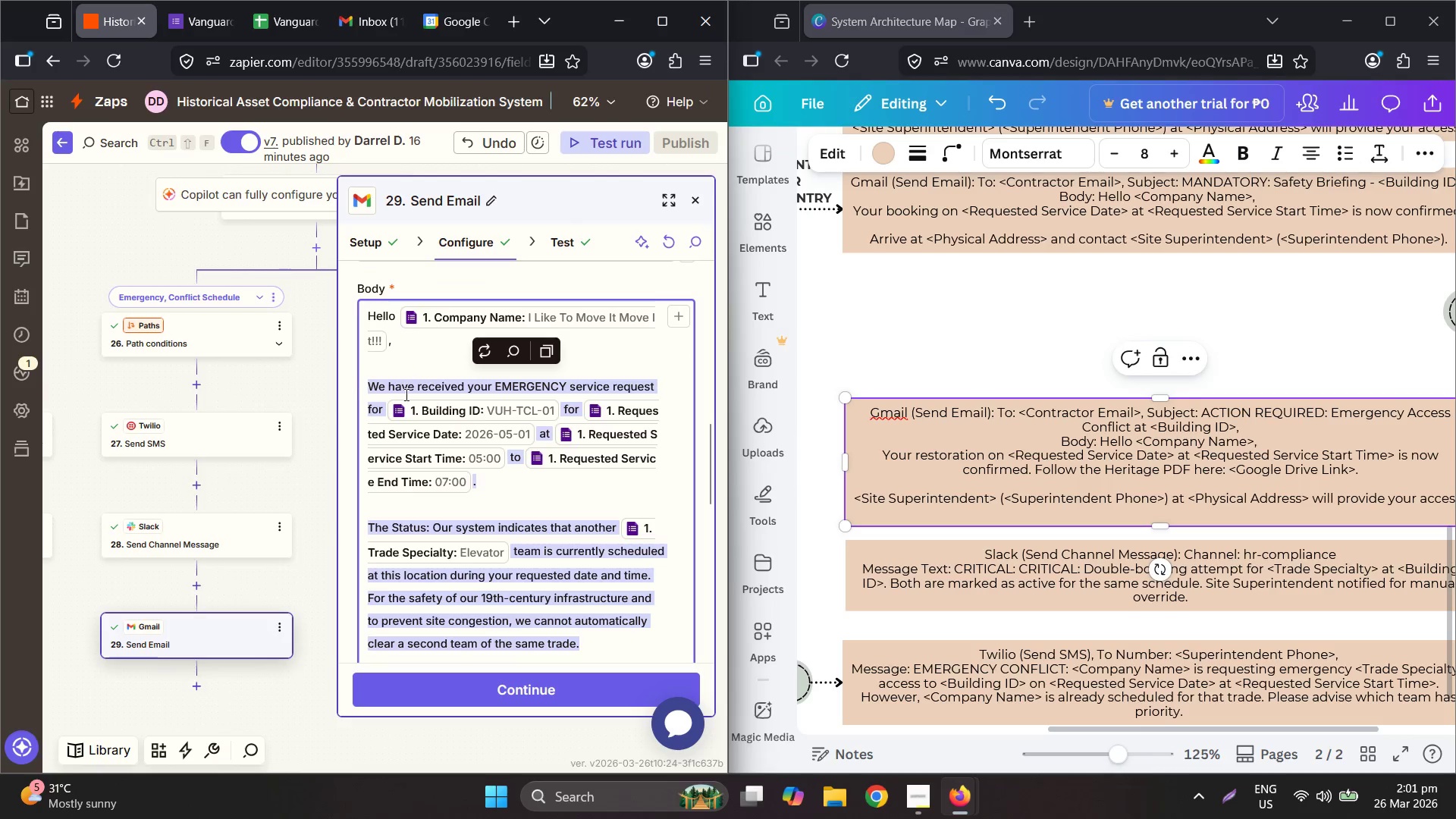 
key(Control+C)
 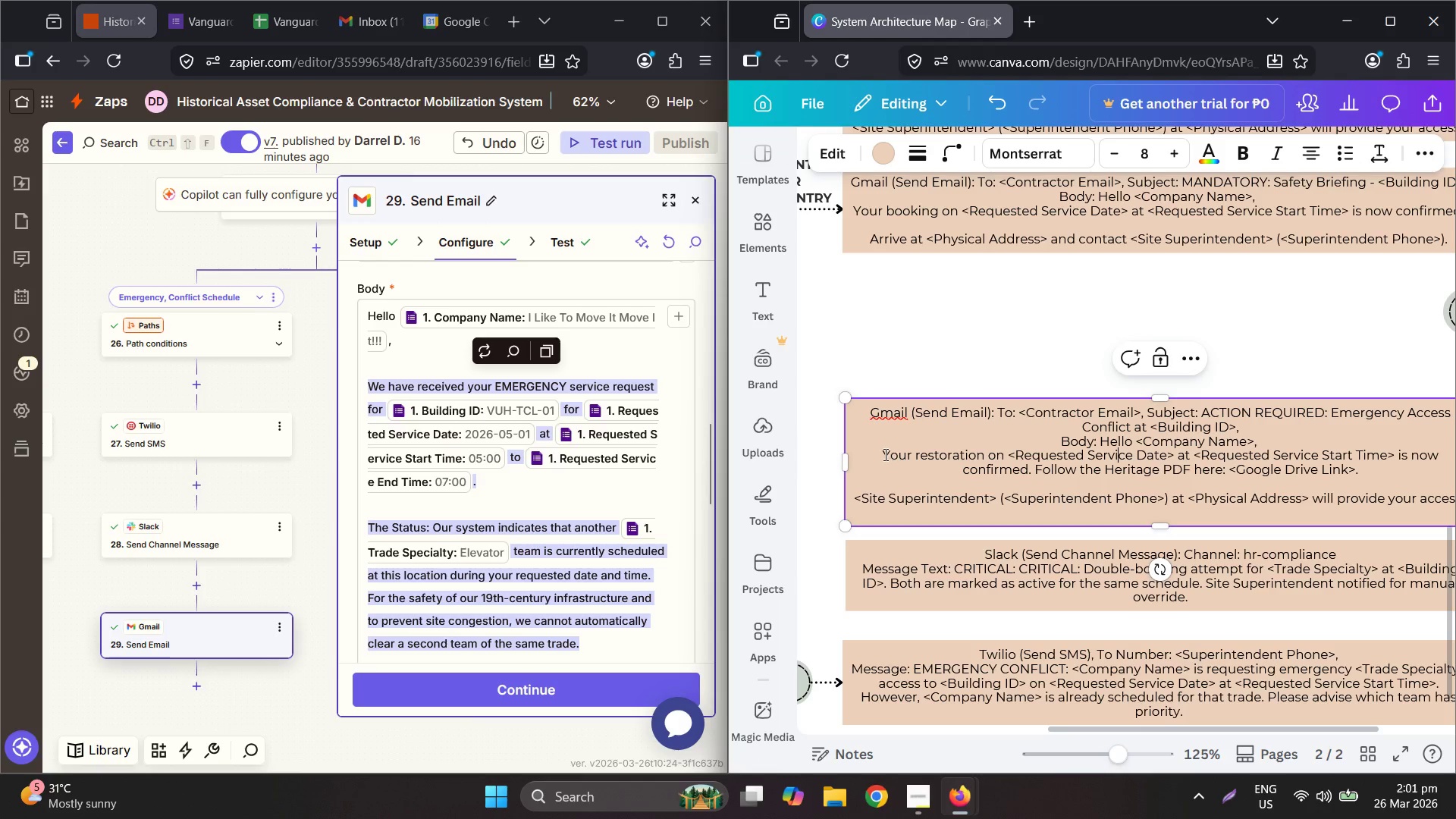 
left_click_drag(start_coordinate=[876, 453], to_coordinate=[1428, 526])
 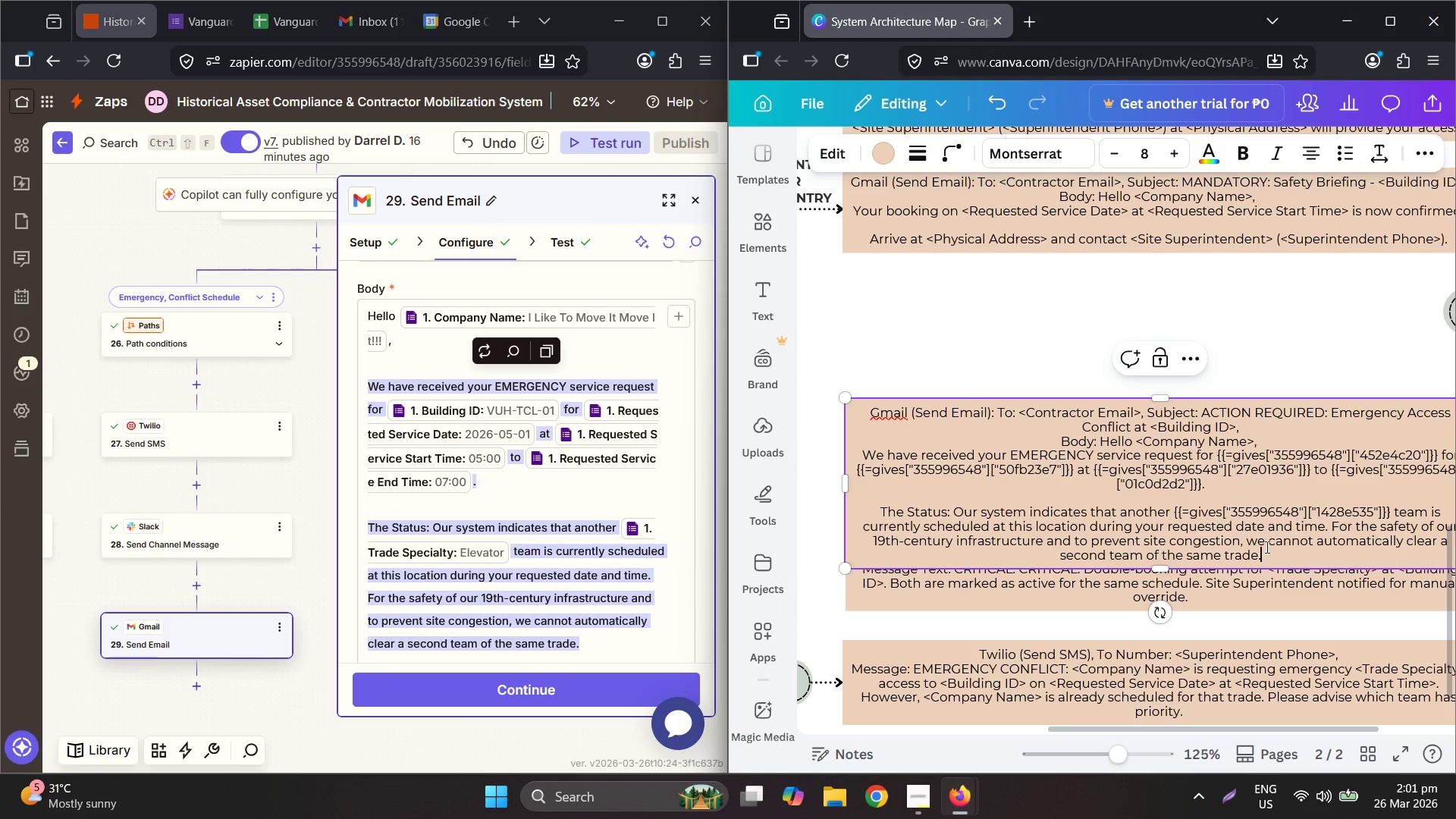 
key(Control+V)
 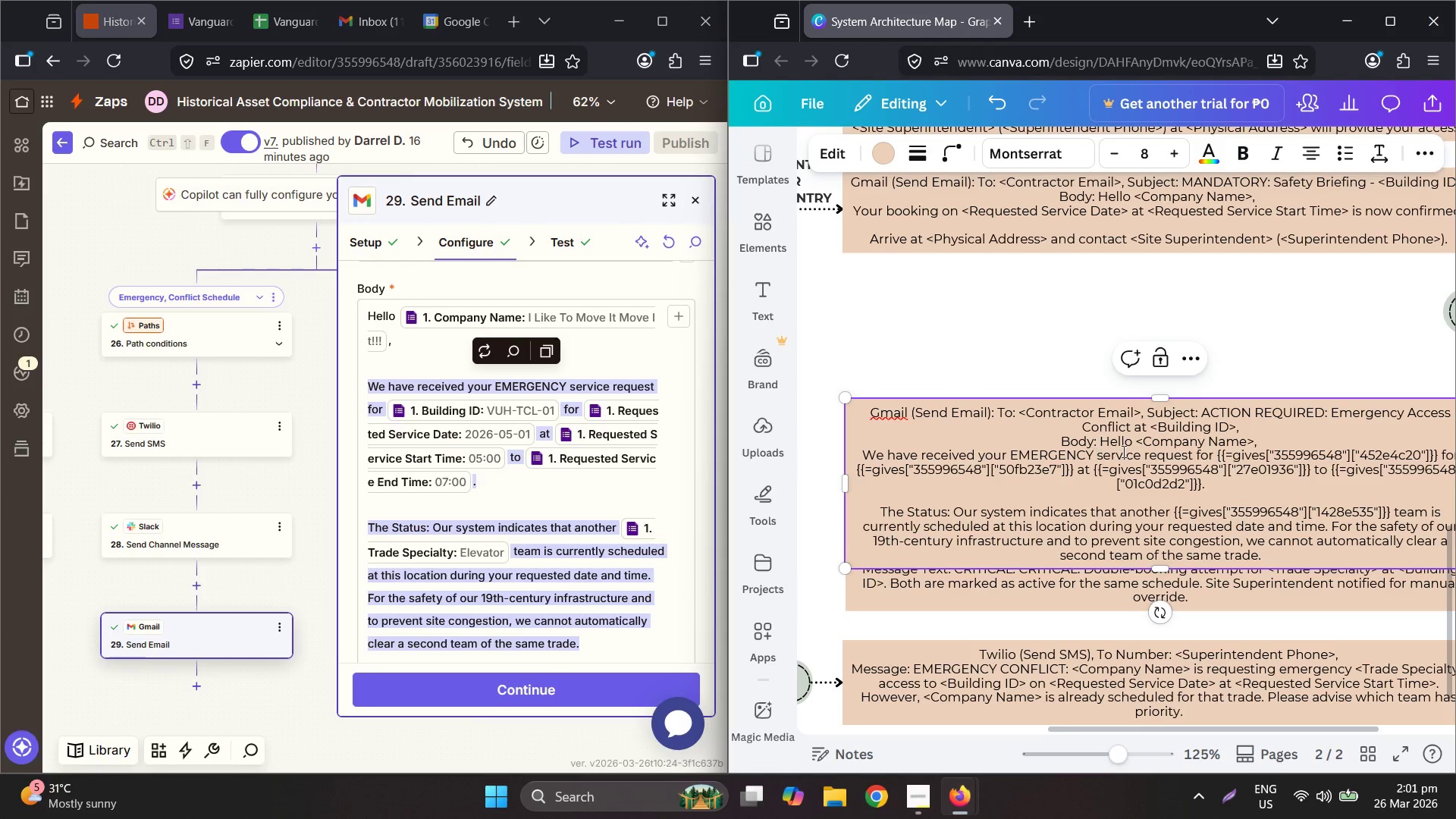 
hold_key(key=ControlLeft, duration=0.61)
scroll: coordinate [1141, 464], scroll_direction: down, amount: 1.0
 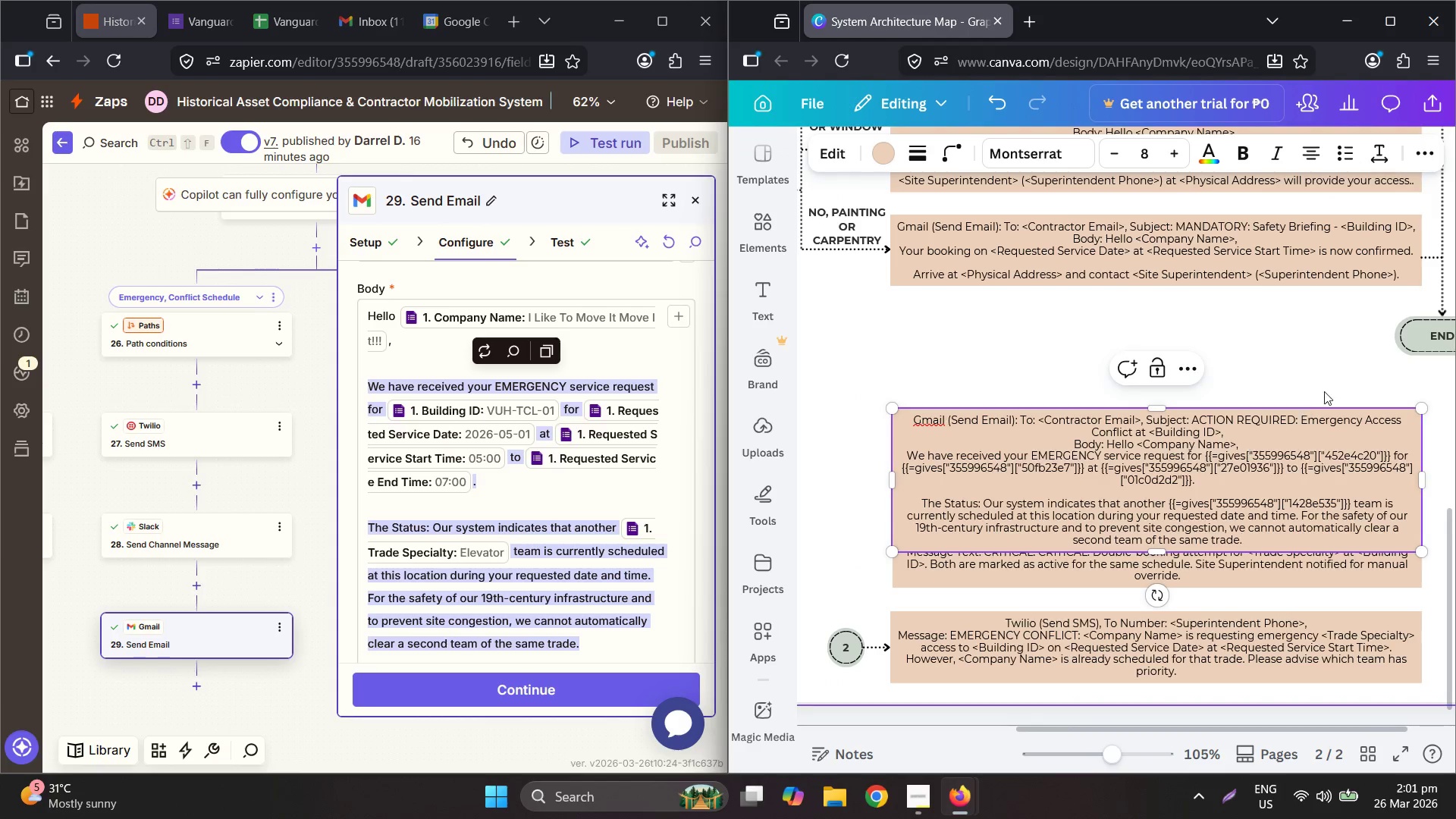 
hold_key(key=ControlLeft, duration=0.56)
scroll: coordinate [1350, 378], scroll_direction: up, amount: 1.0
 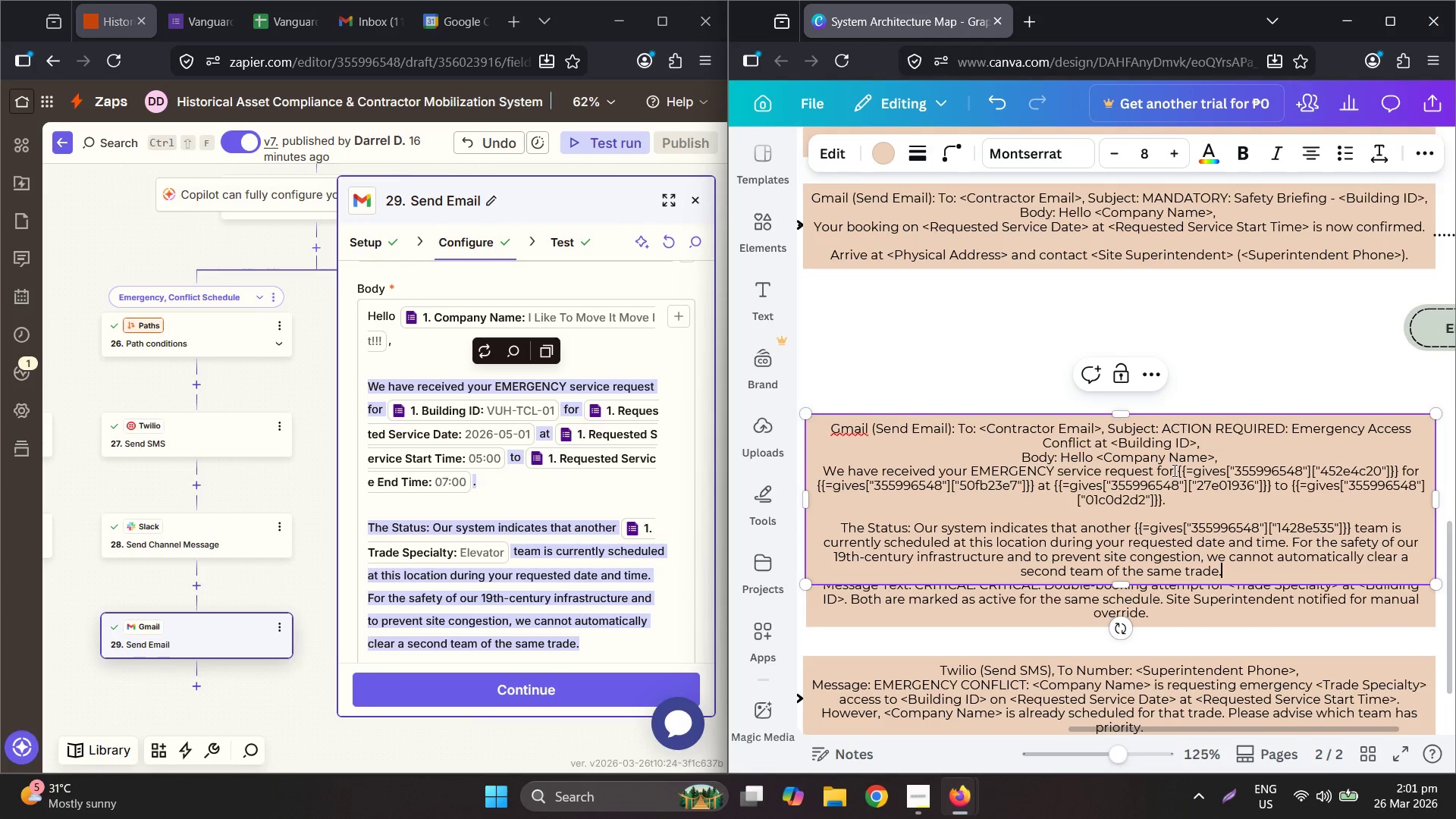 
left_click_drag(start_coordinate=[1179, 468], to_coordinate=[1398, 472])
 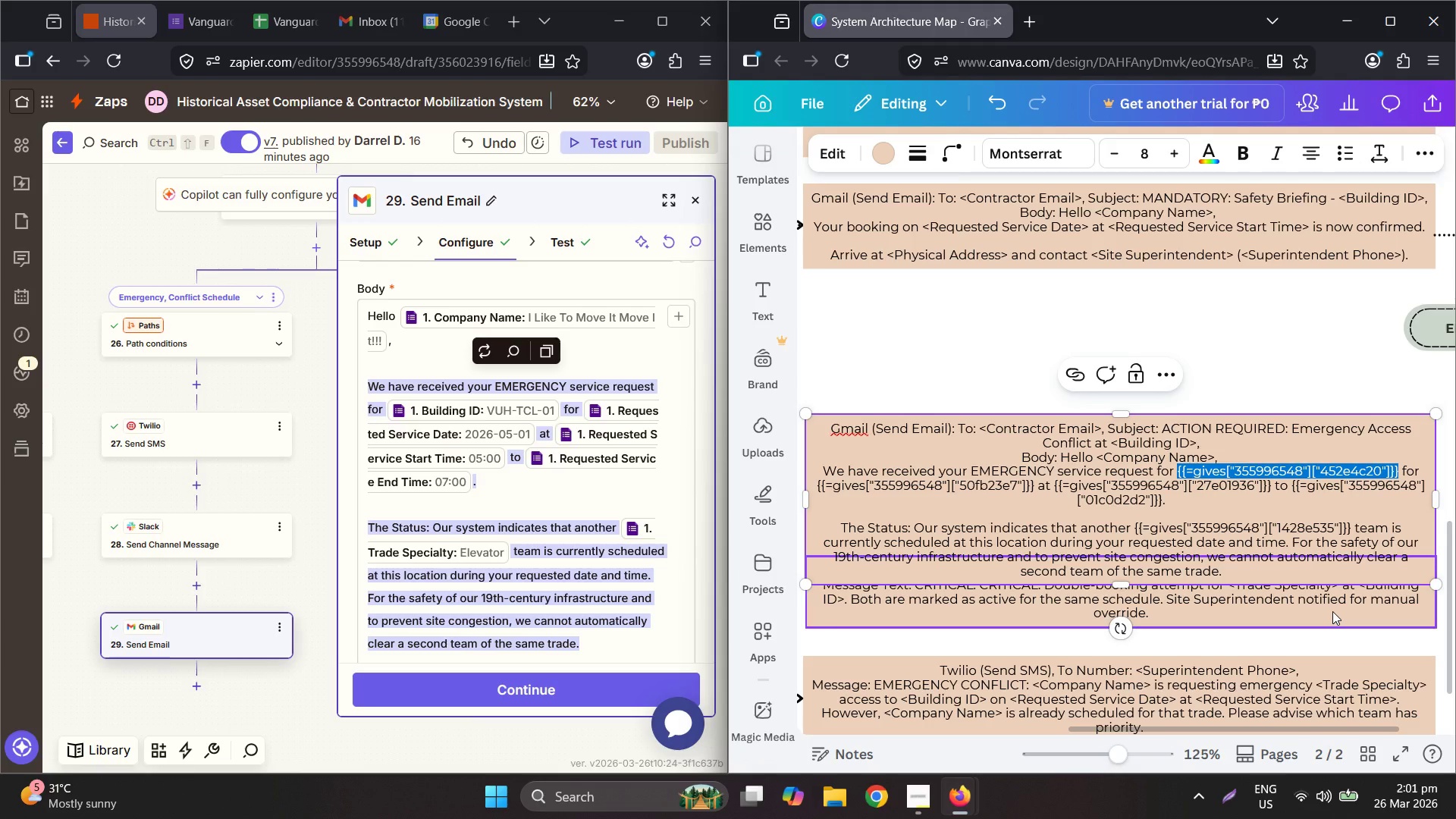 
wait(6.2)
 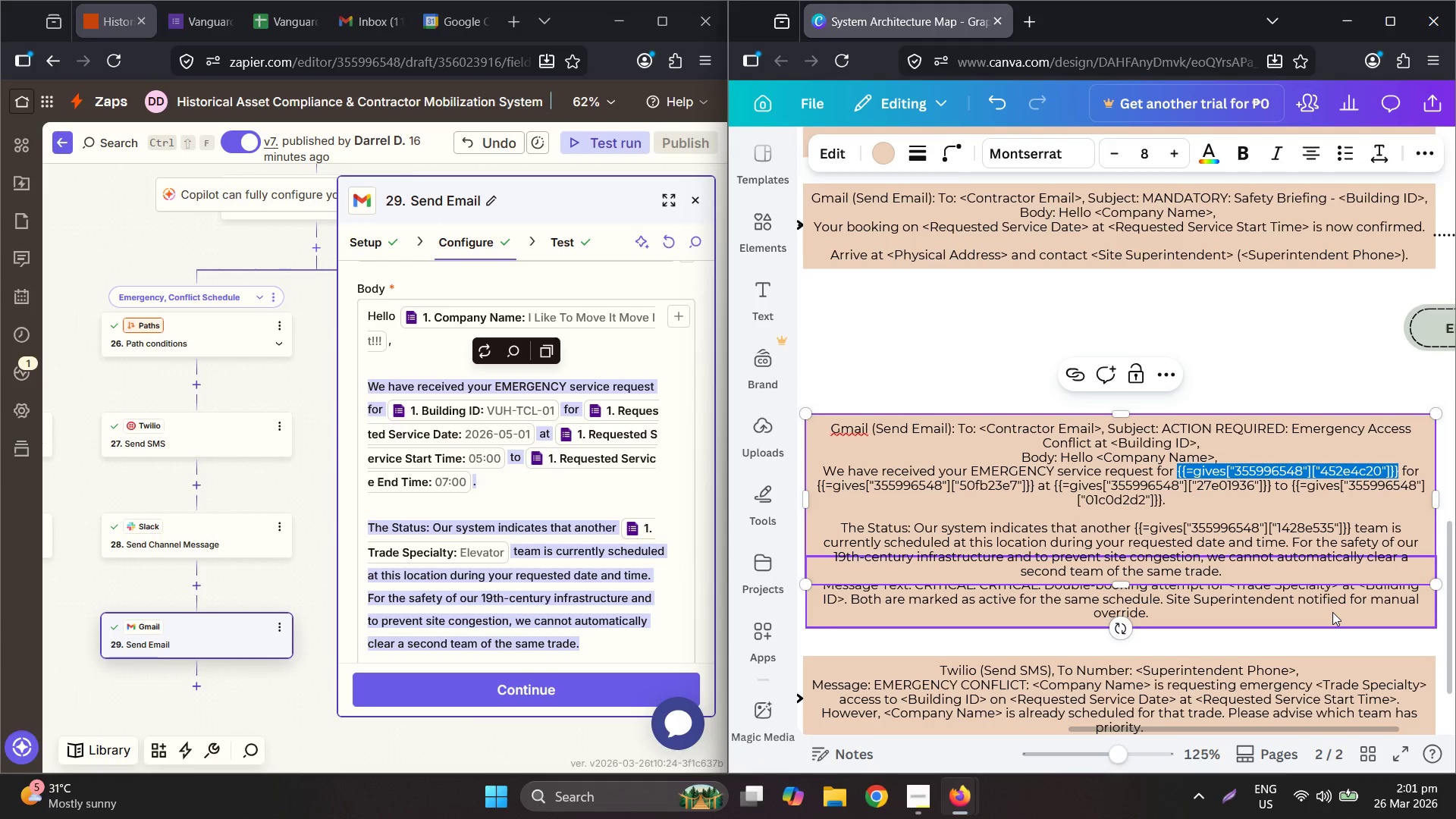 
left_click([569, 406])
 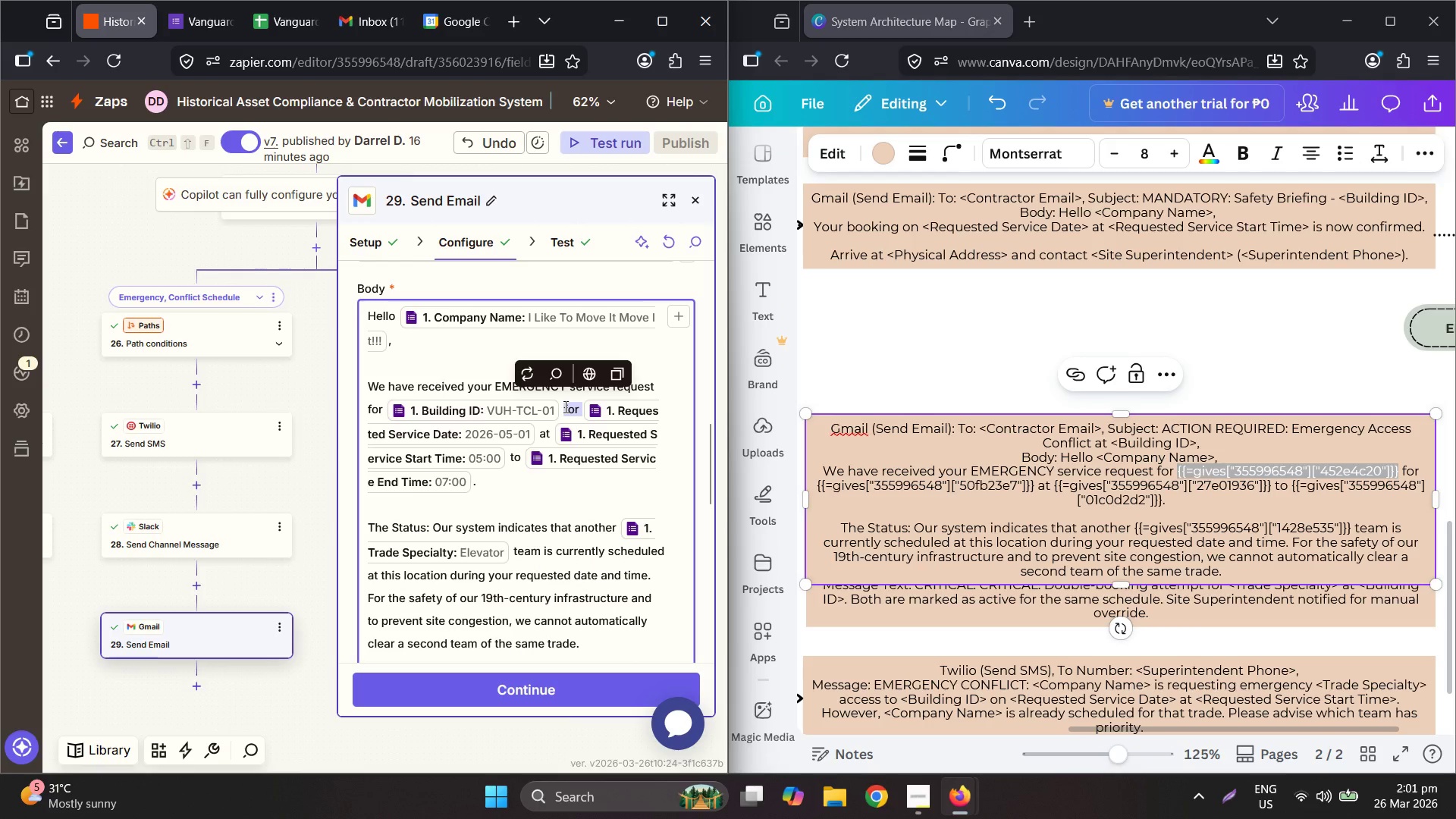 
type(on)
 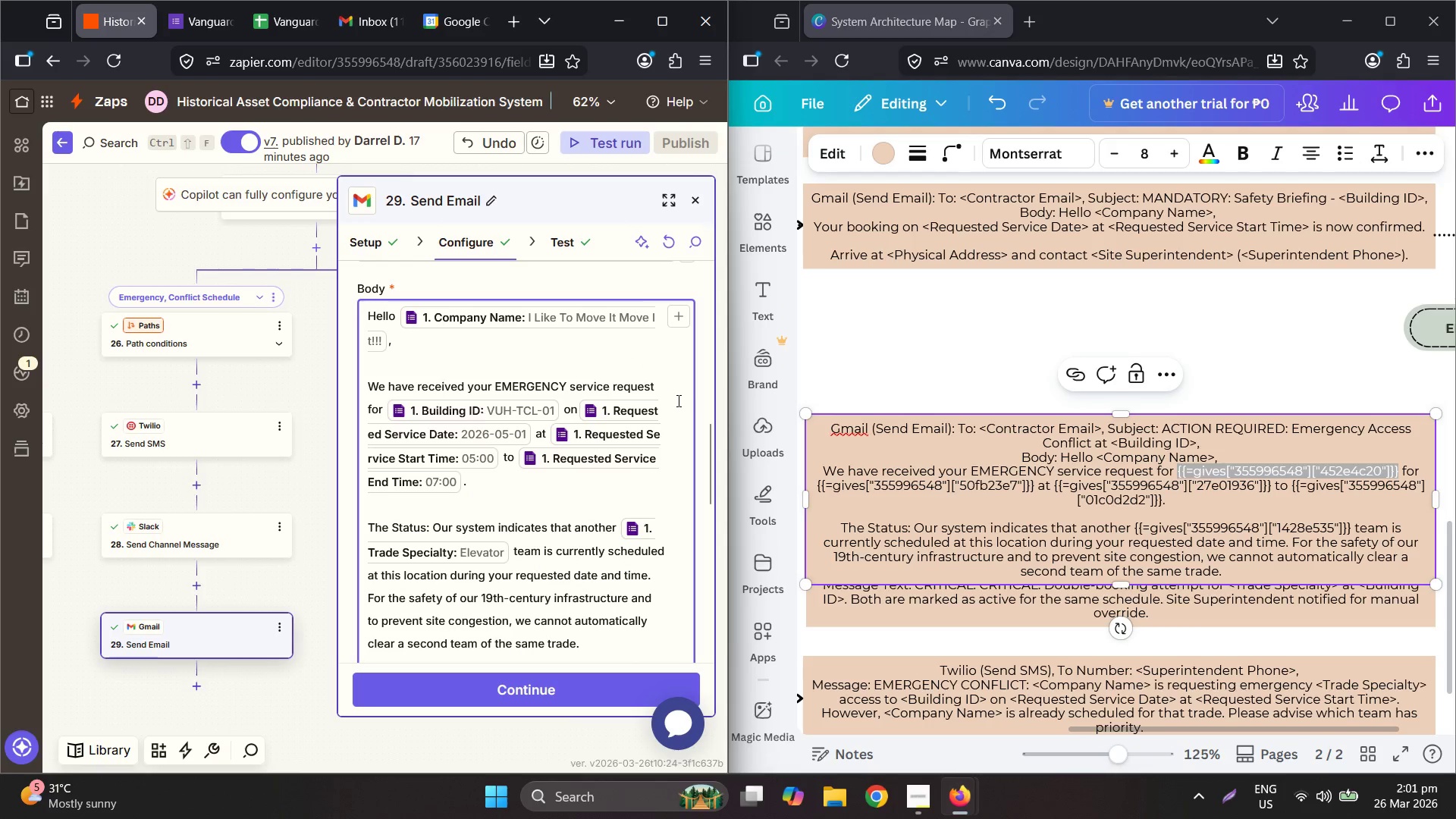 
key(ArrowRight)
 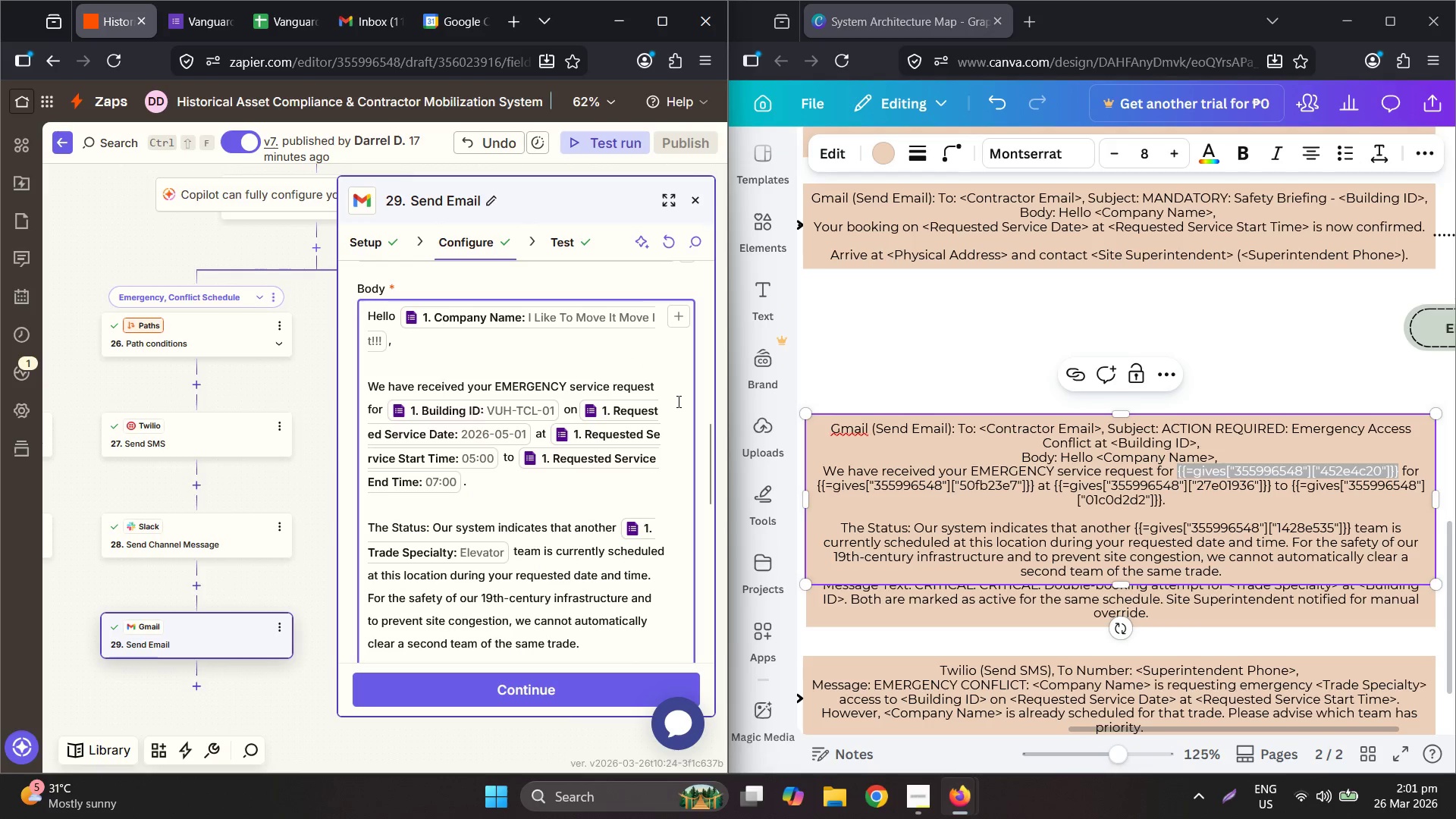 
key(ArrowLeft)
 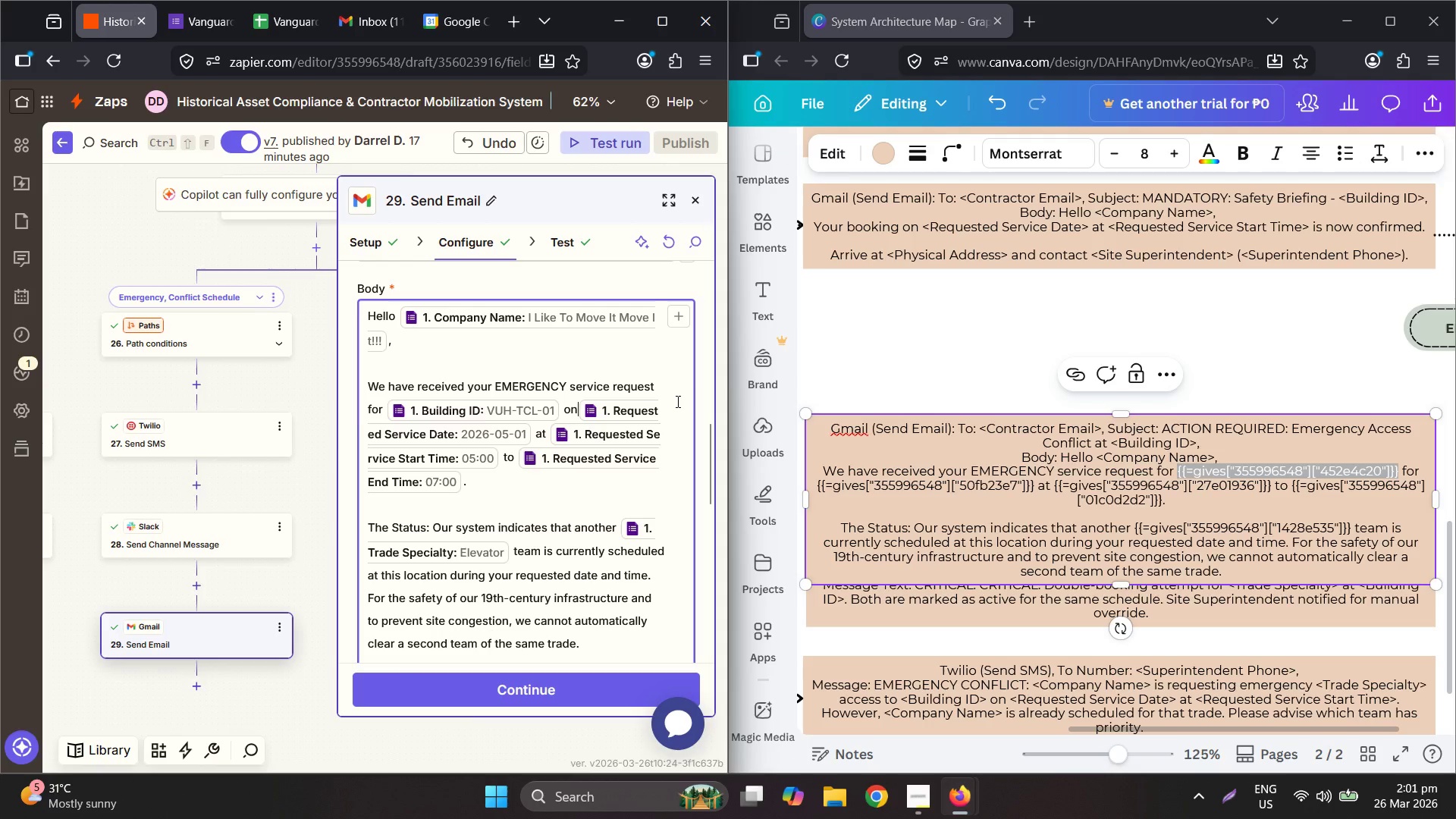 
key(Space)
 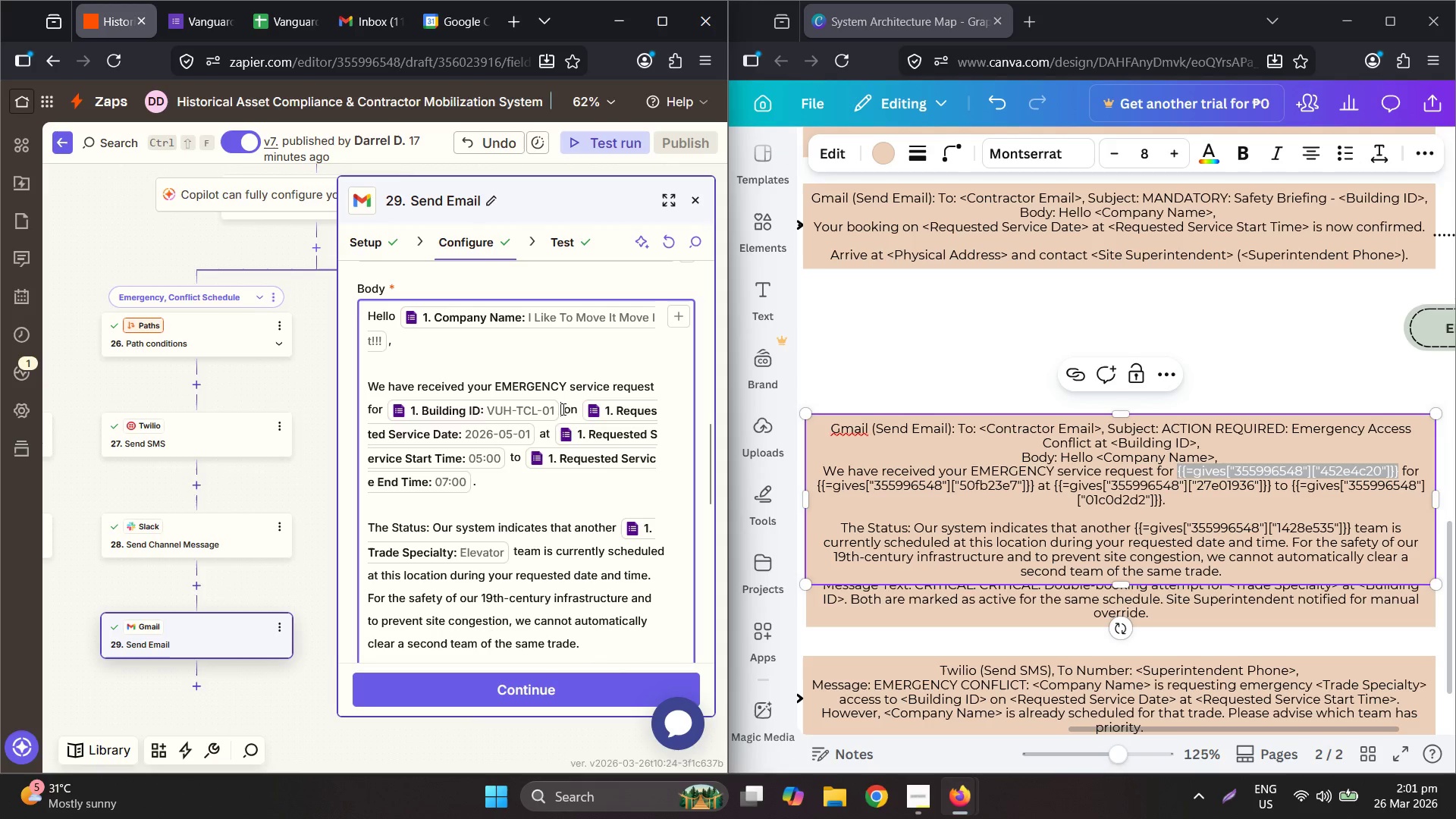 
key(ArrowLeft)
 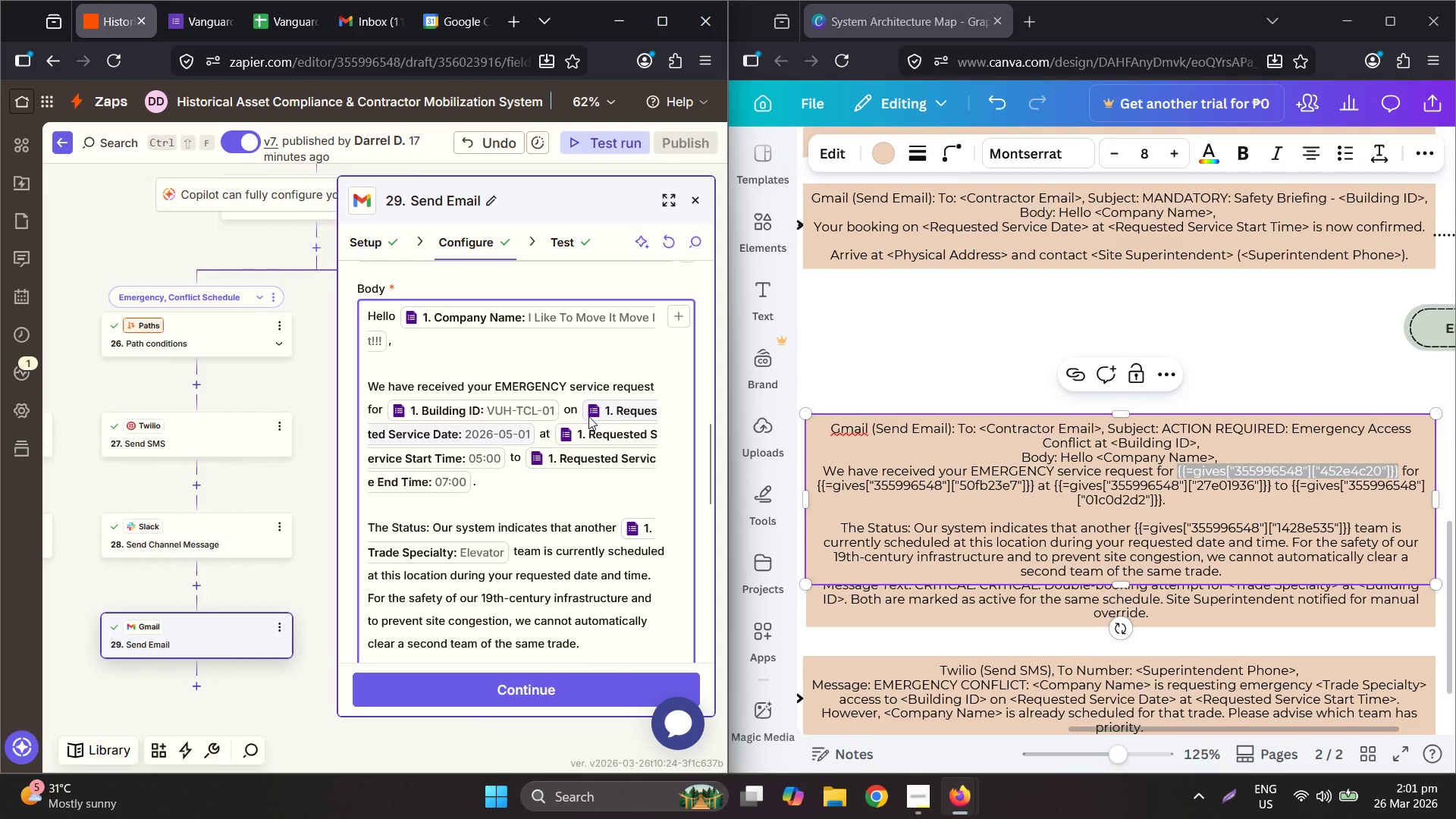 
key(ArrowRight)
 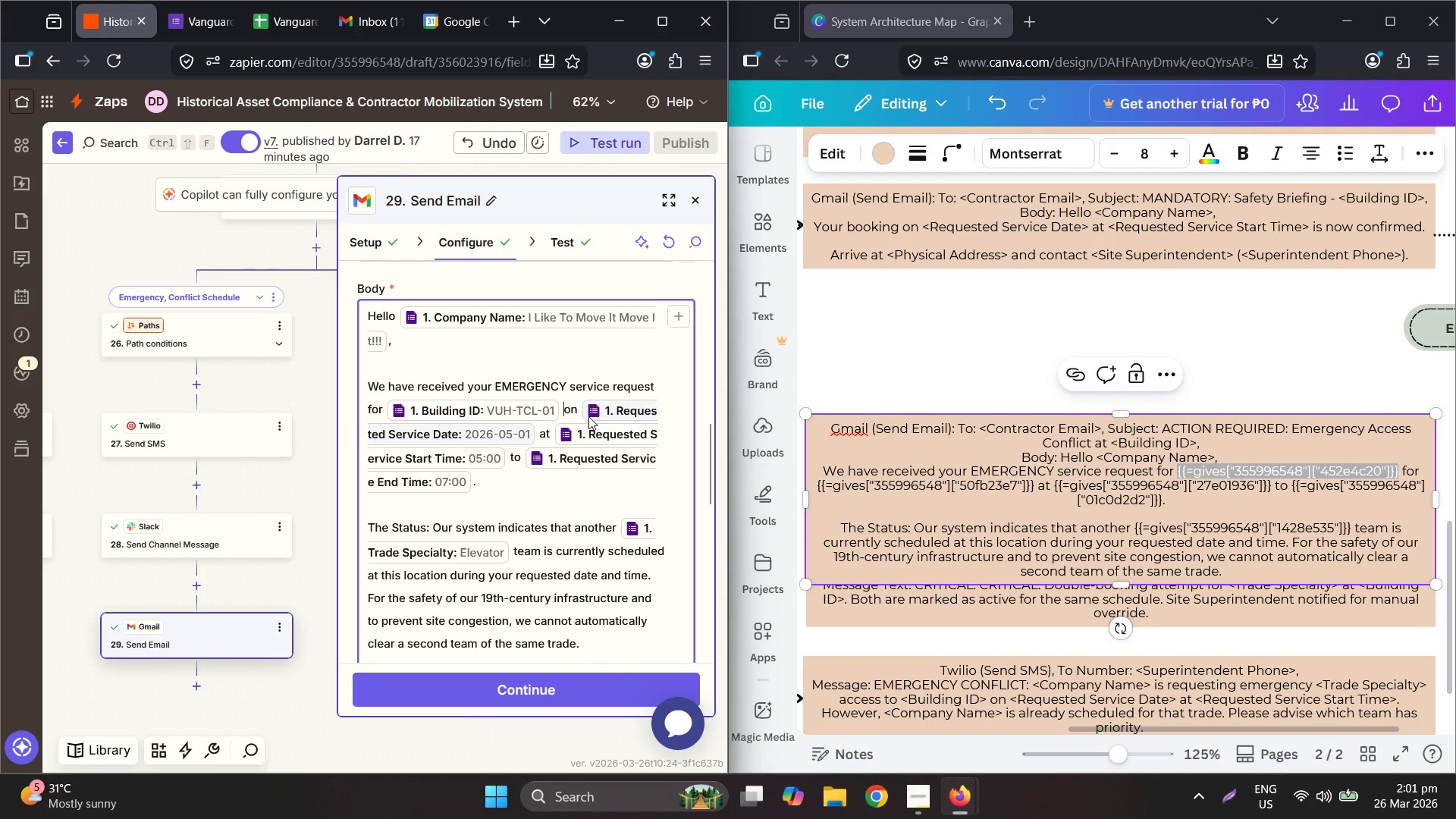 
key(ArrowRight)
 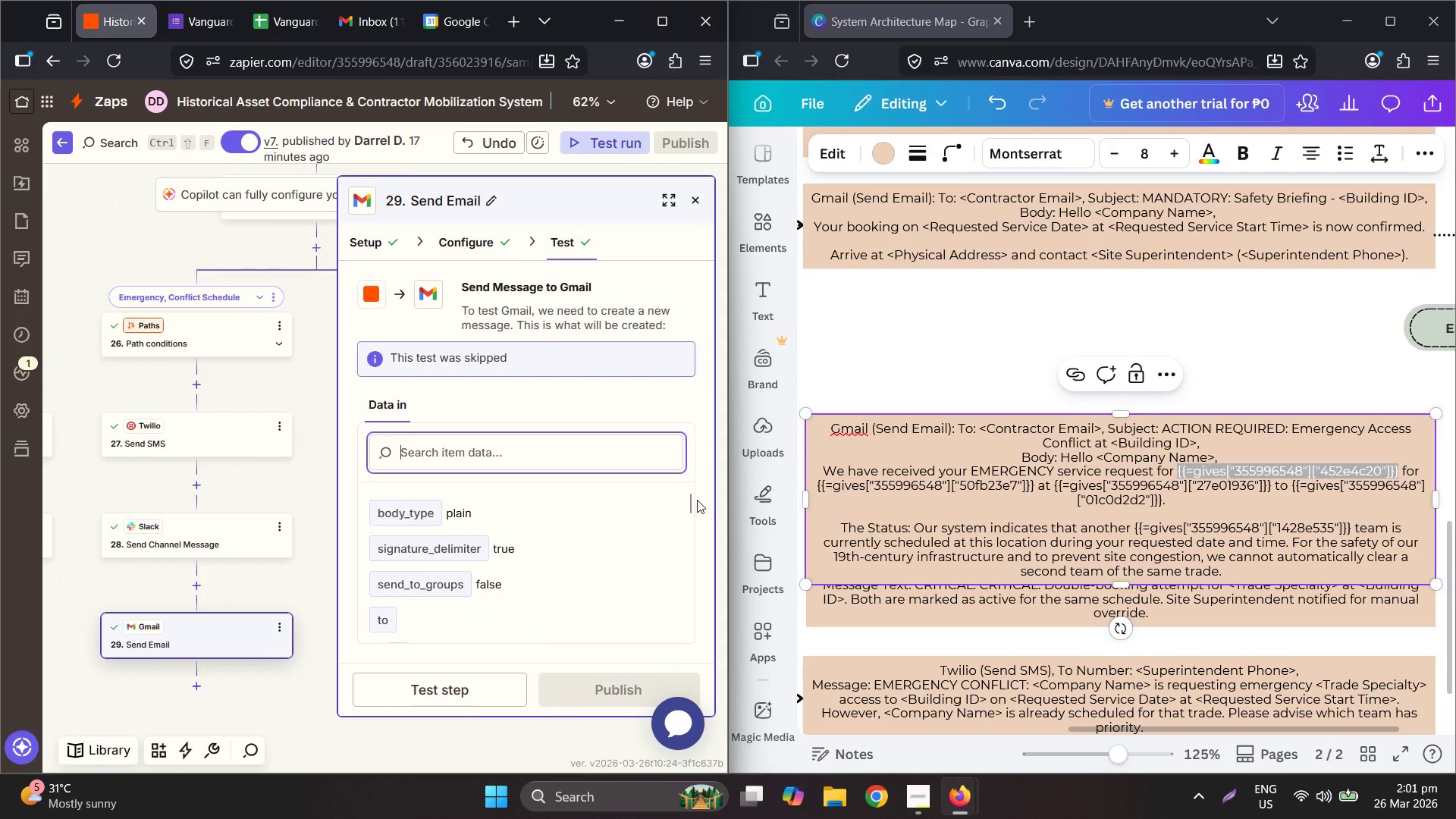 
wait(5.83)
 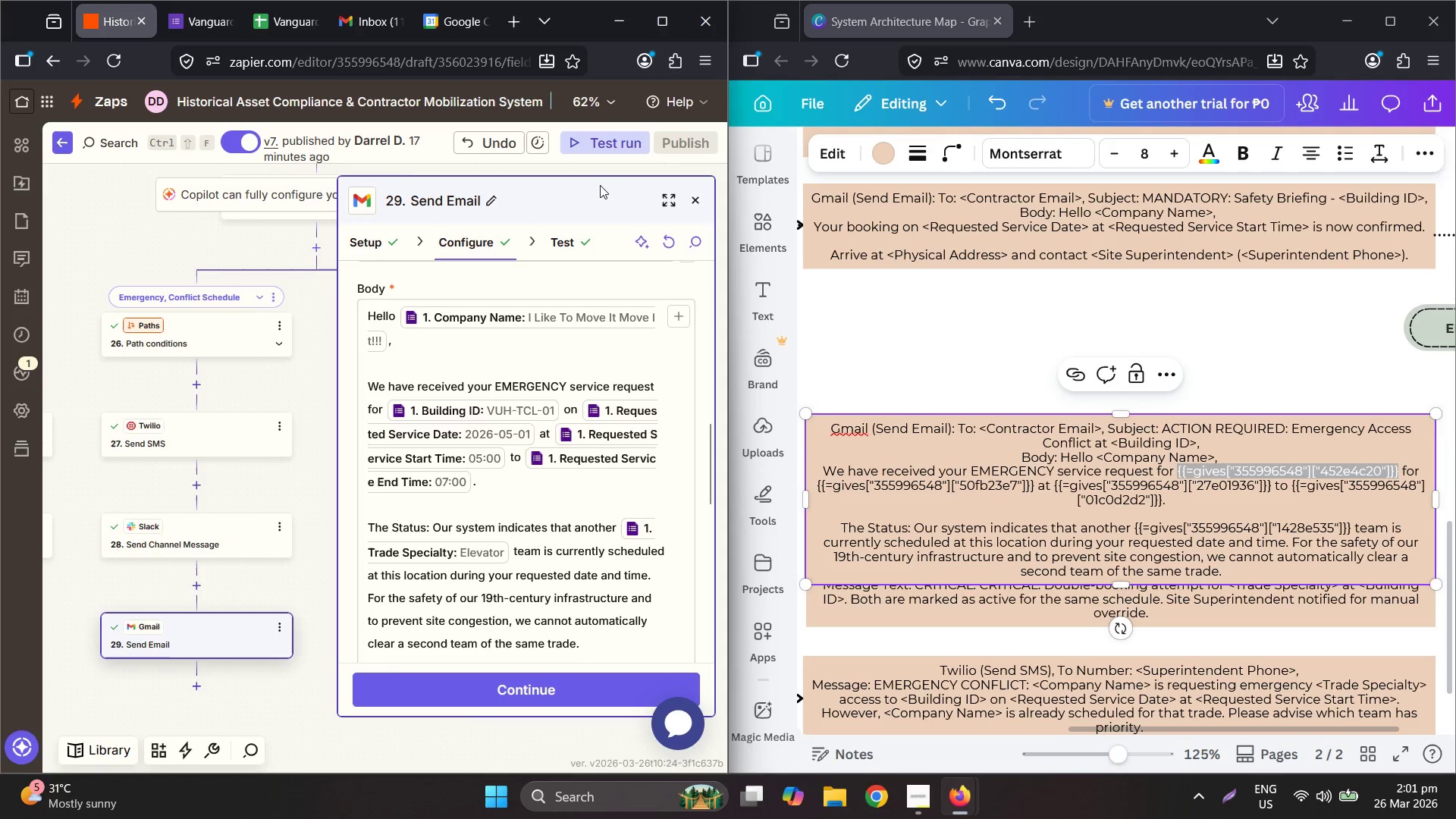 
key(Control+ControlLeft)
 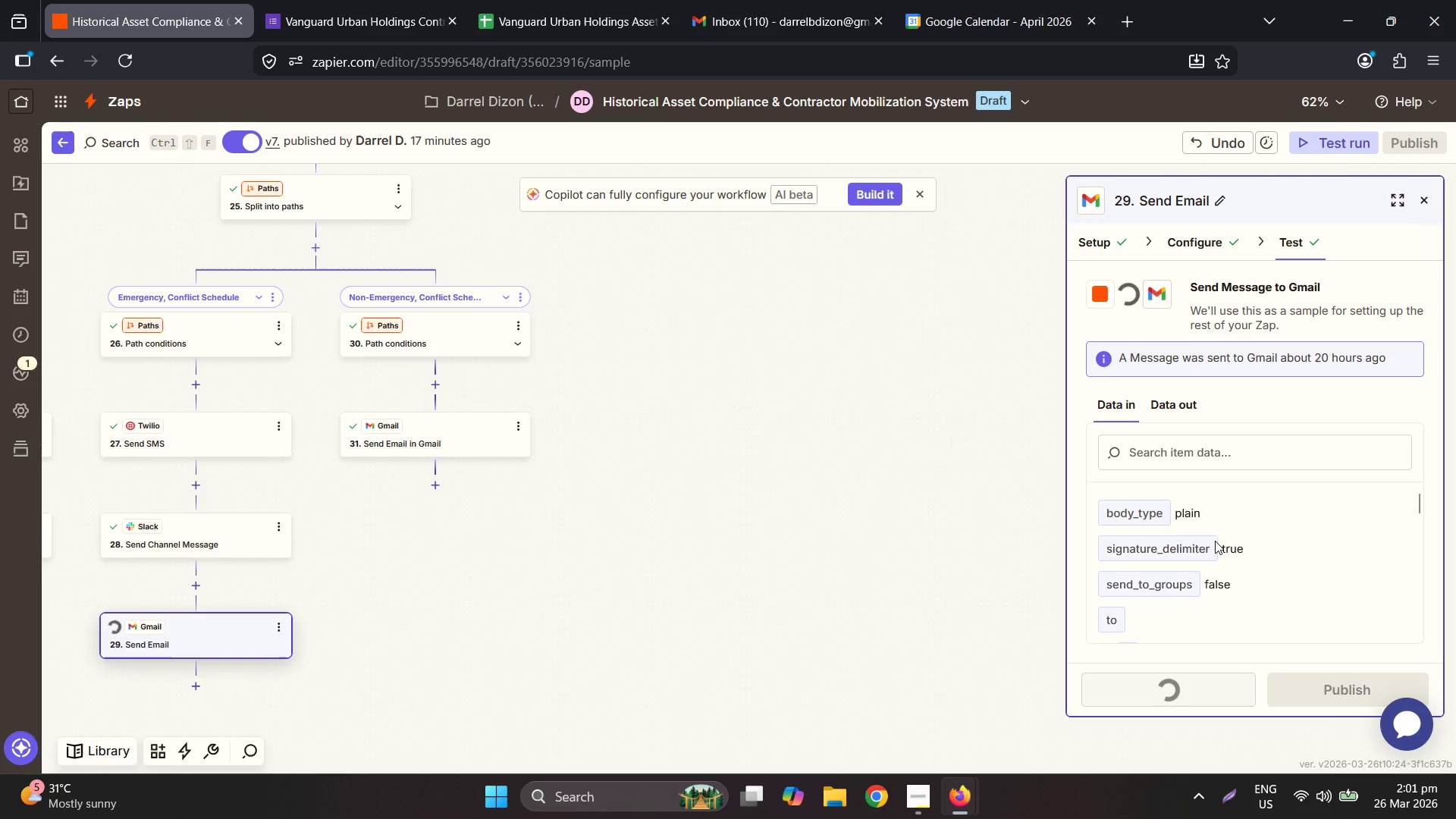 
hold_key(key=ControlLeft, duration=0.42)
 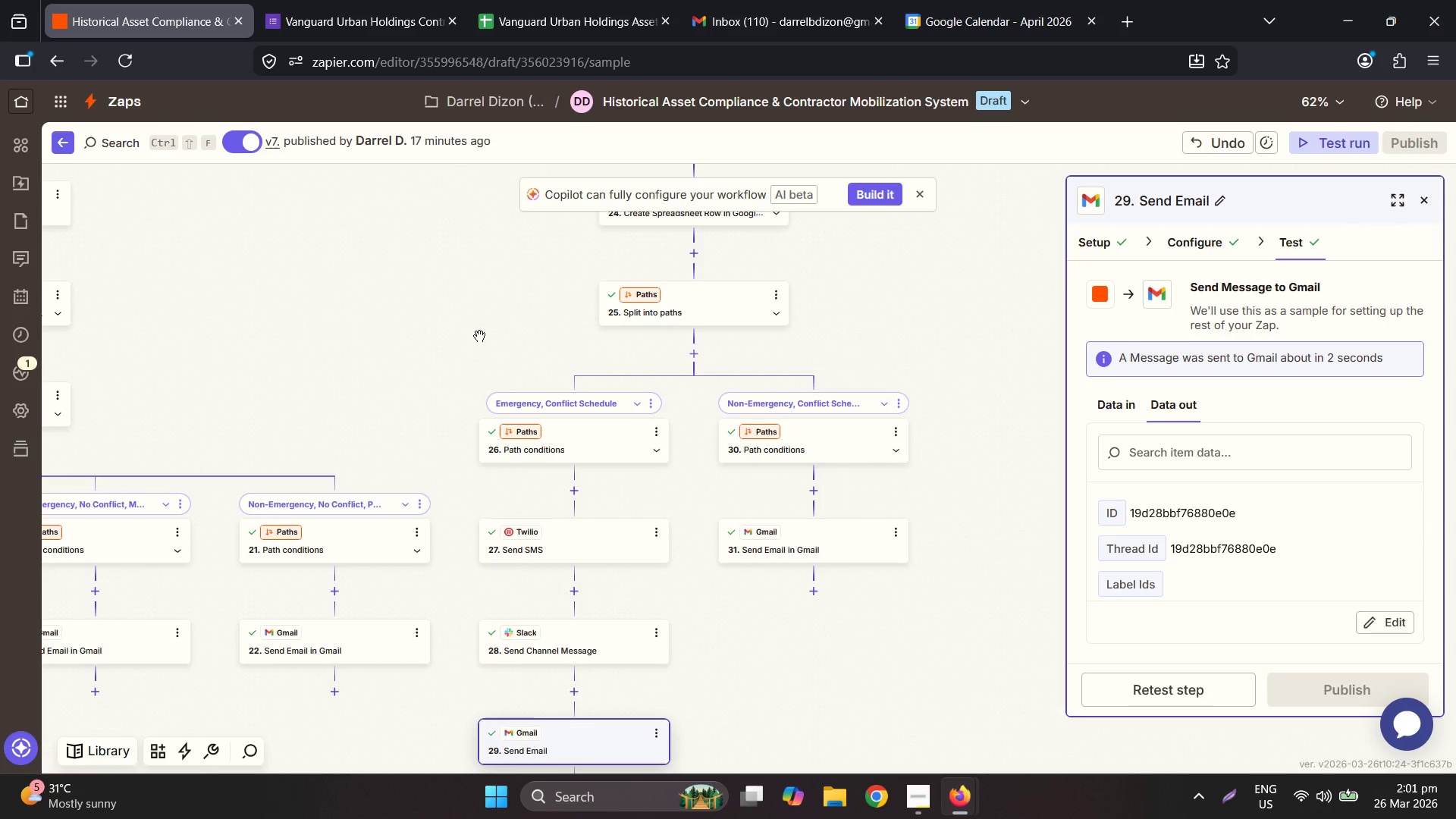 
left_click([41, 374])
 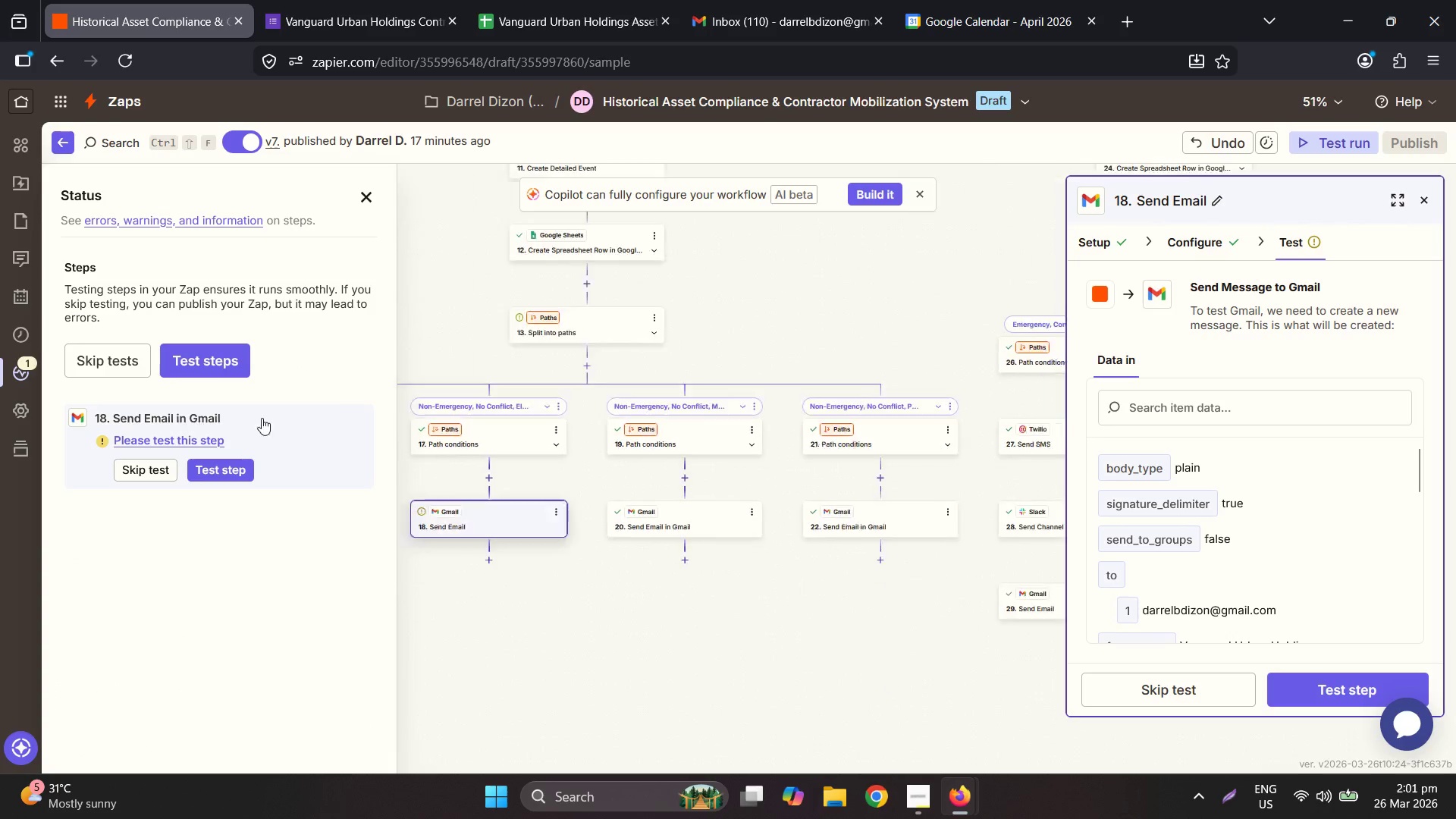 
left_click([801, 477])
 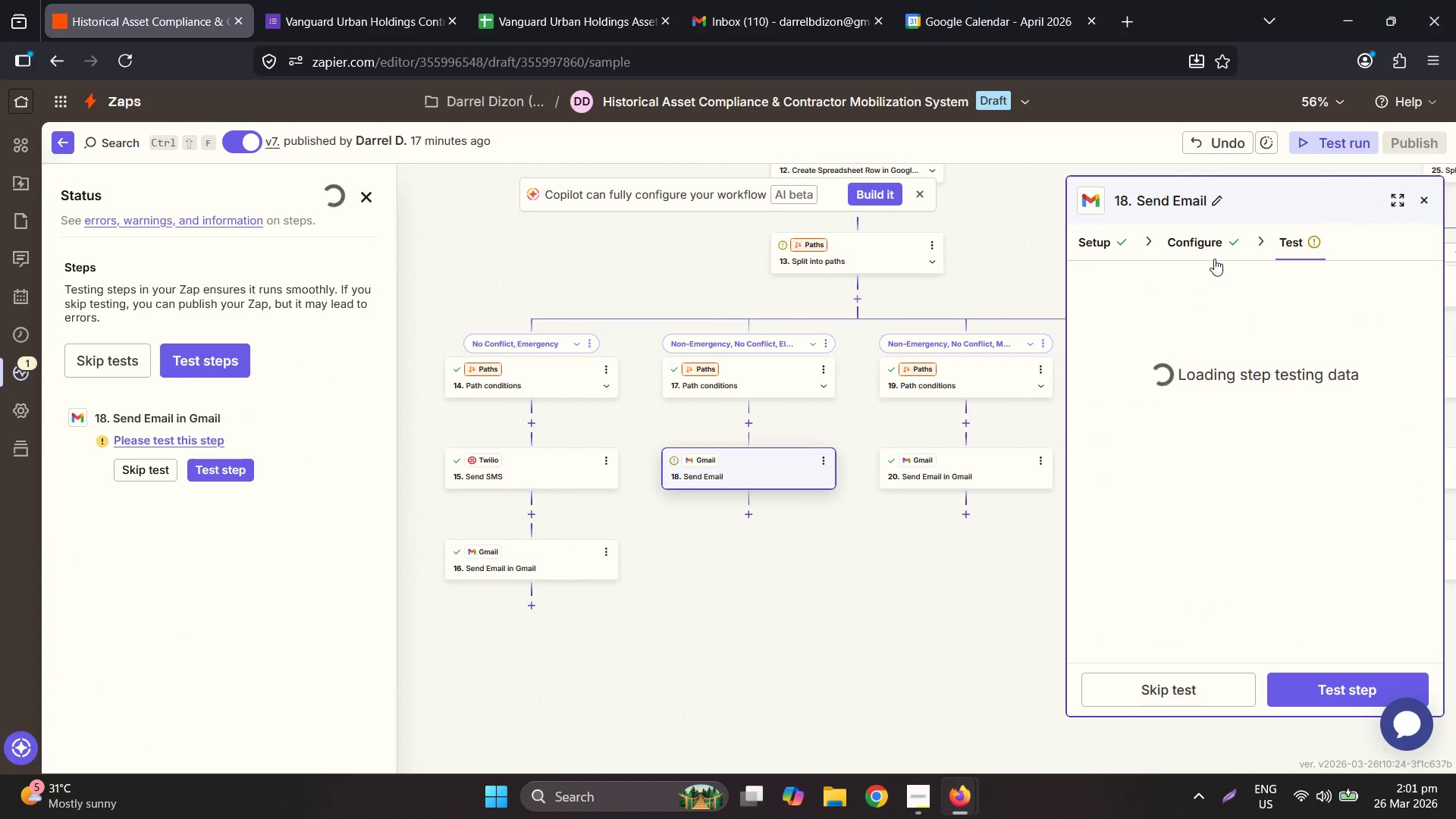 
left_click([1197, 233])
 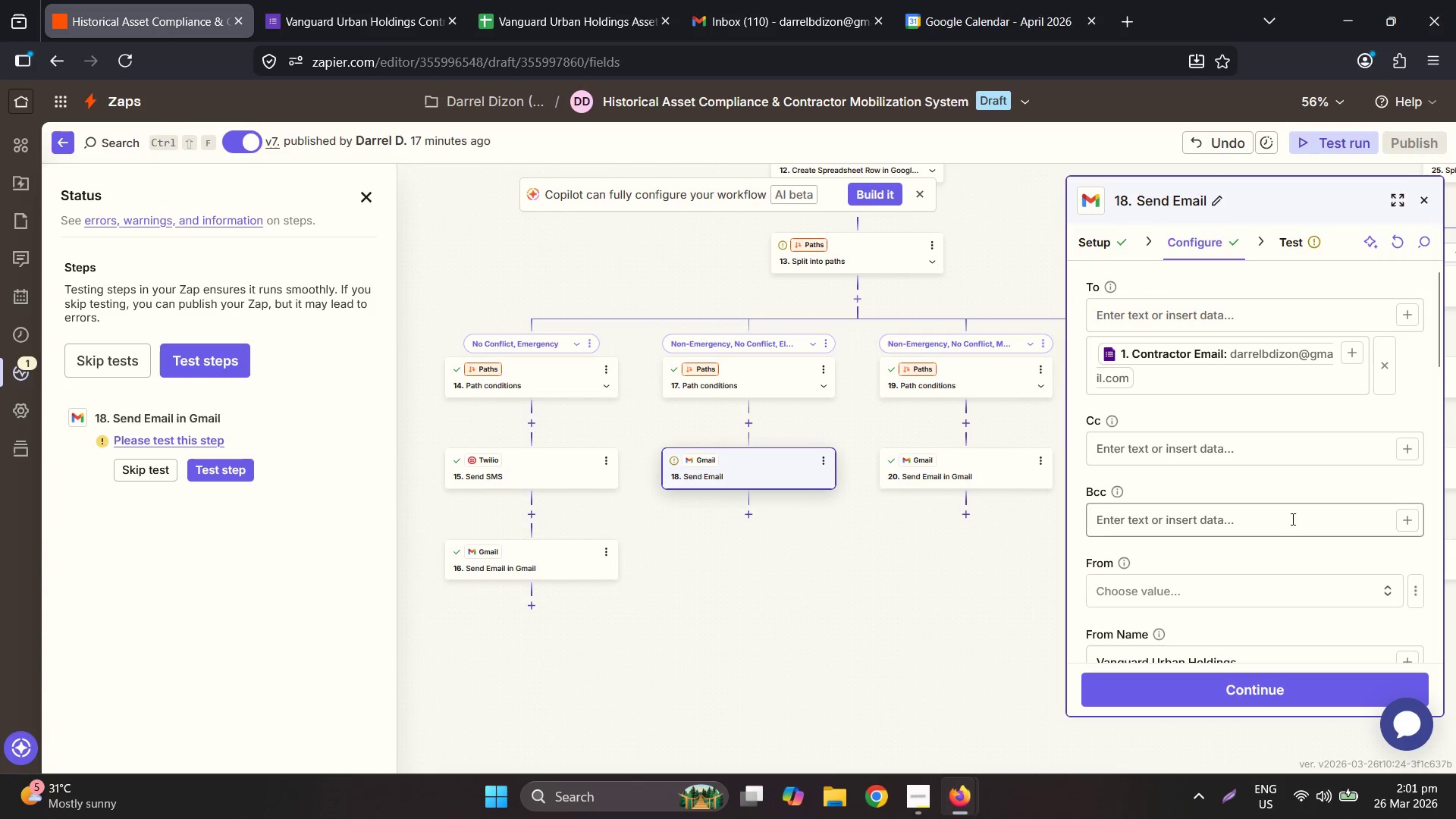 
scroll: coordinate [1301, 513], scroll_direction: down, amount: 7.0
 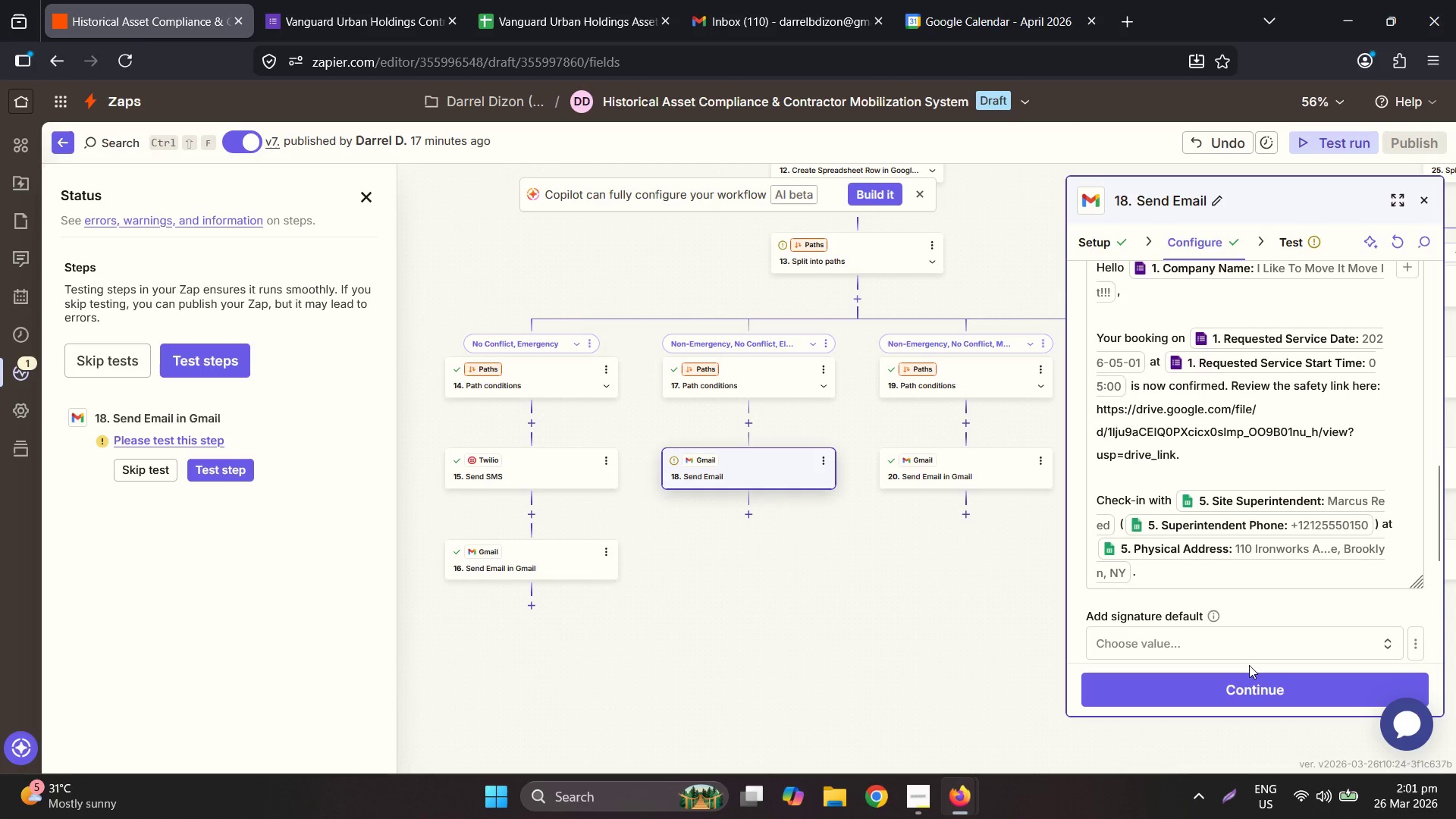 
mouse_move([1263, 687])
 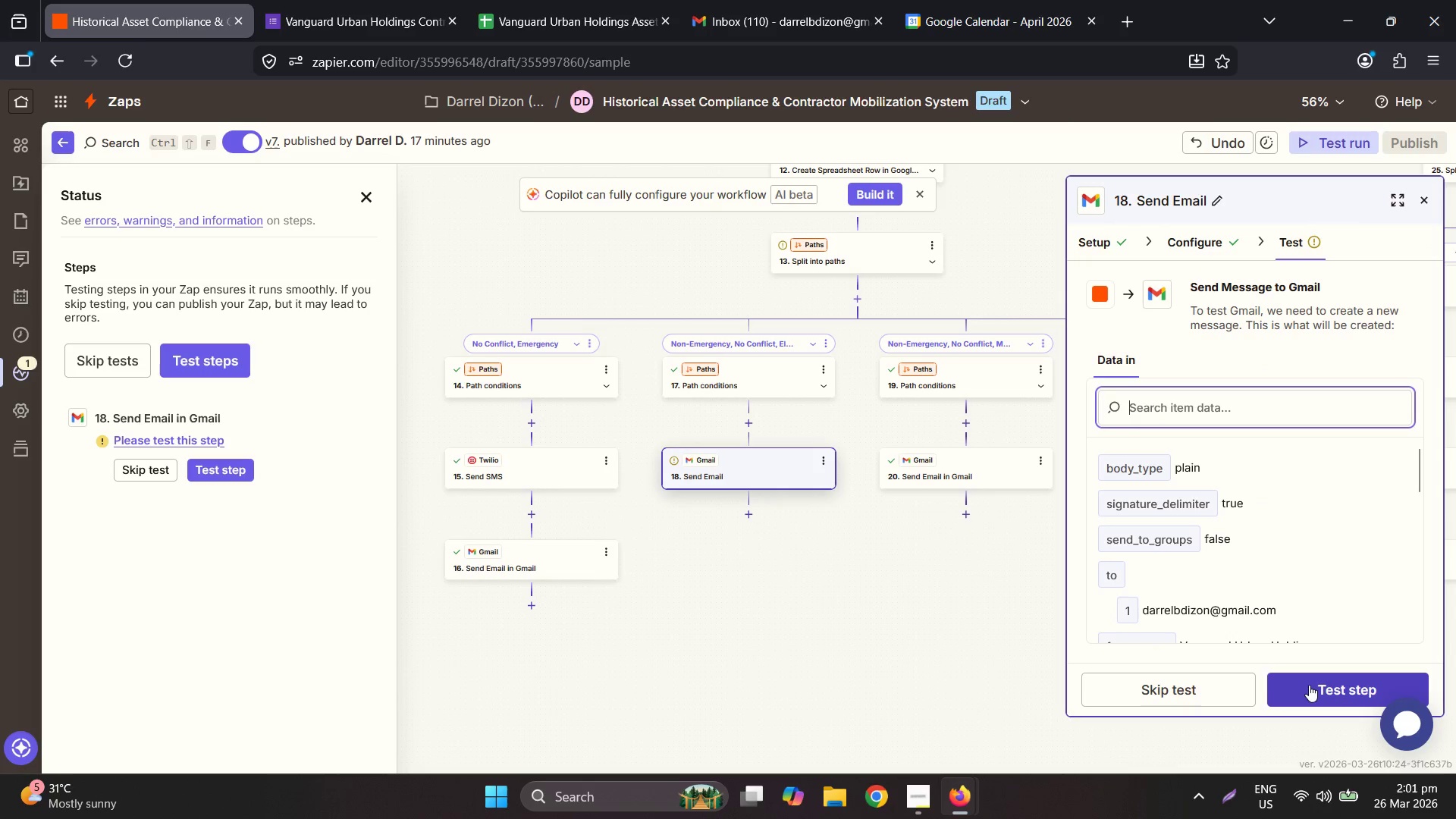 
left_click([1309, 684])
 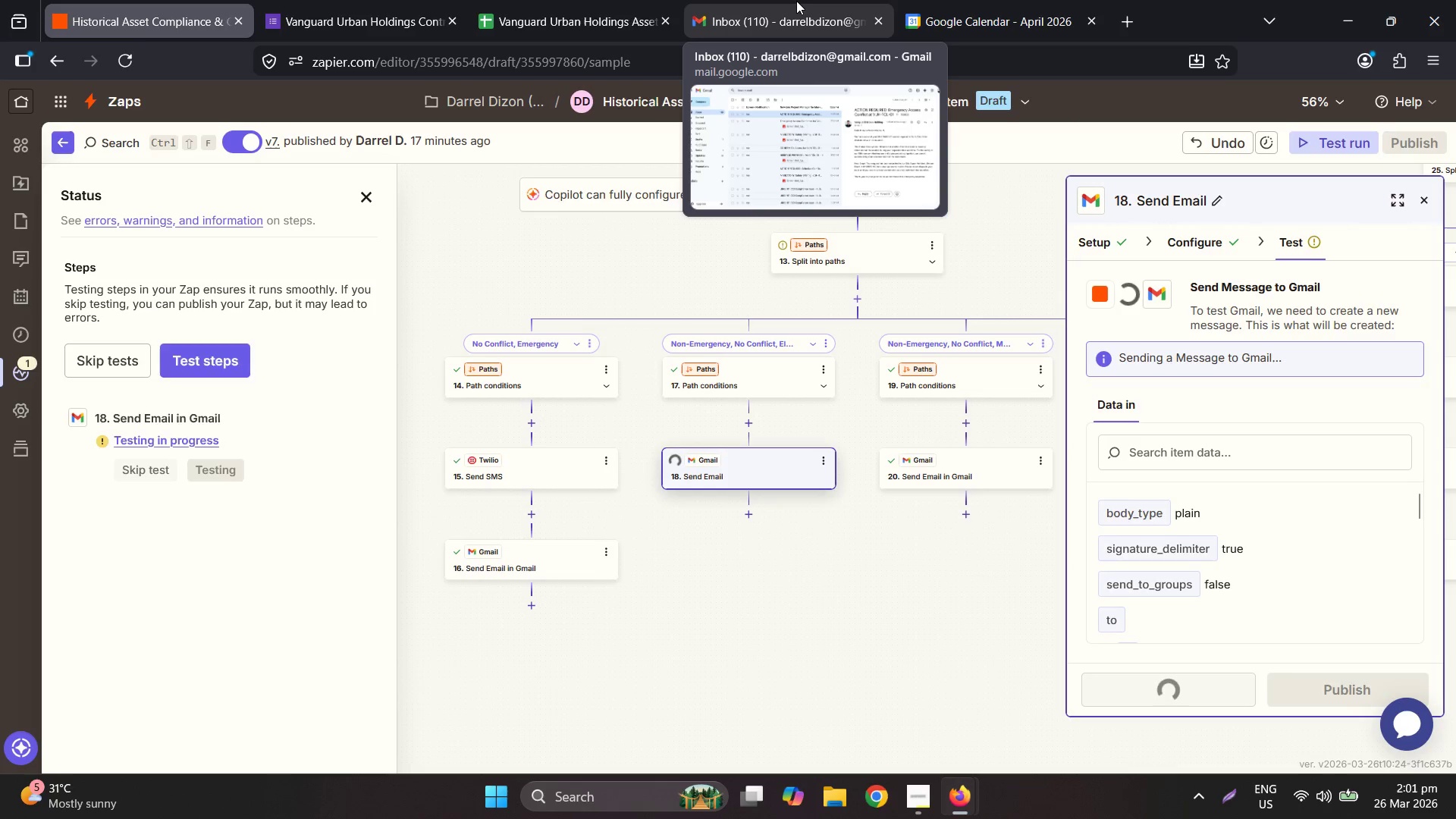 
left_click([796, 0])
 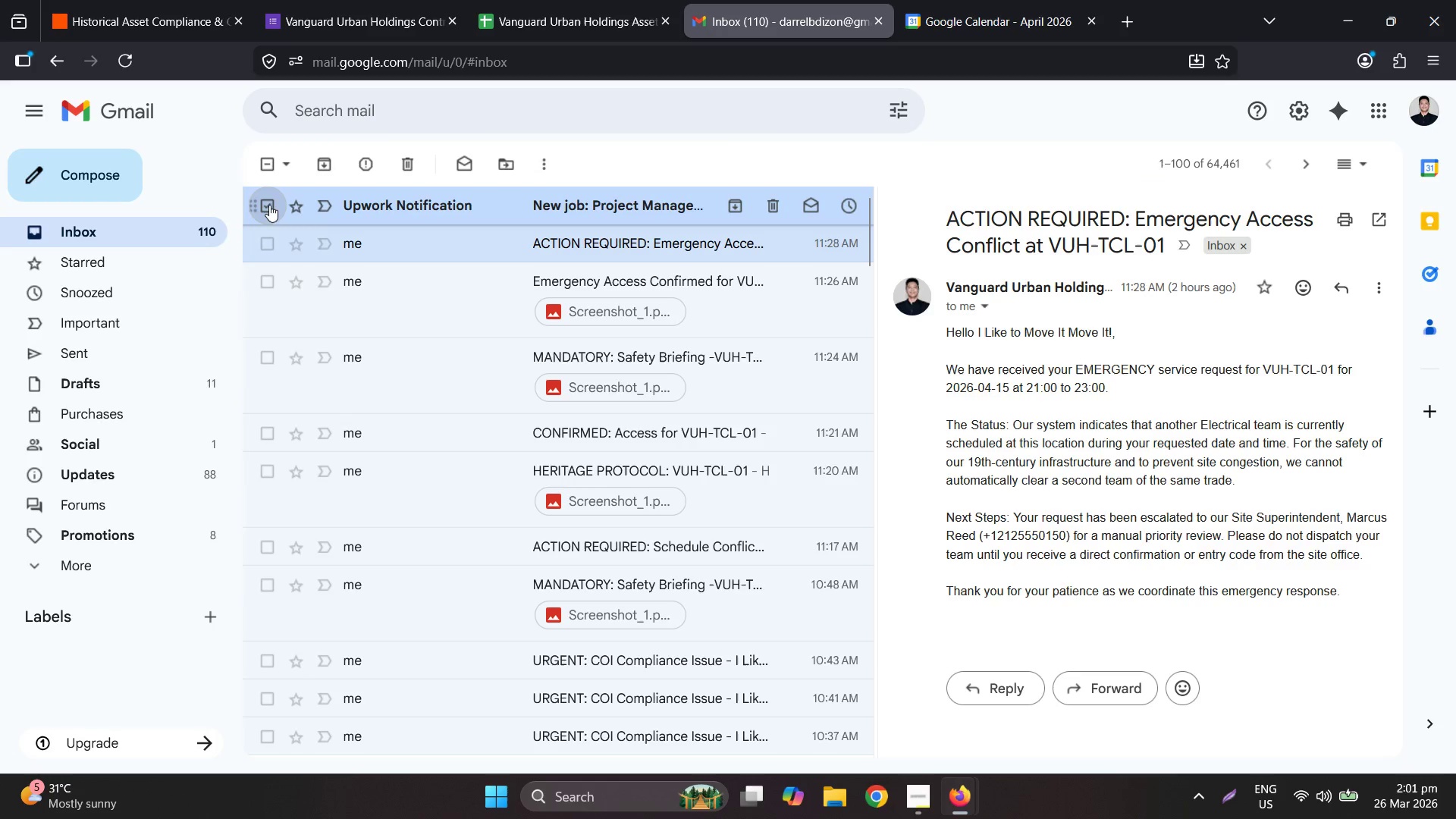 
right_click([566, 202])
 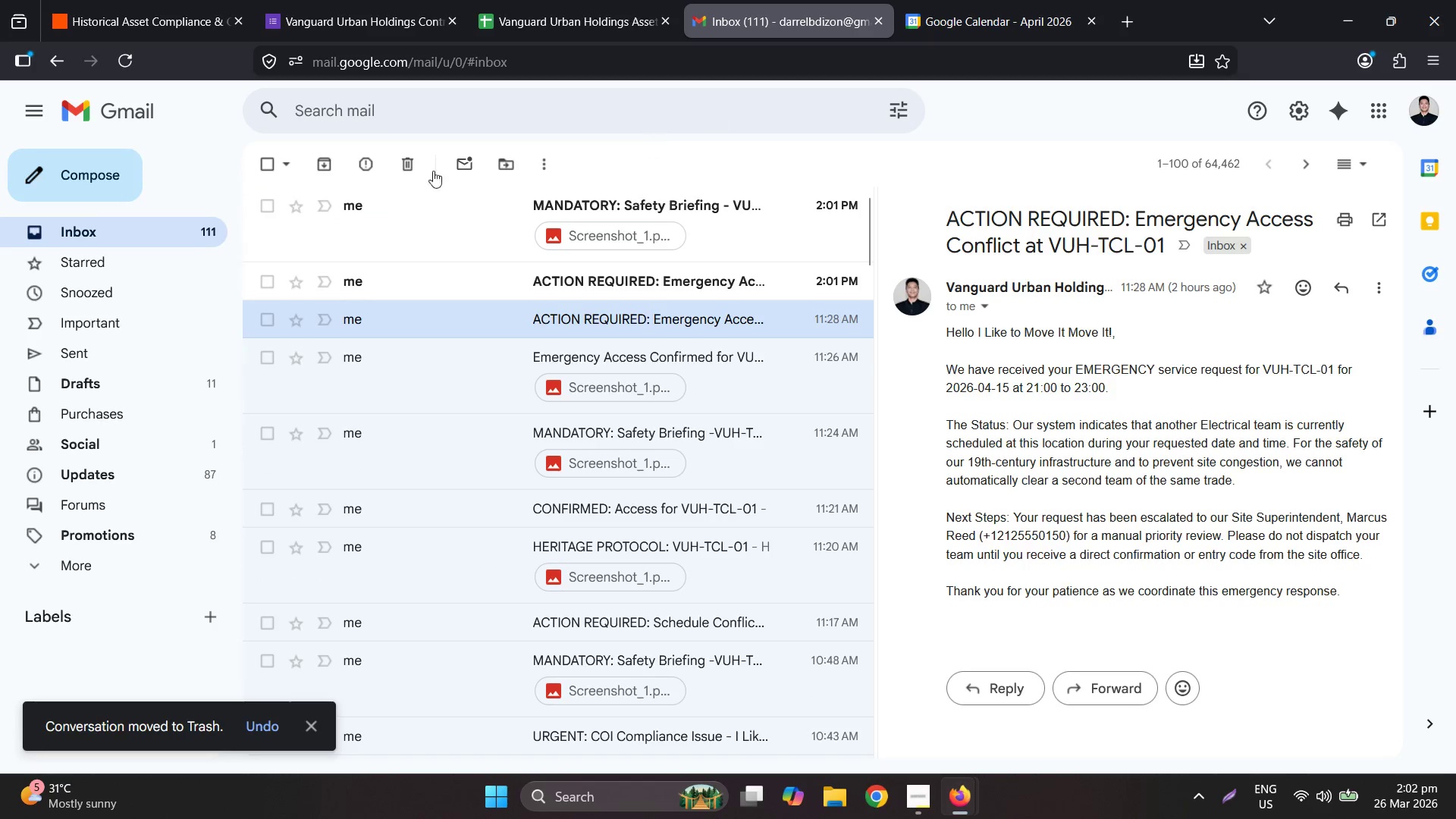 
left_click([158, 0])
 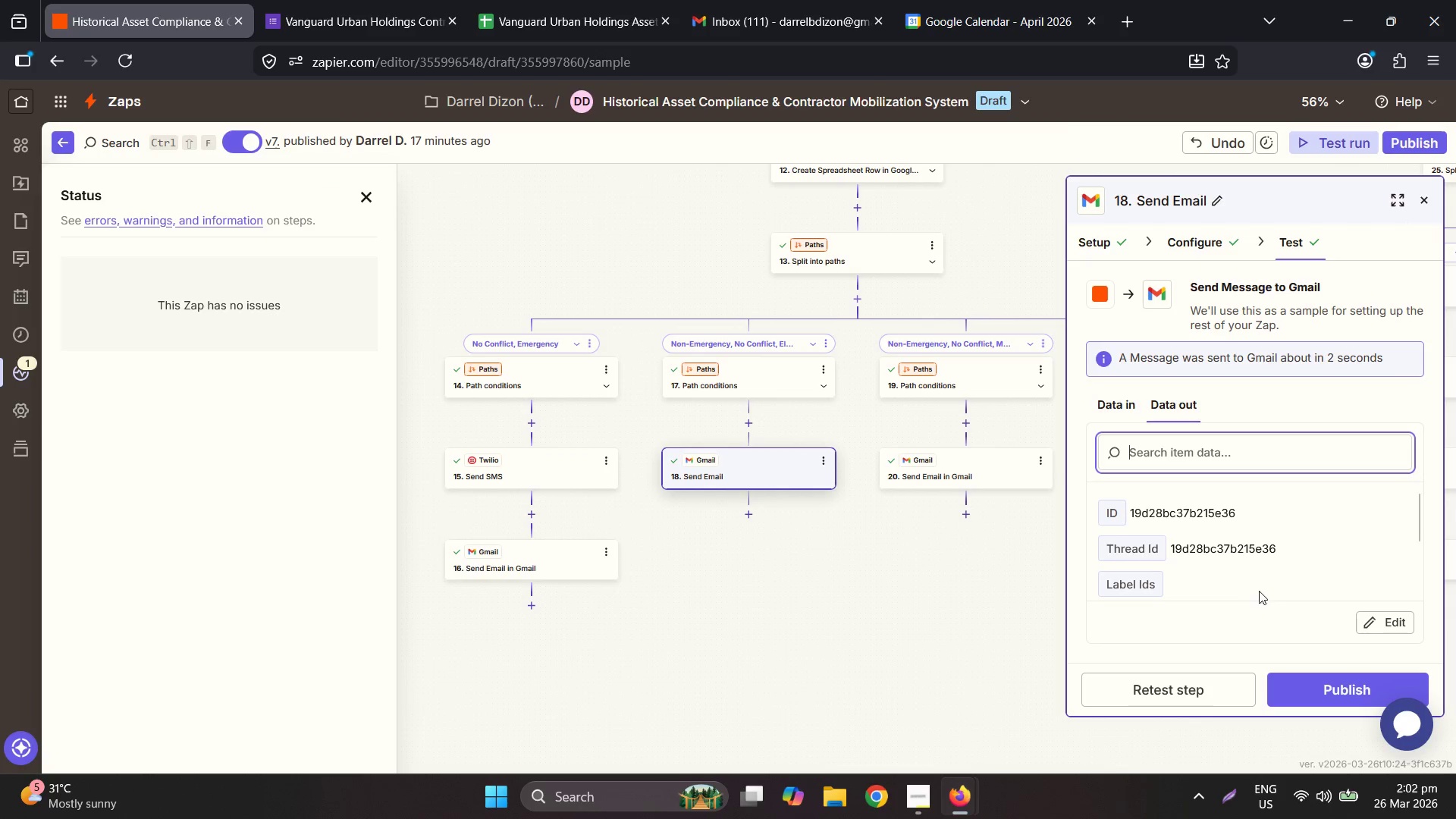 
left_click([1340, 689])
 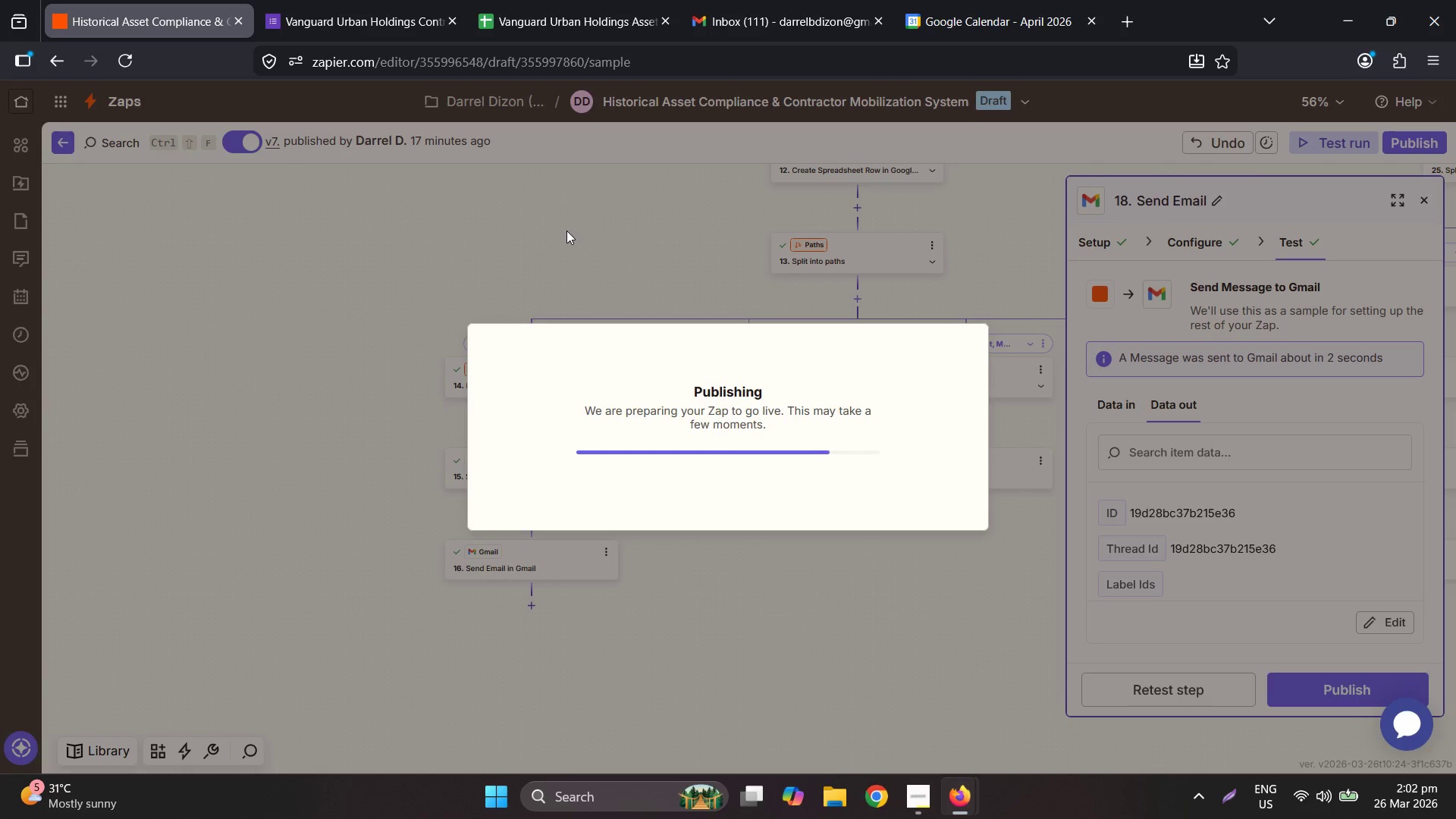 
wait(9.55)
 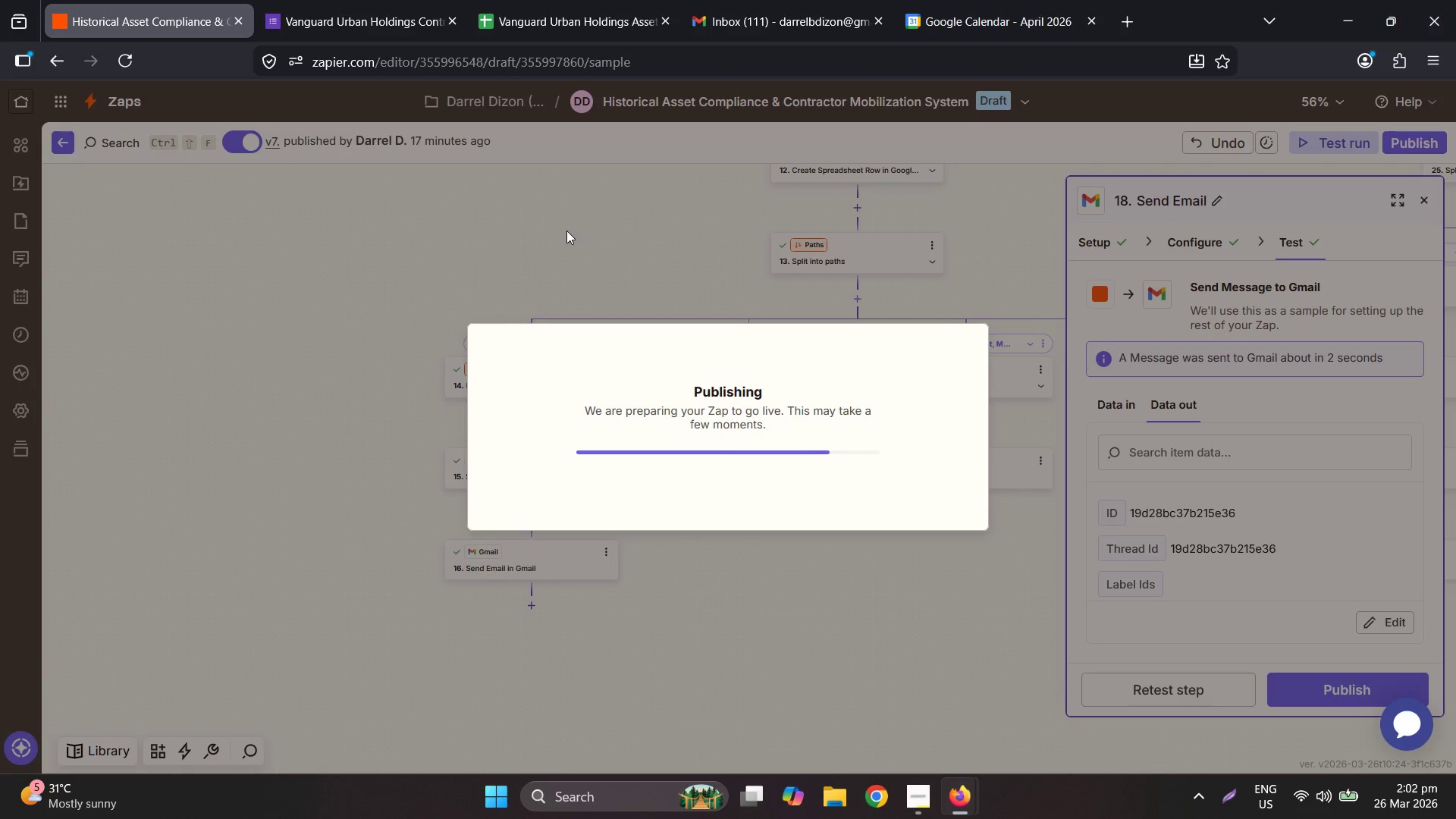 
left_click([1399, 146])
 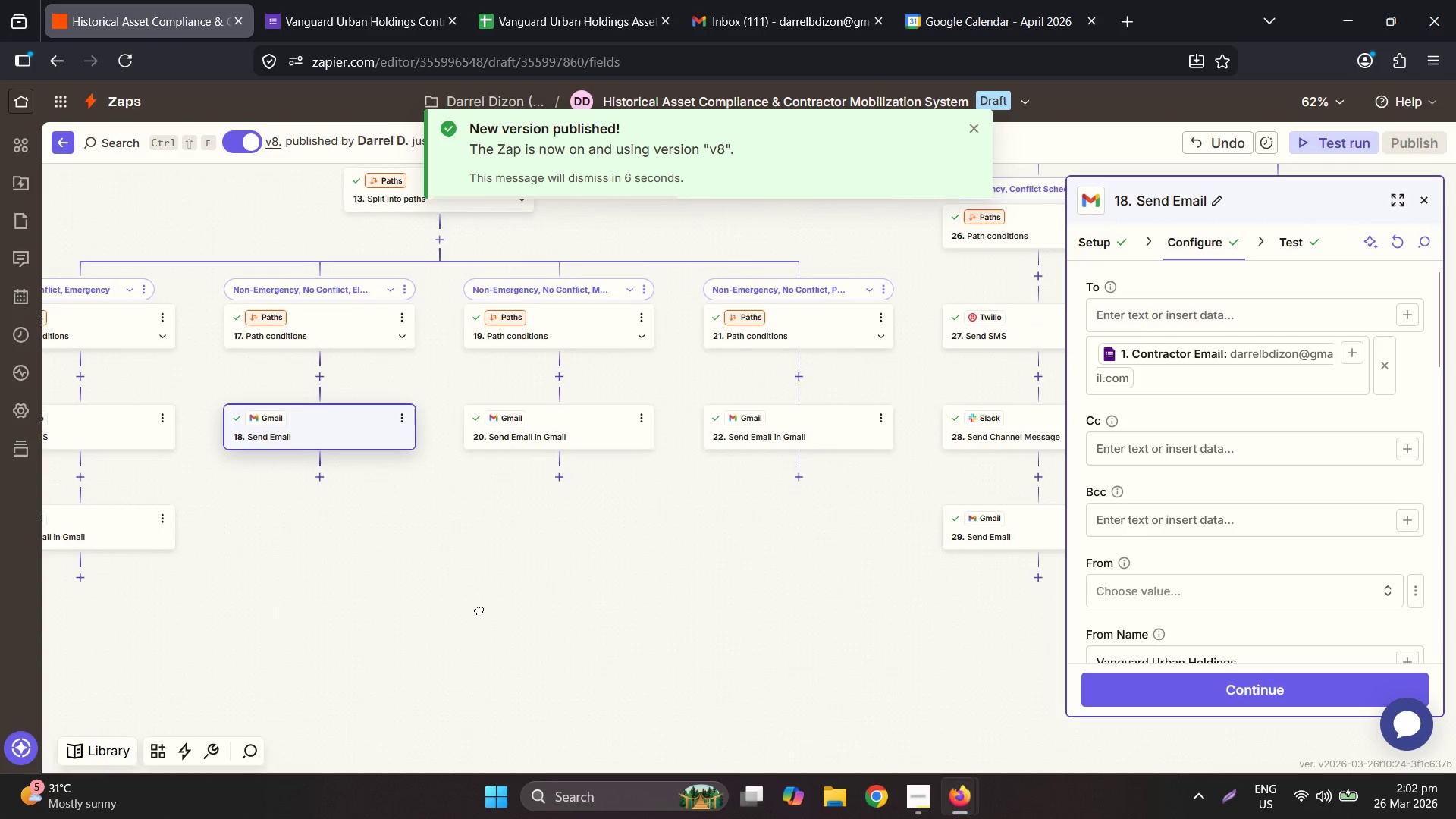 
left_click([609, 450])
 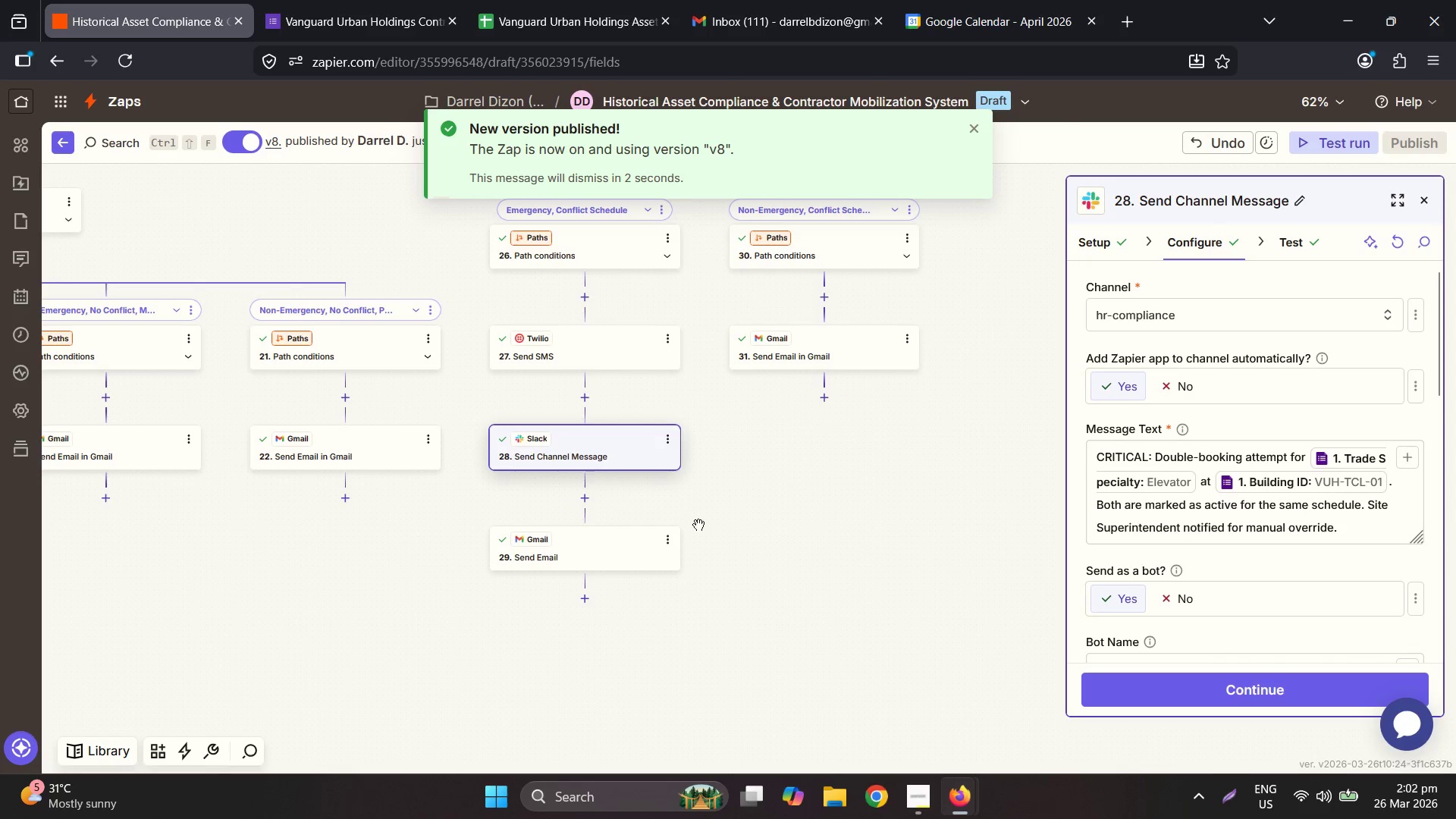 
key(Control+A)
 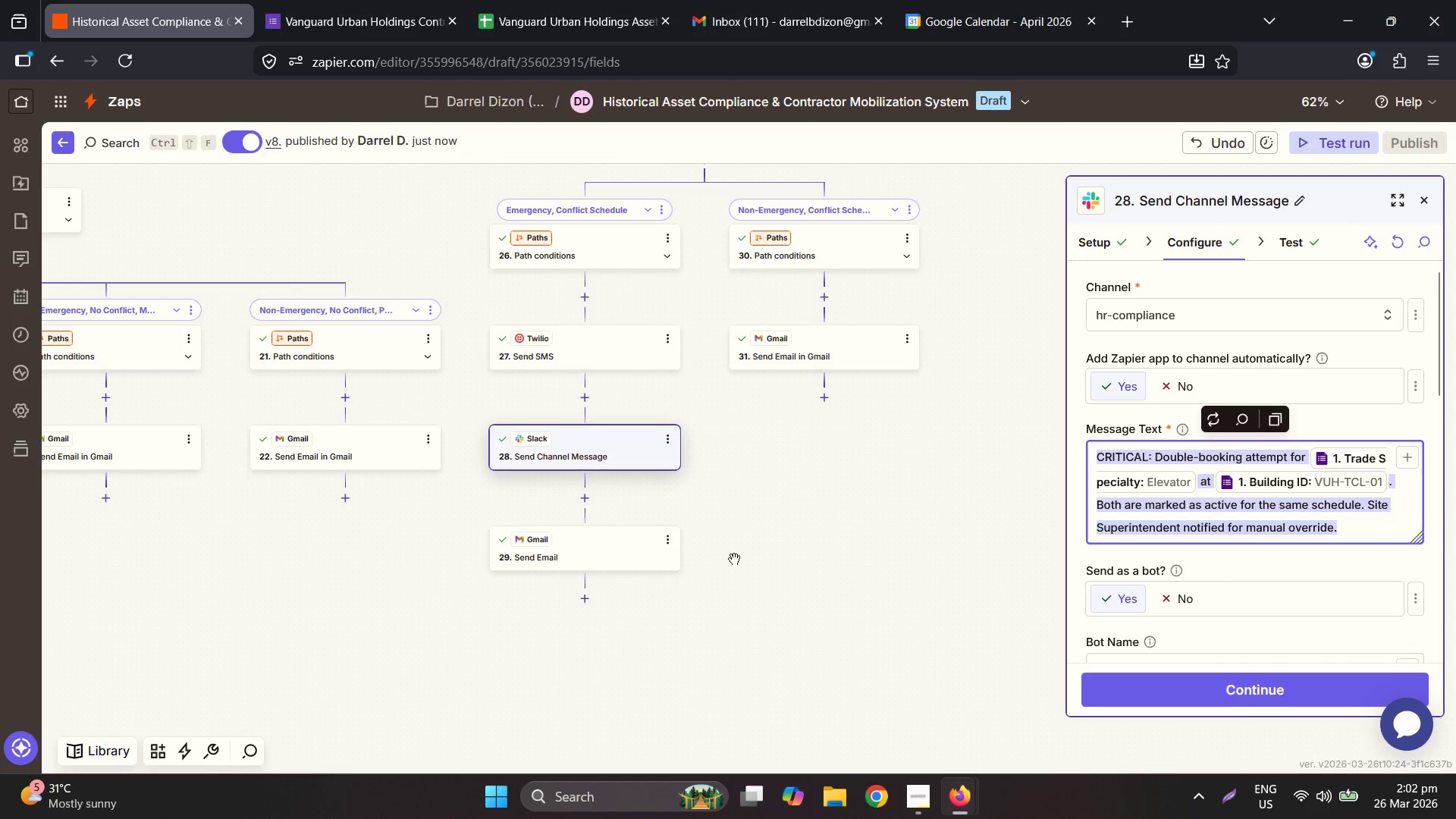 
scroll: coordinate [734, 557], scroll_direction: down, amount: 1.0
 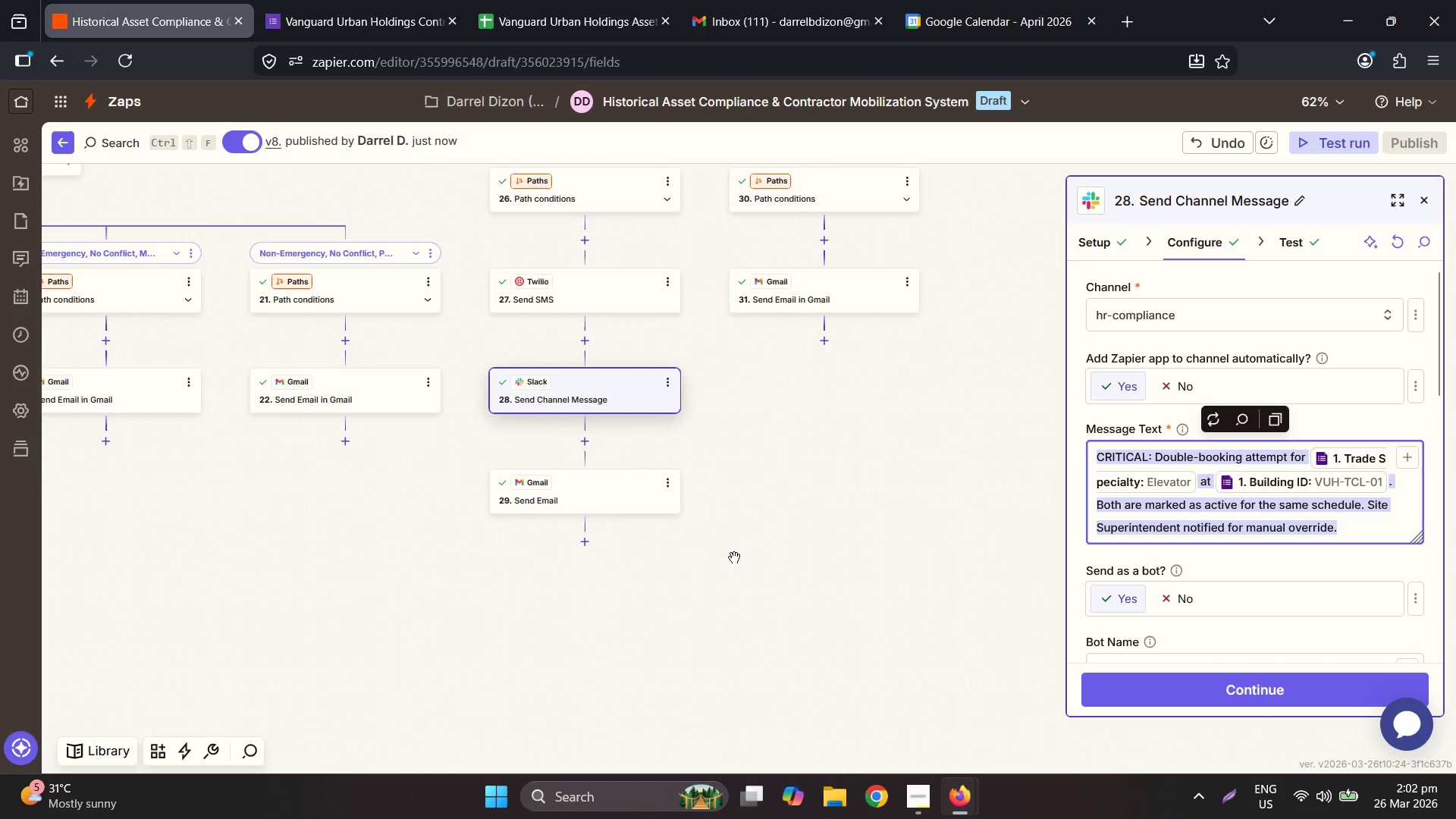 
scroll: coordinate [734, 557], scroll_direction: up, amount: 1.0
 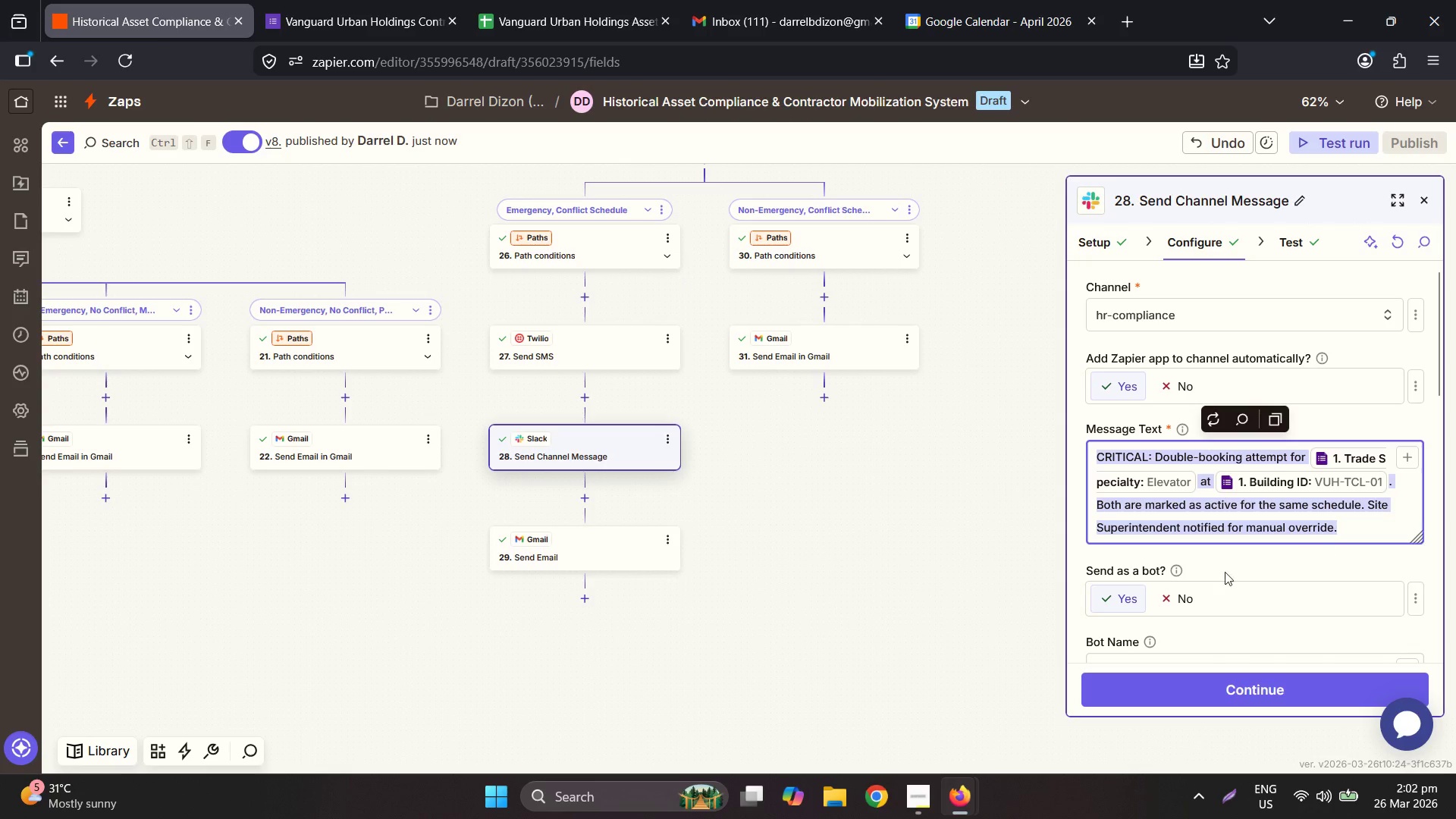 
left_click([924, 801])
 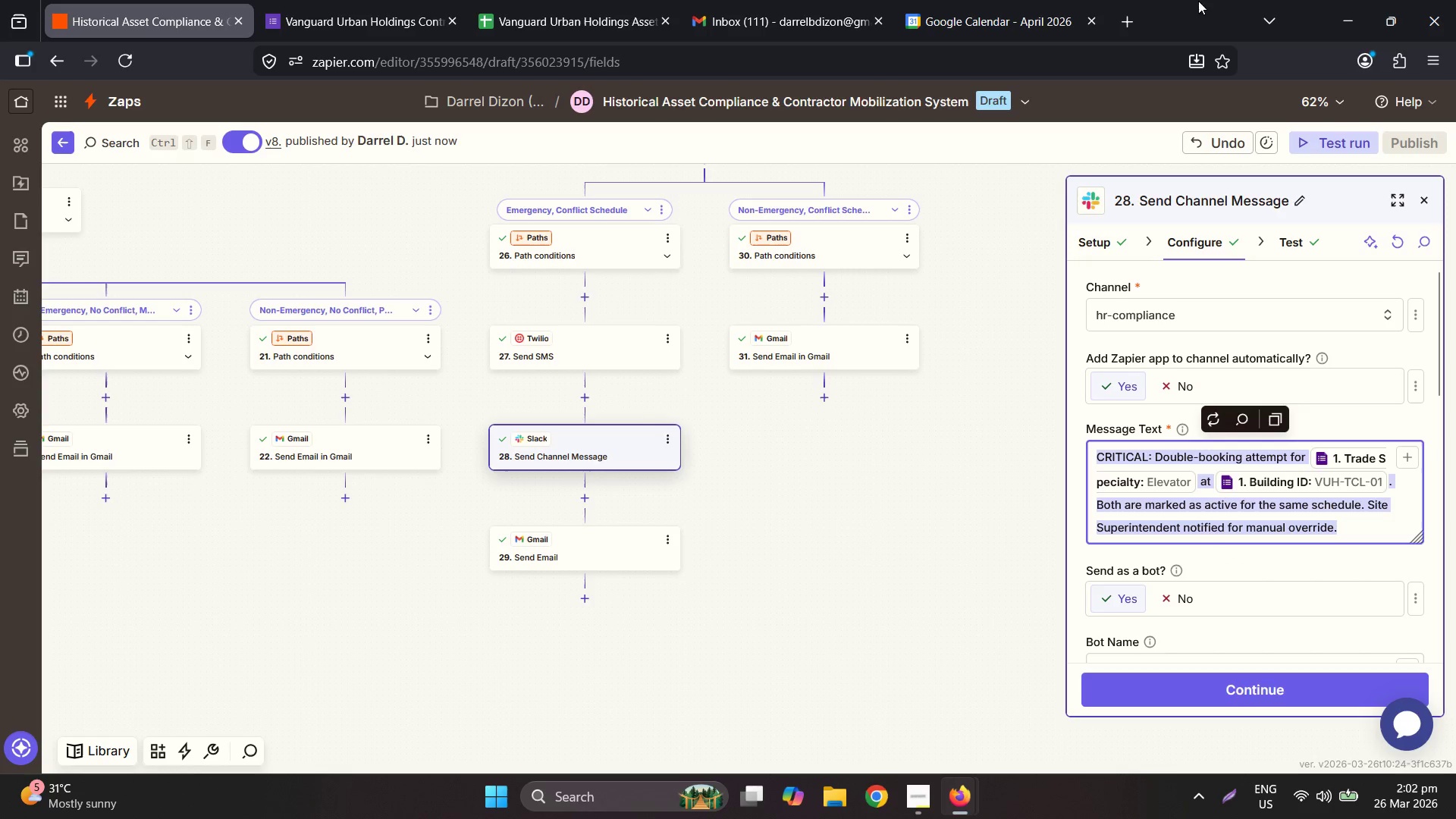 
wait(31.42)
 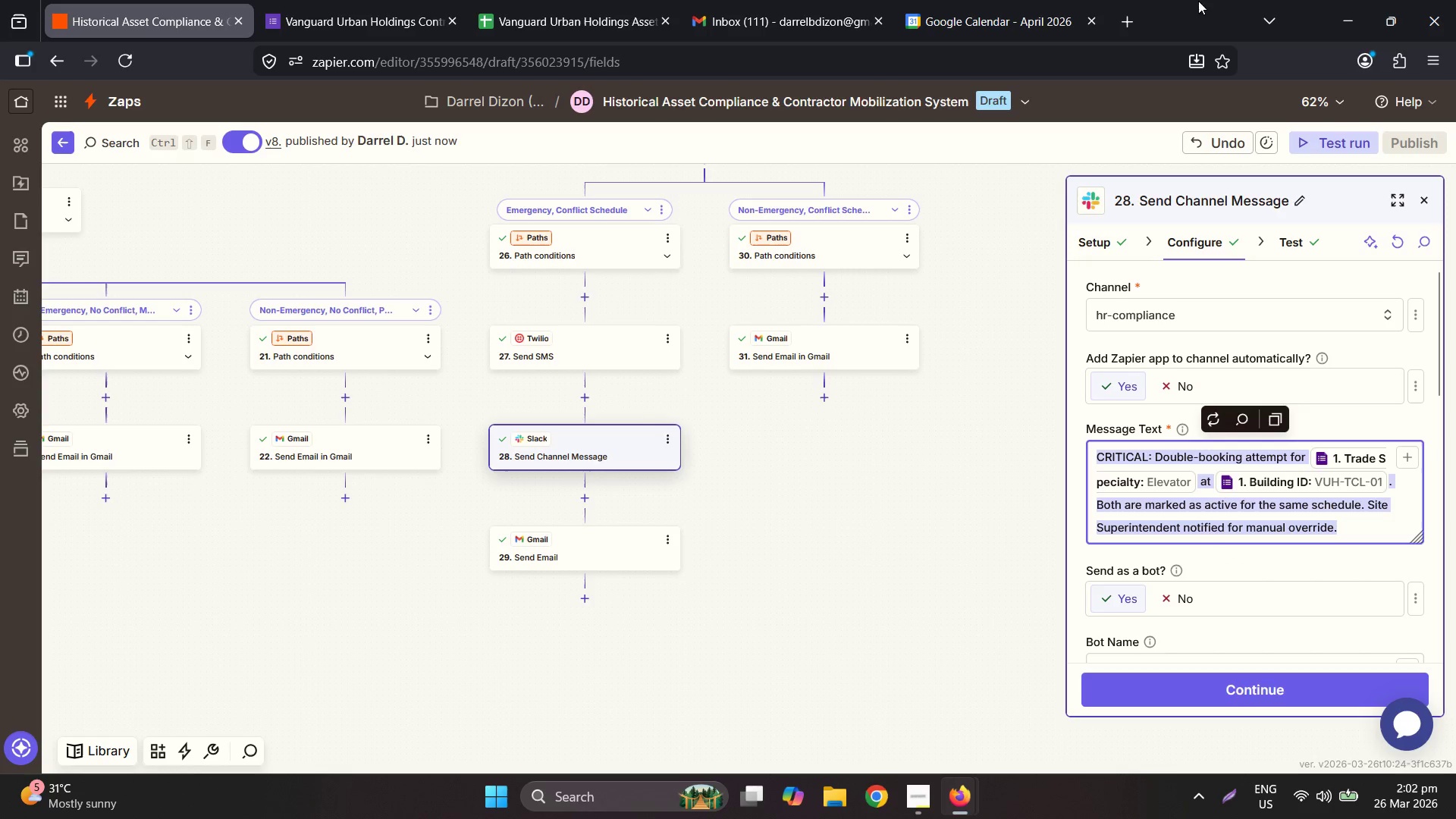 
double_click([768, 552])
 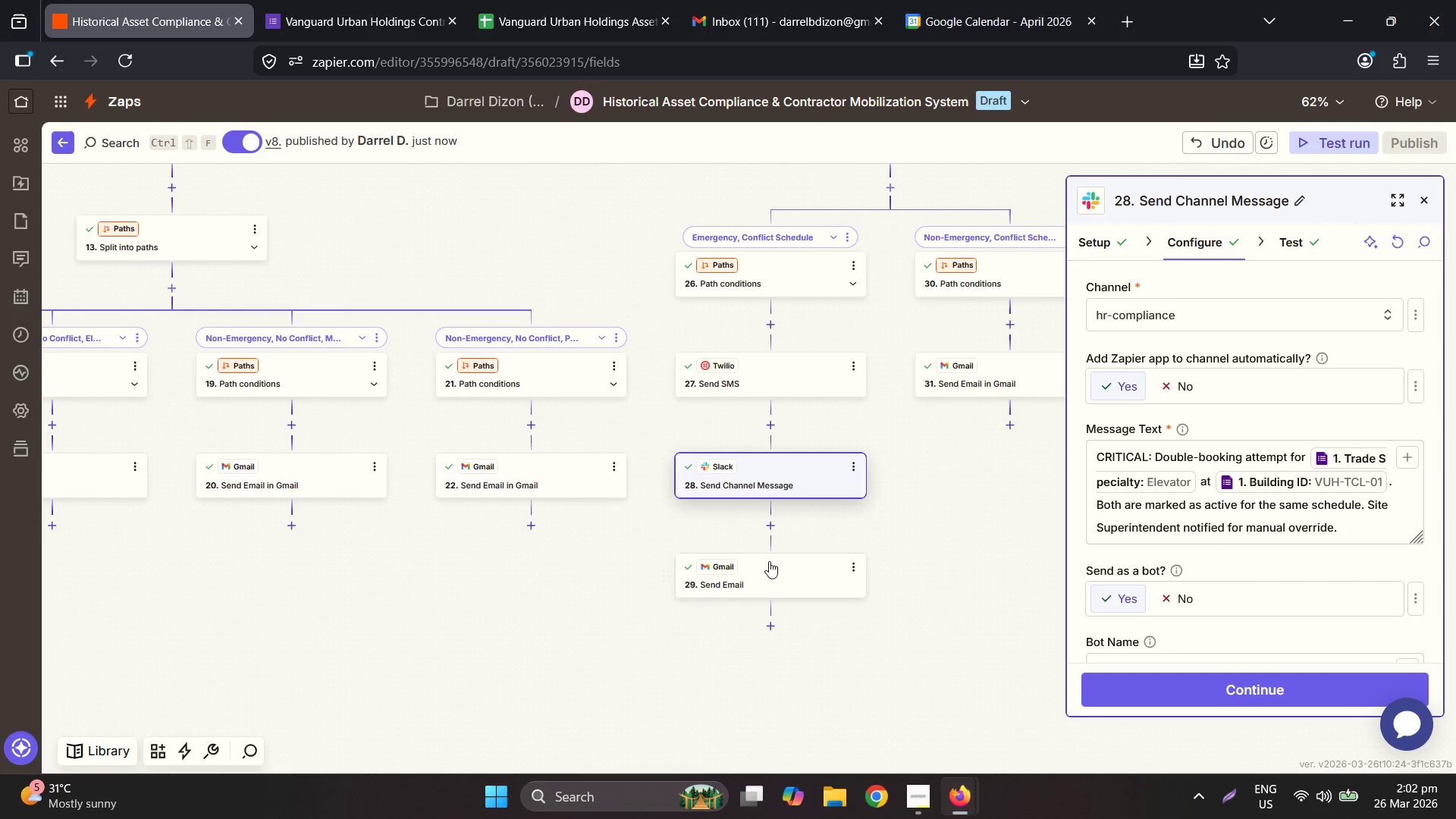 
triple_click([769, 566])
 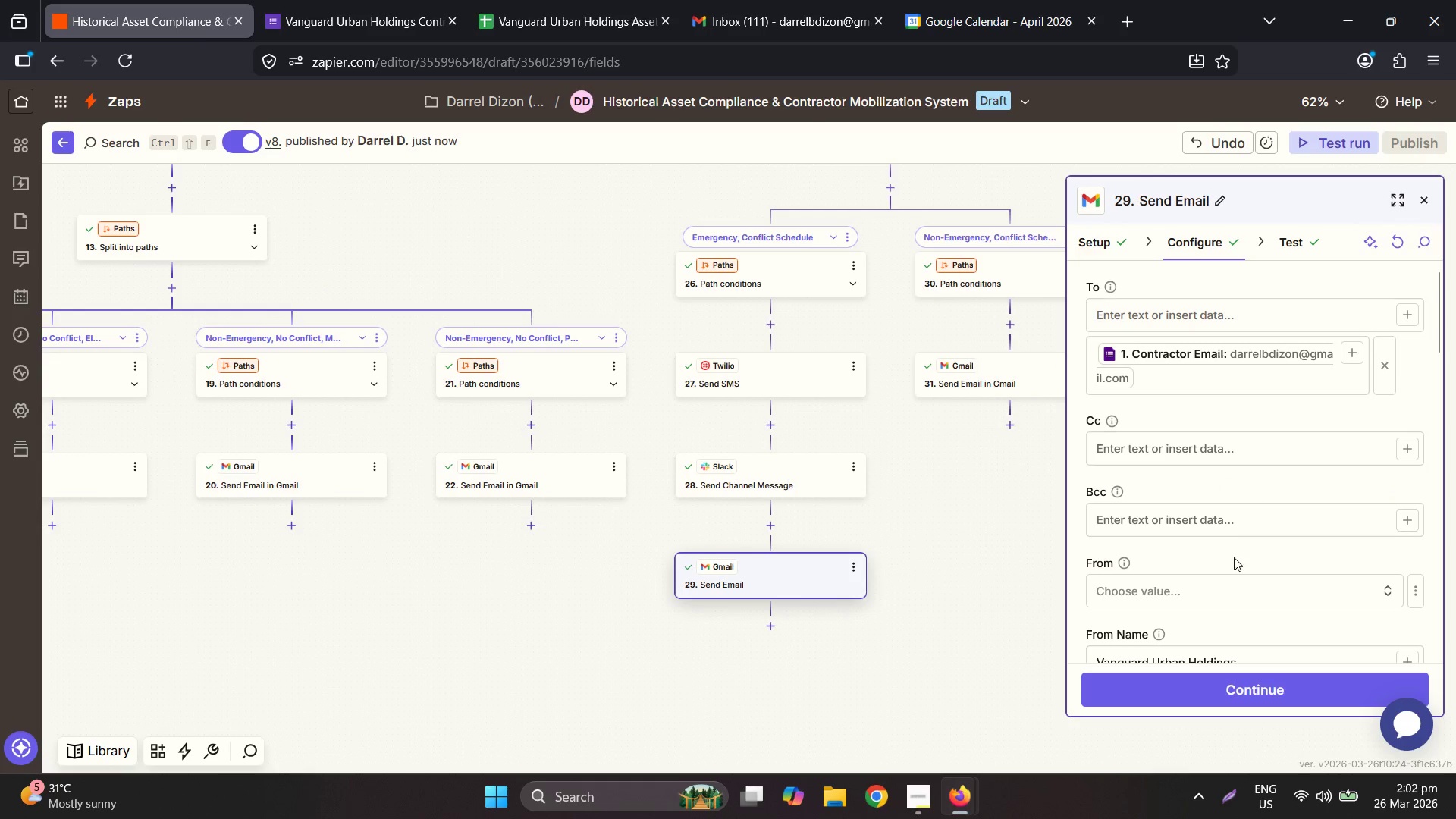 
scroll: coordinate [1214, 501], scroll_direction: down, amount: 5.0
 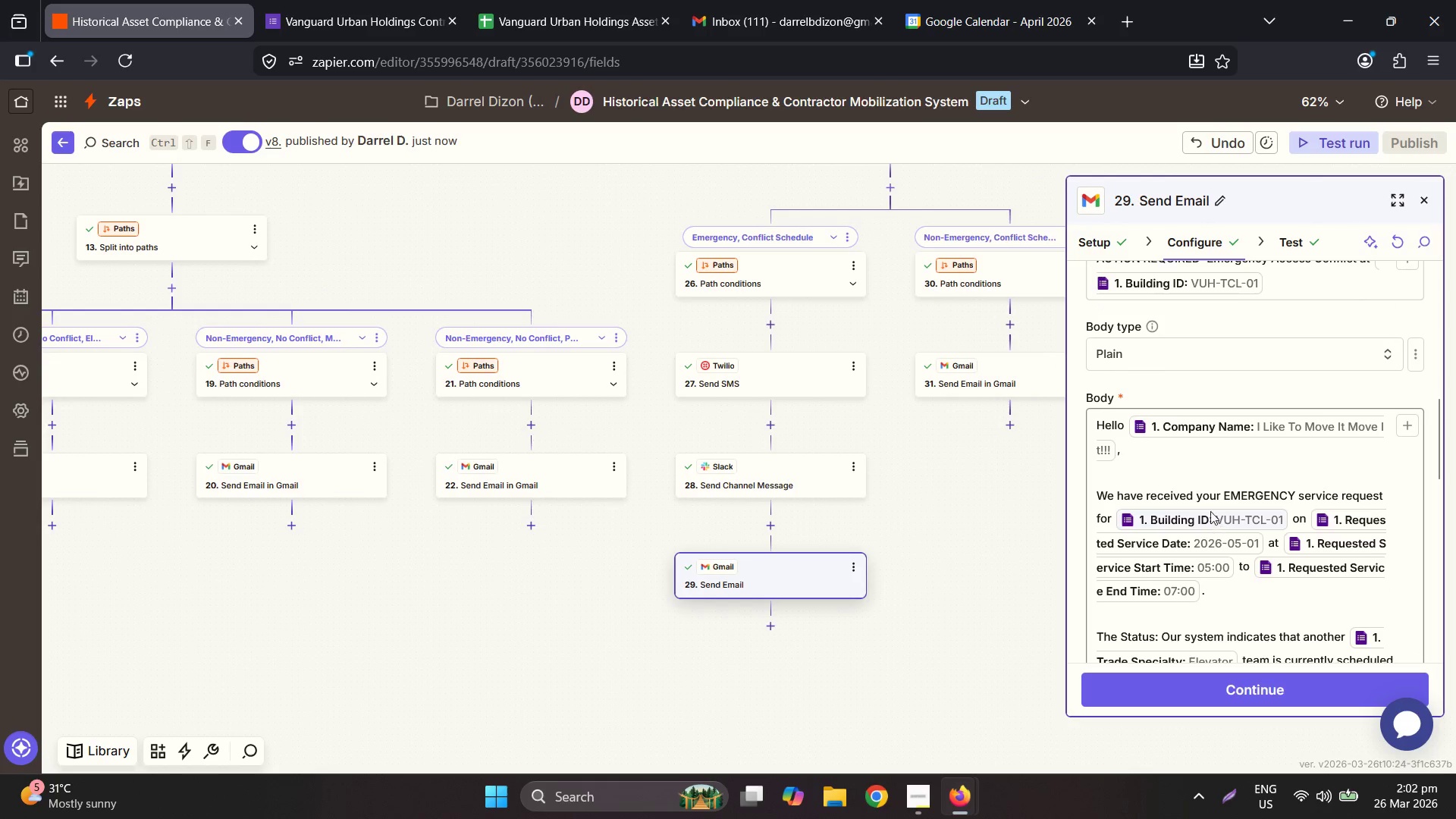 
left_click([1199, 481])
 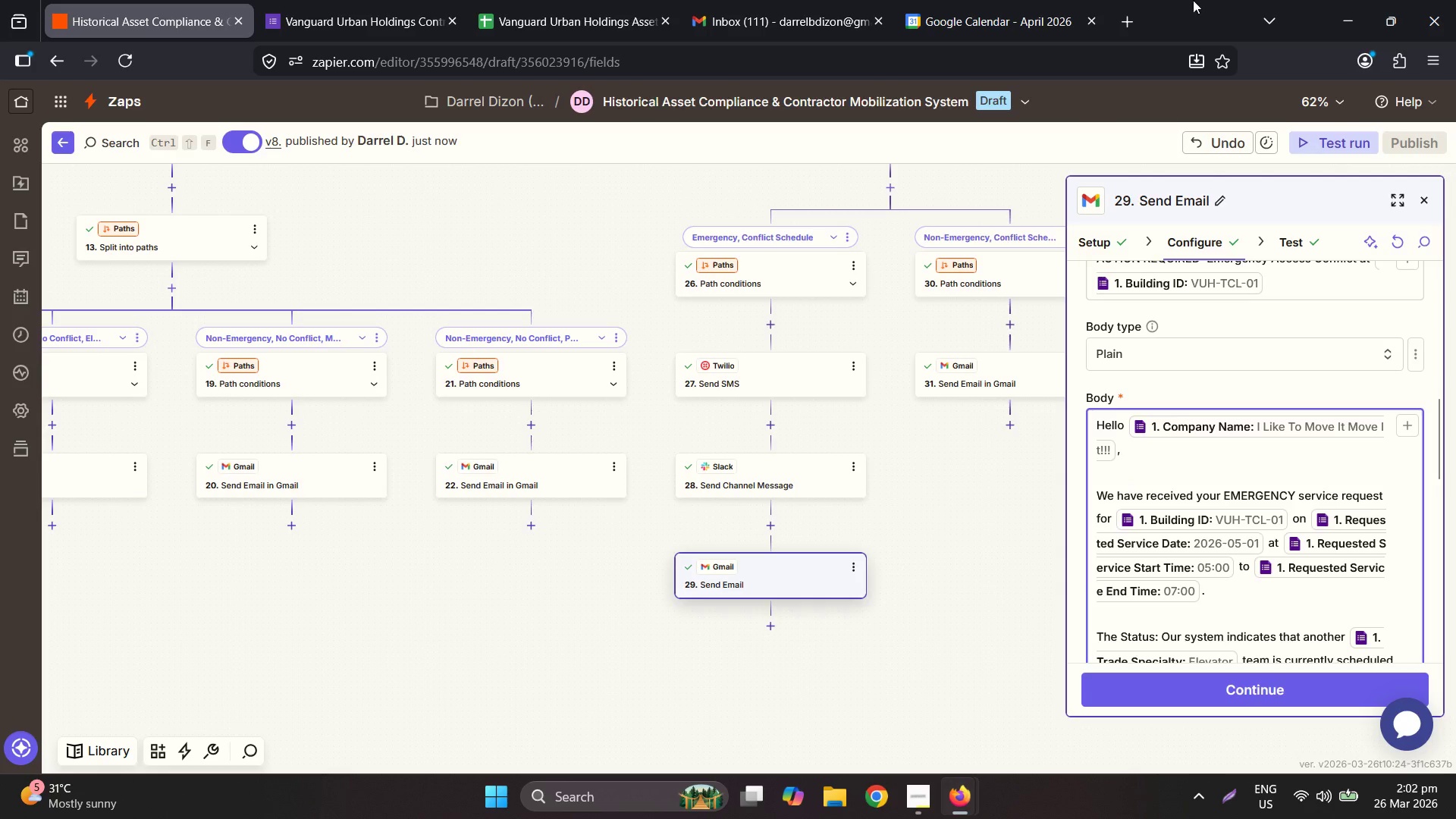 
left_click_drag(start_coordinate=[1195, 2], to_coordinate=[0, 272])
 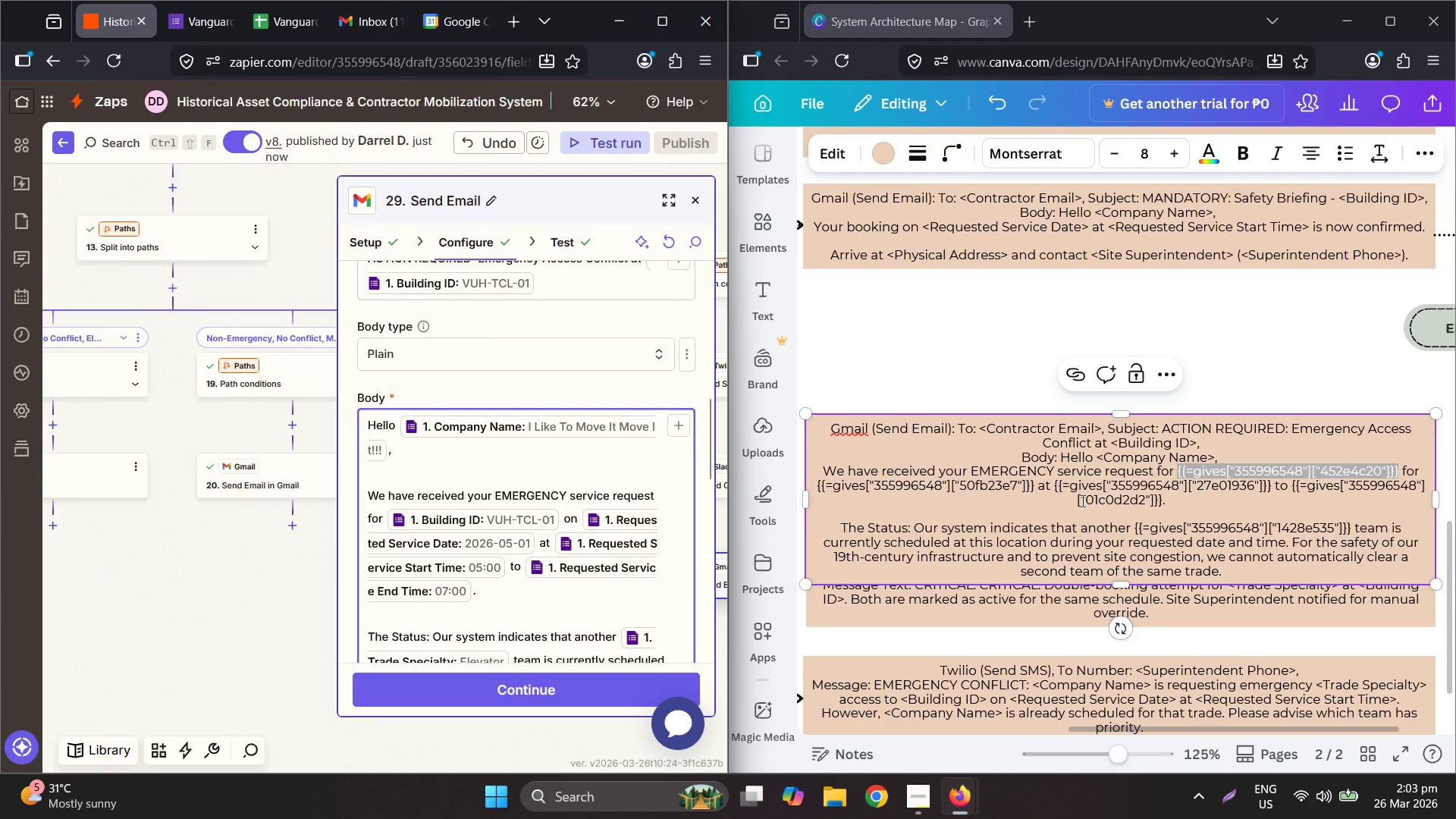 
left_click([1081, 499])
 